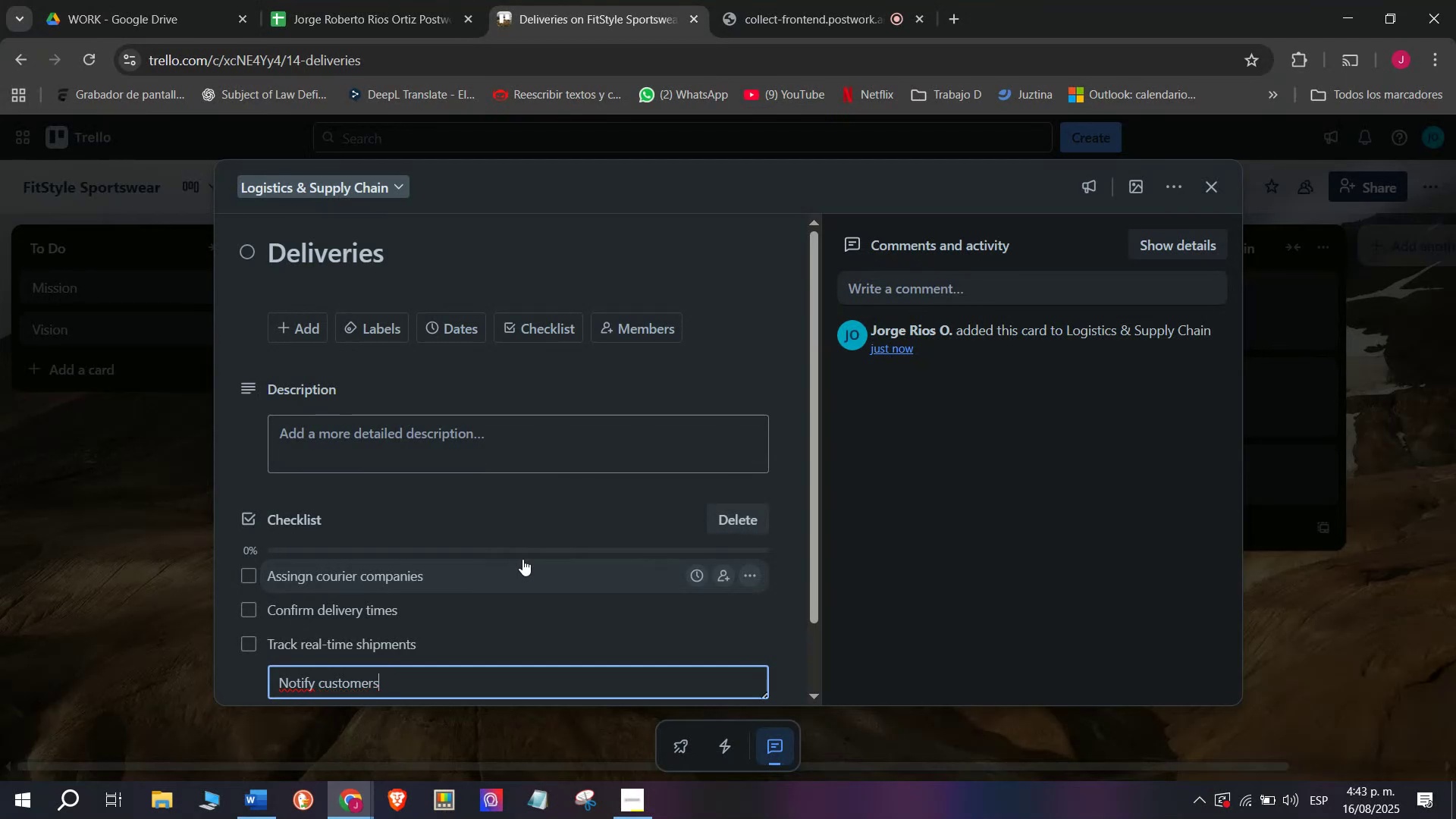 
key(Enter)
 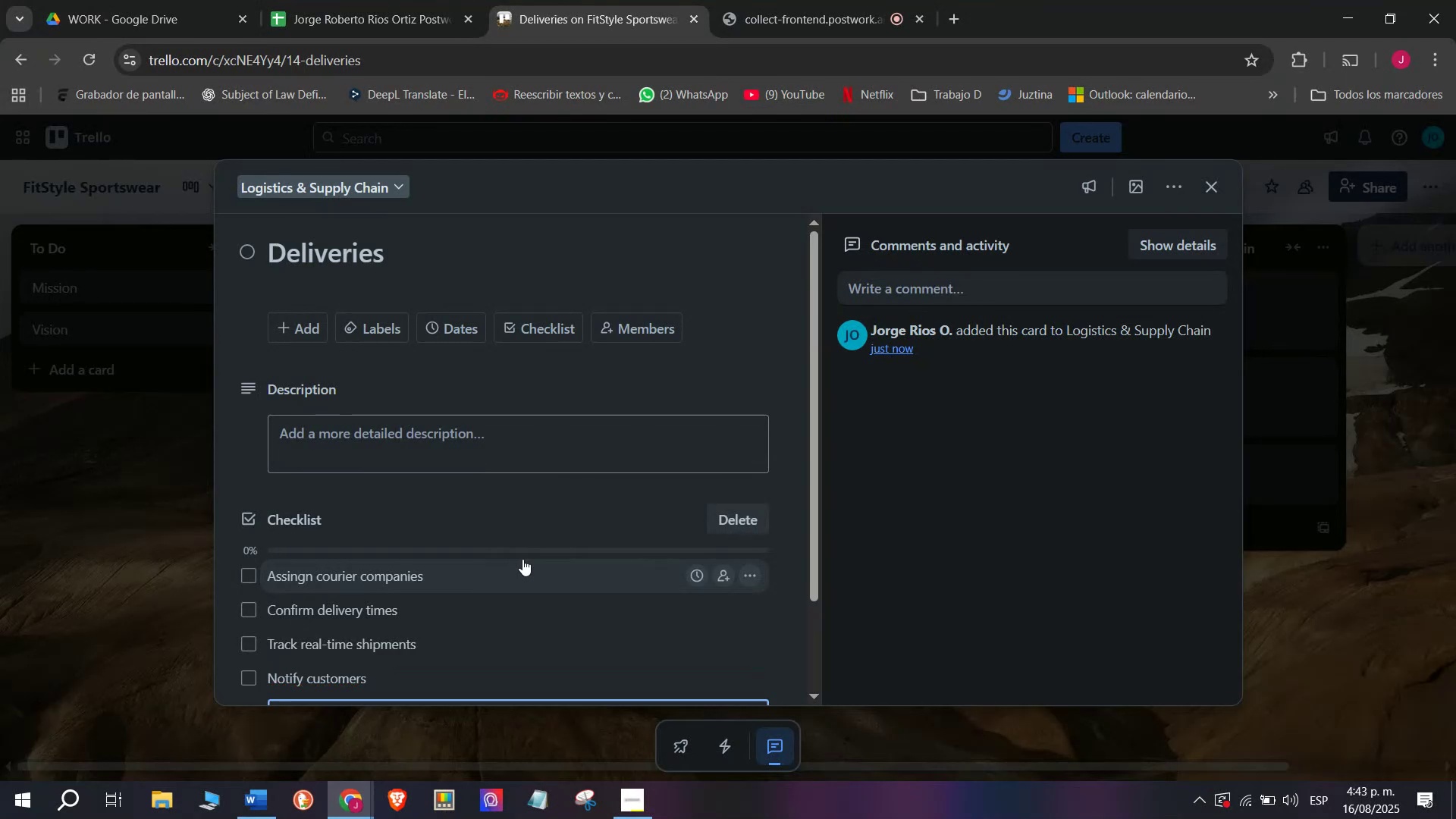 
type(Handle delays)
 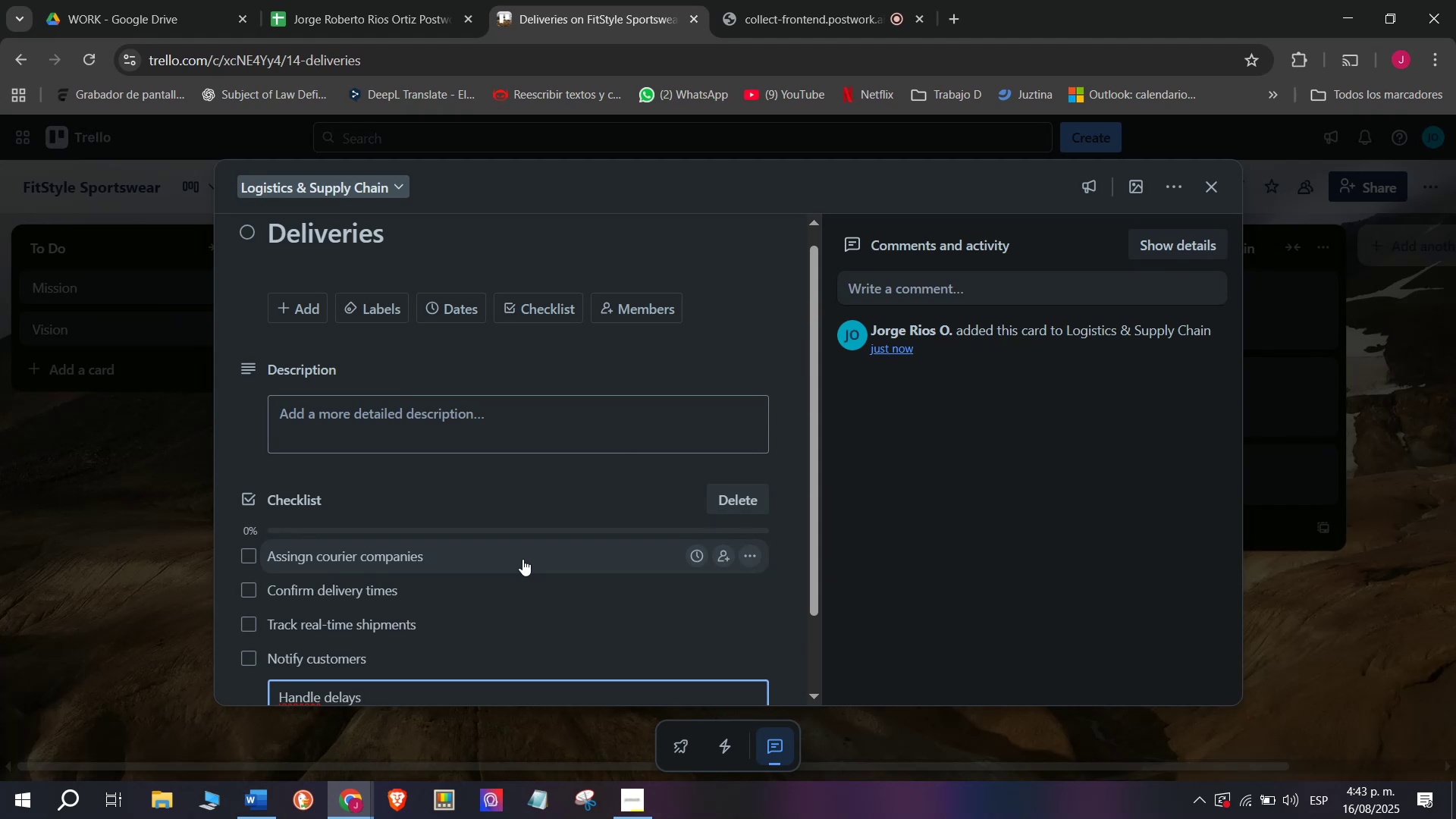 
key(Enter)
 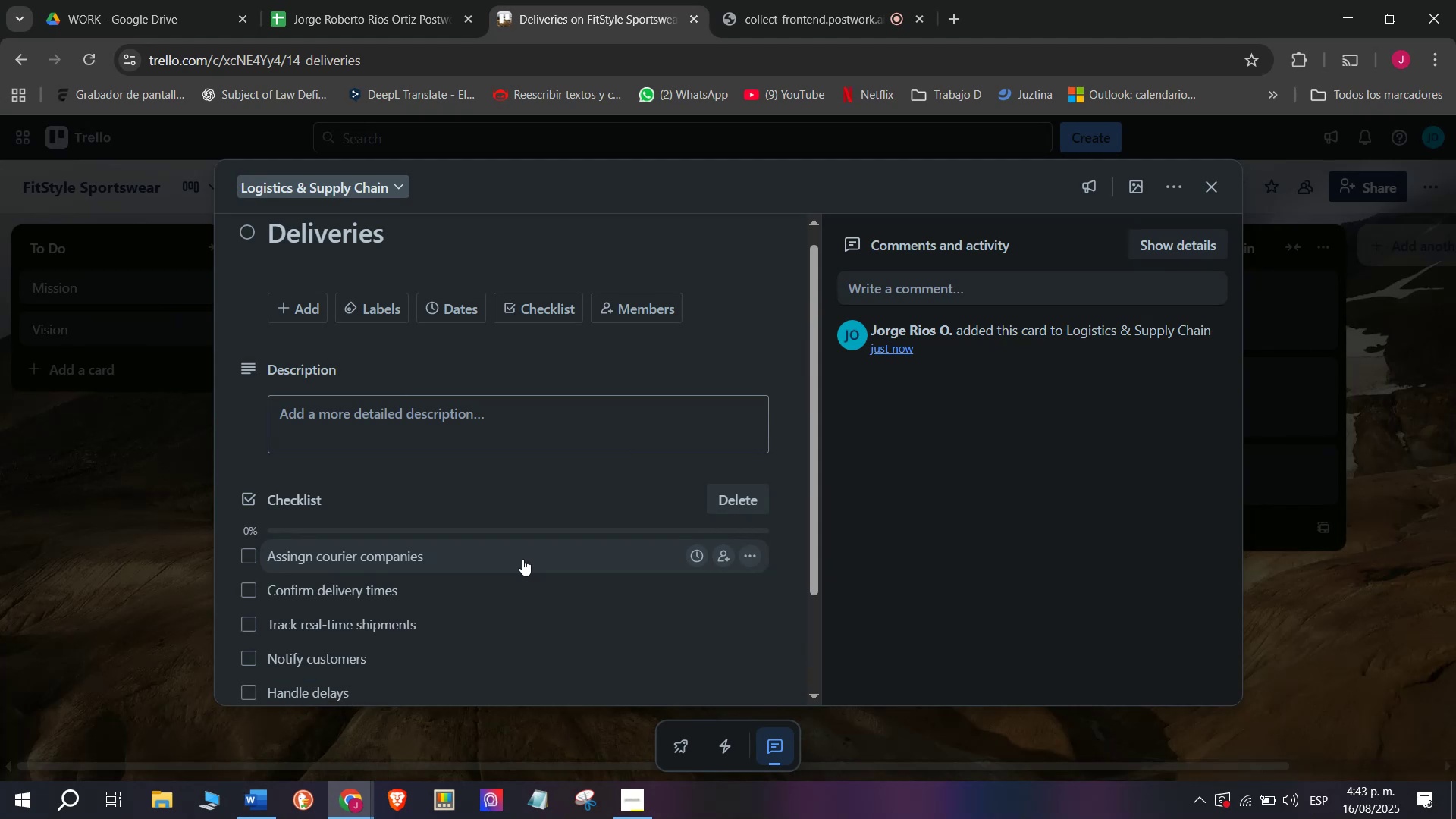 
type(I)
key(Backspace)
type(Update sys)
 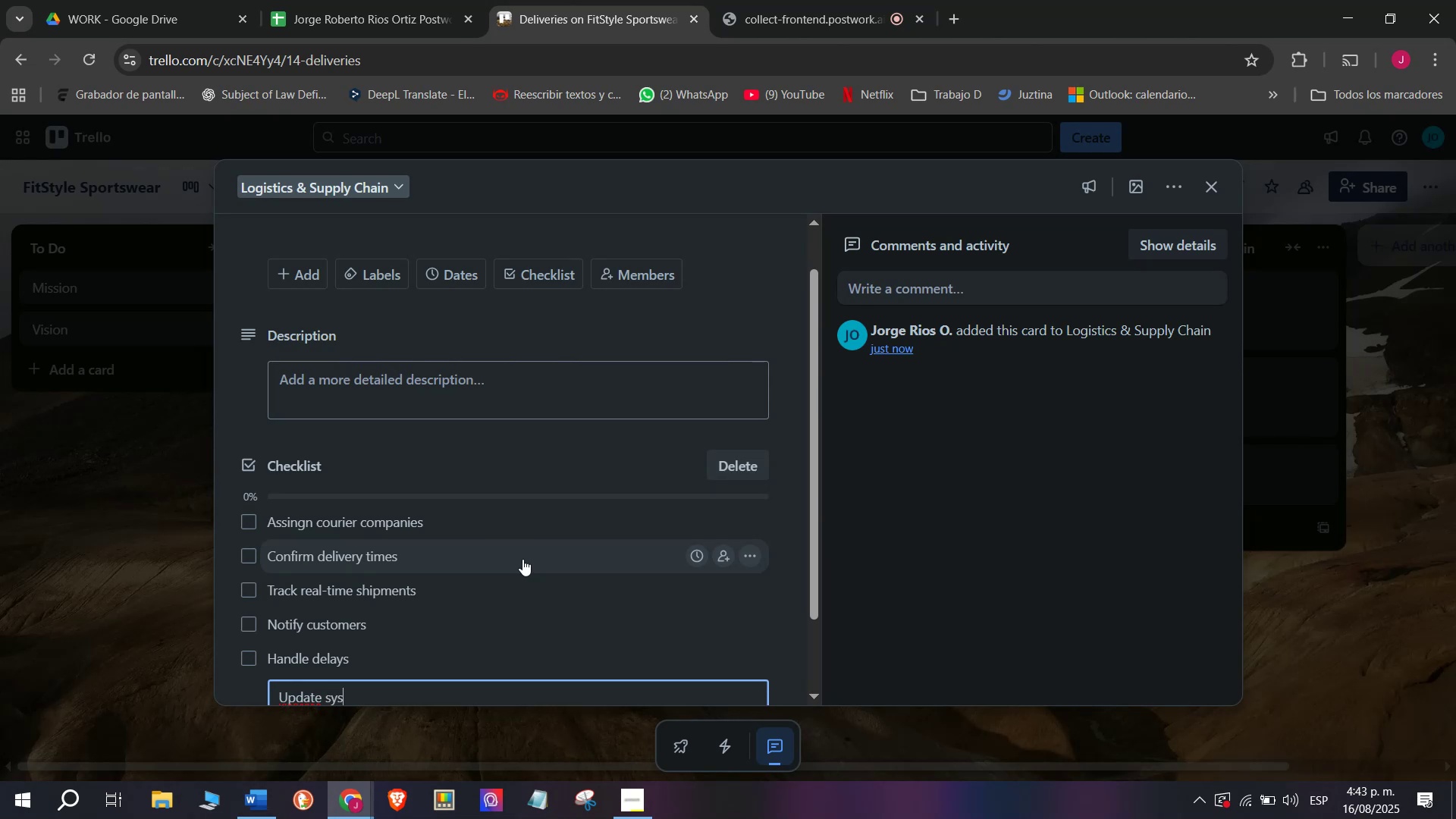 
type(tem records)
 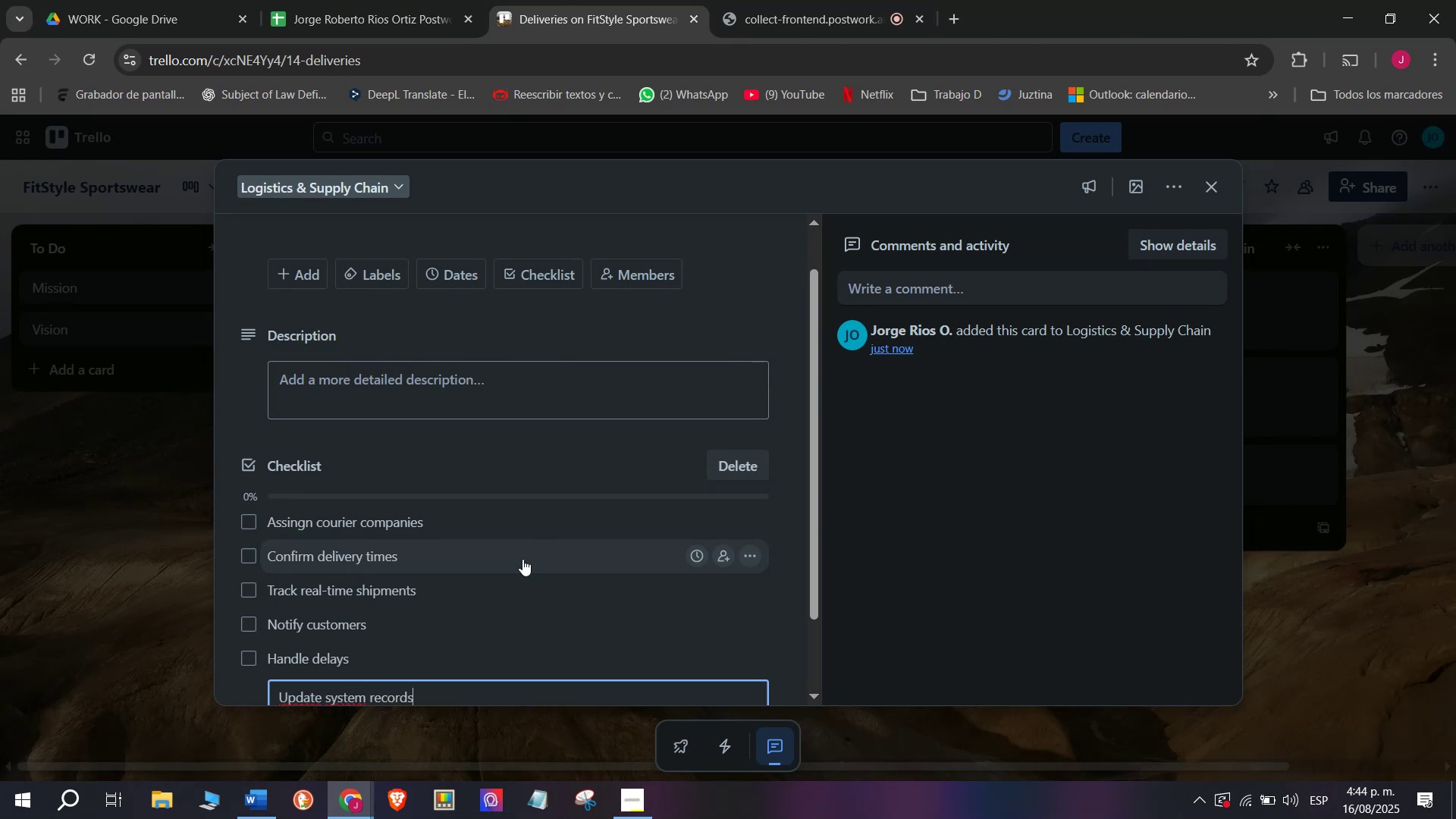 
key(Enter)
 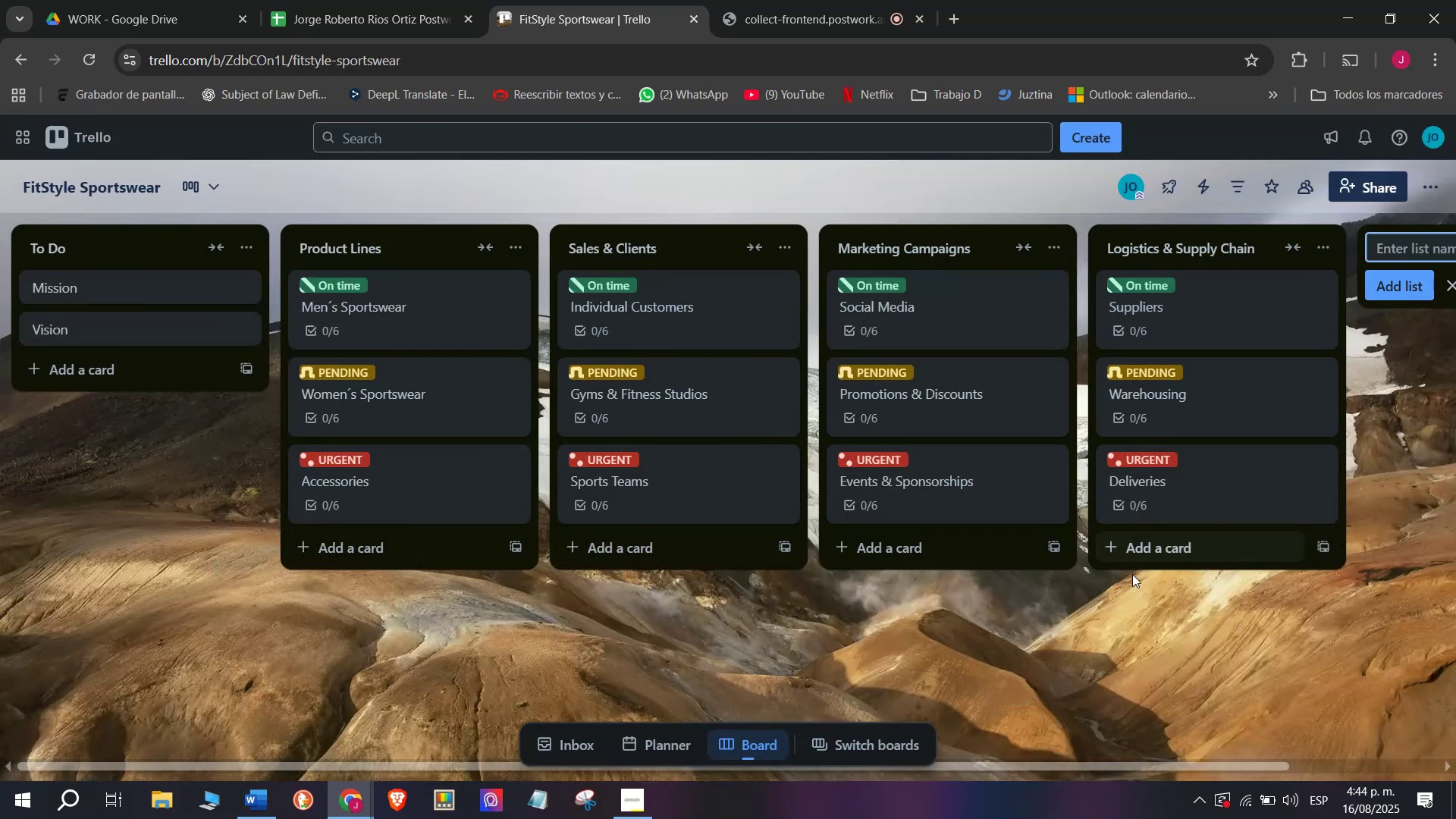 
wait(11.96)
 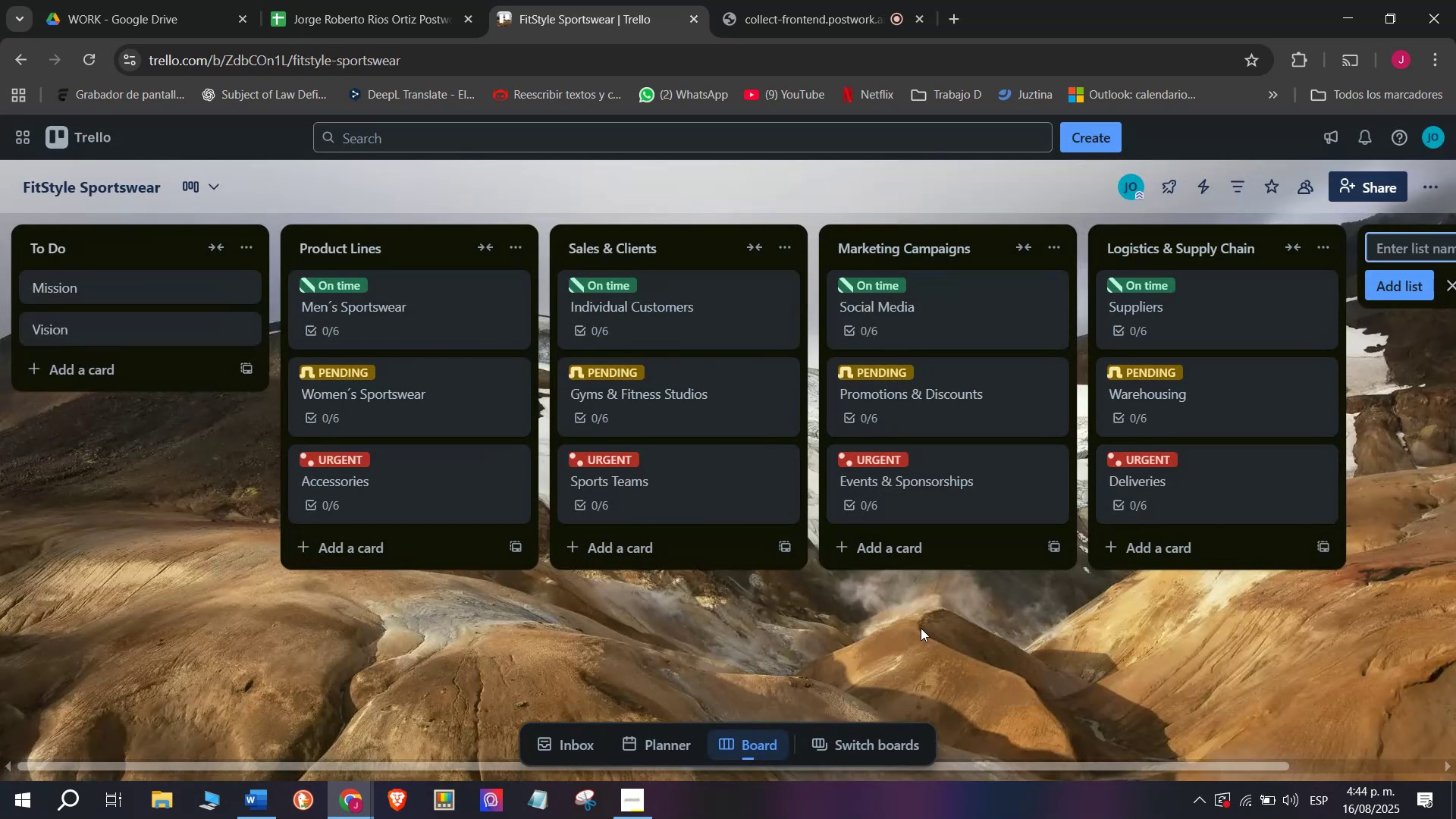 
type(Finance)
 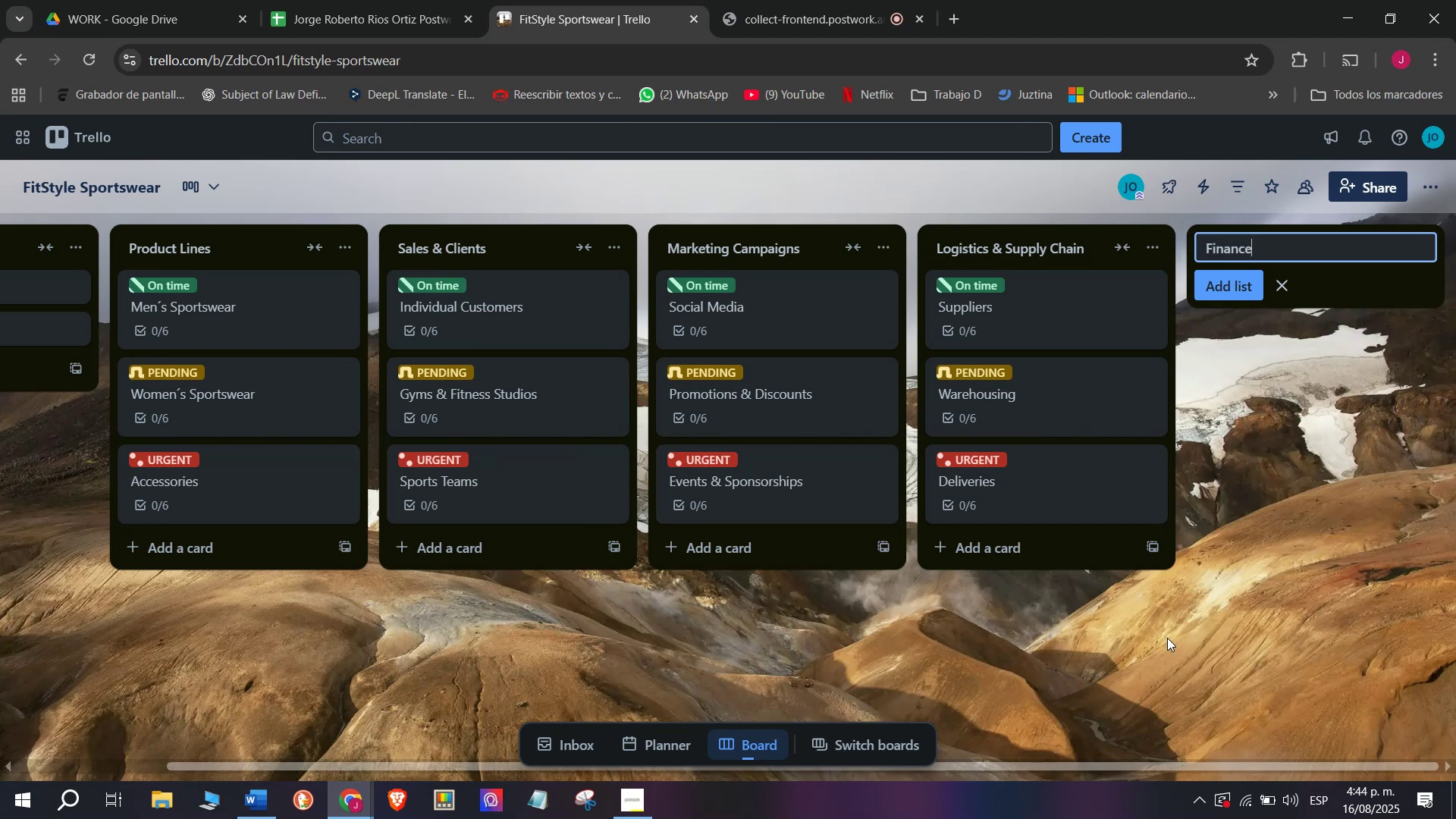 
key(Enter)
 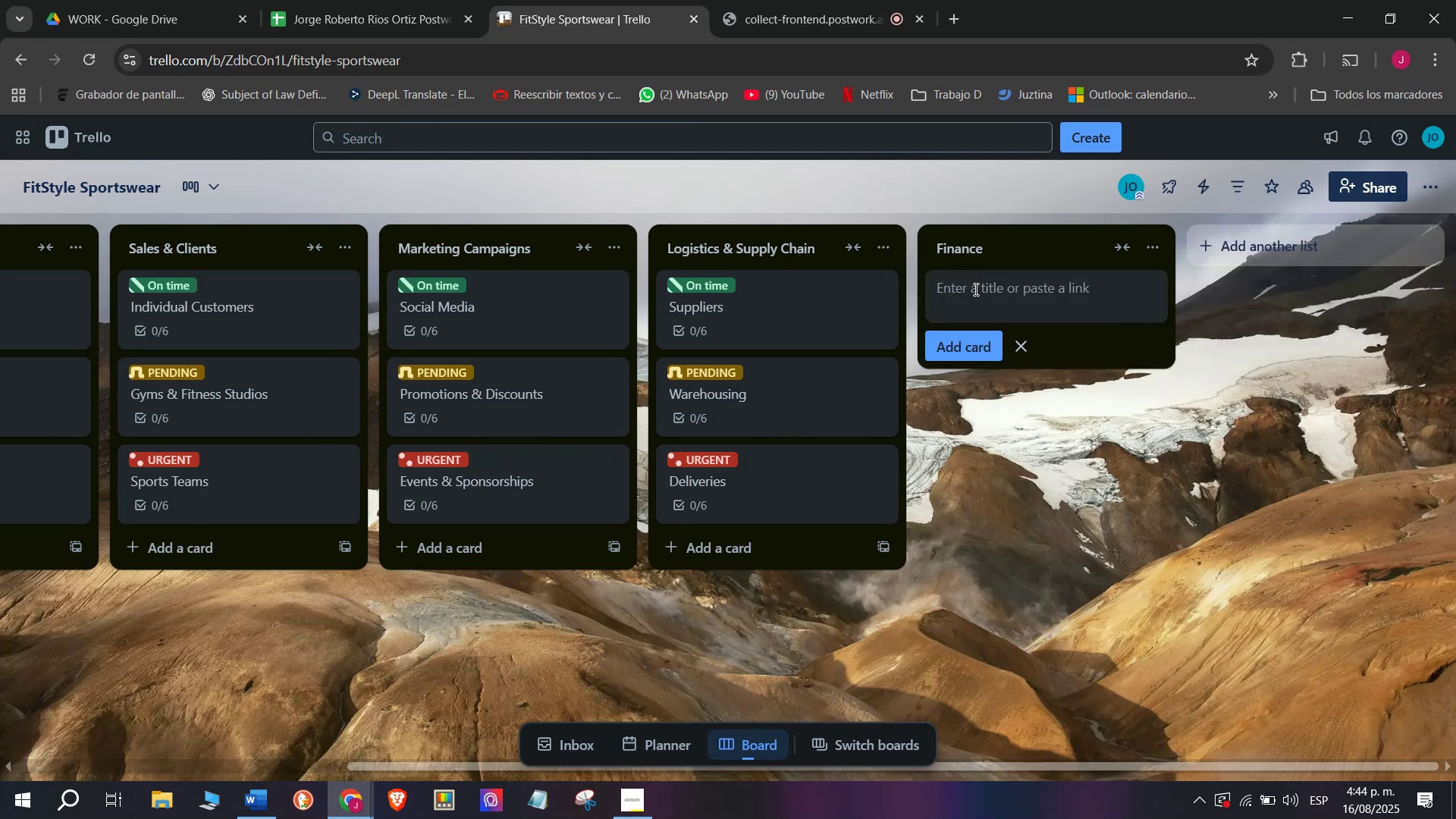 
wait(5.89)
 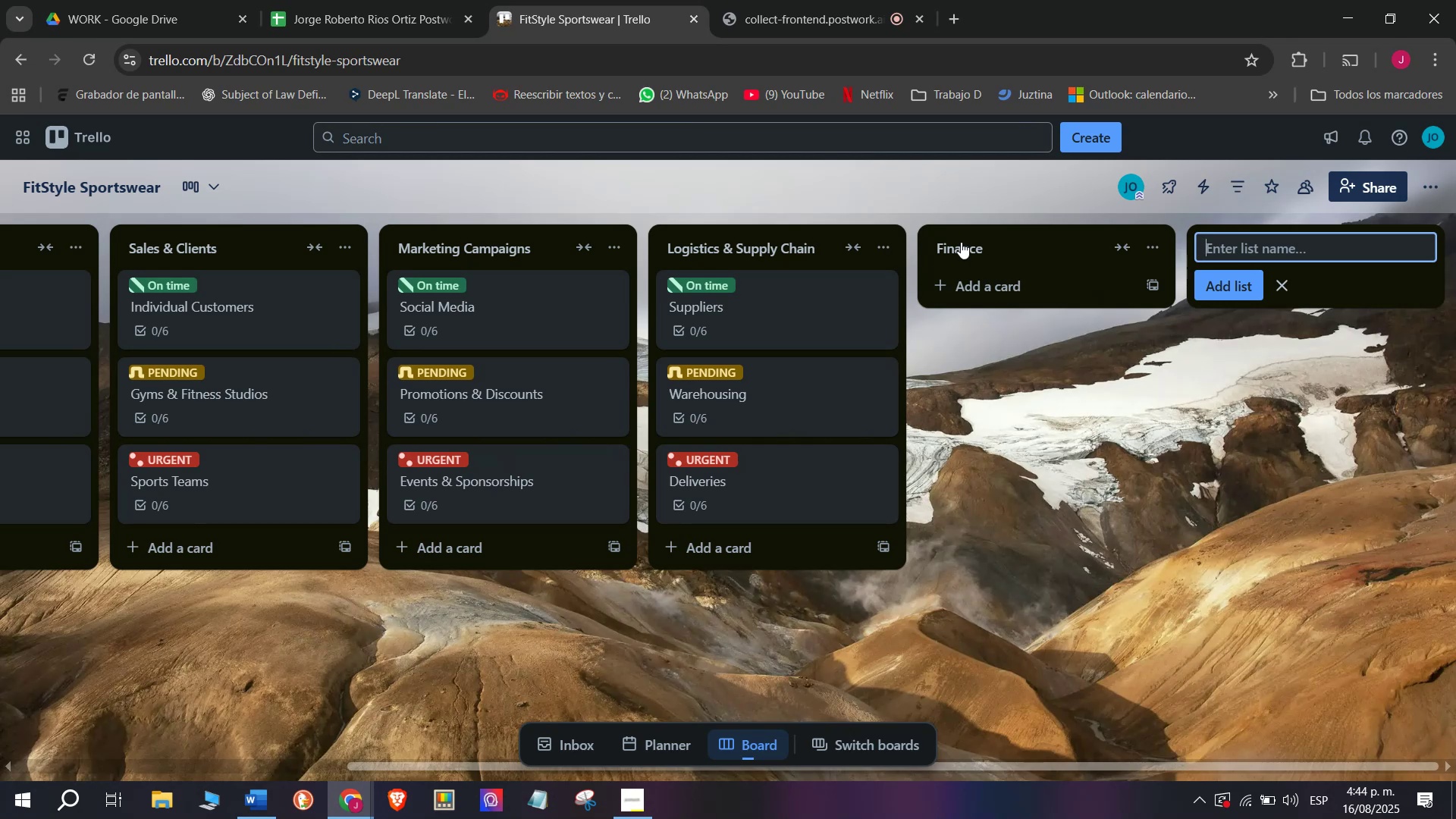 
type(Sales )
 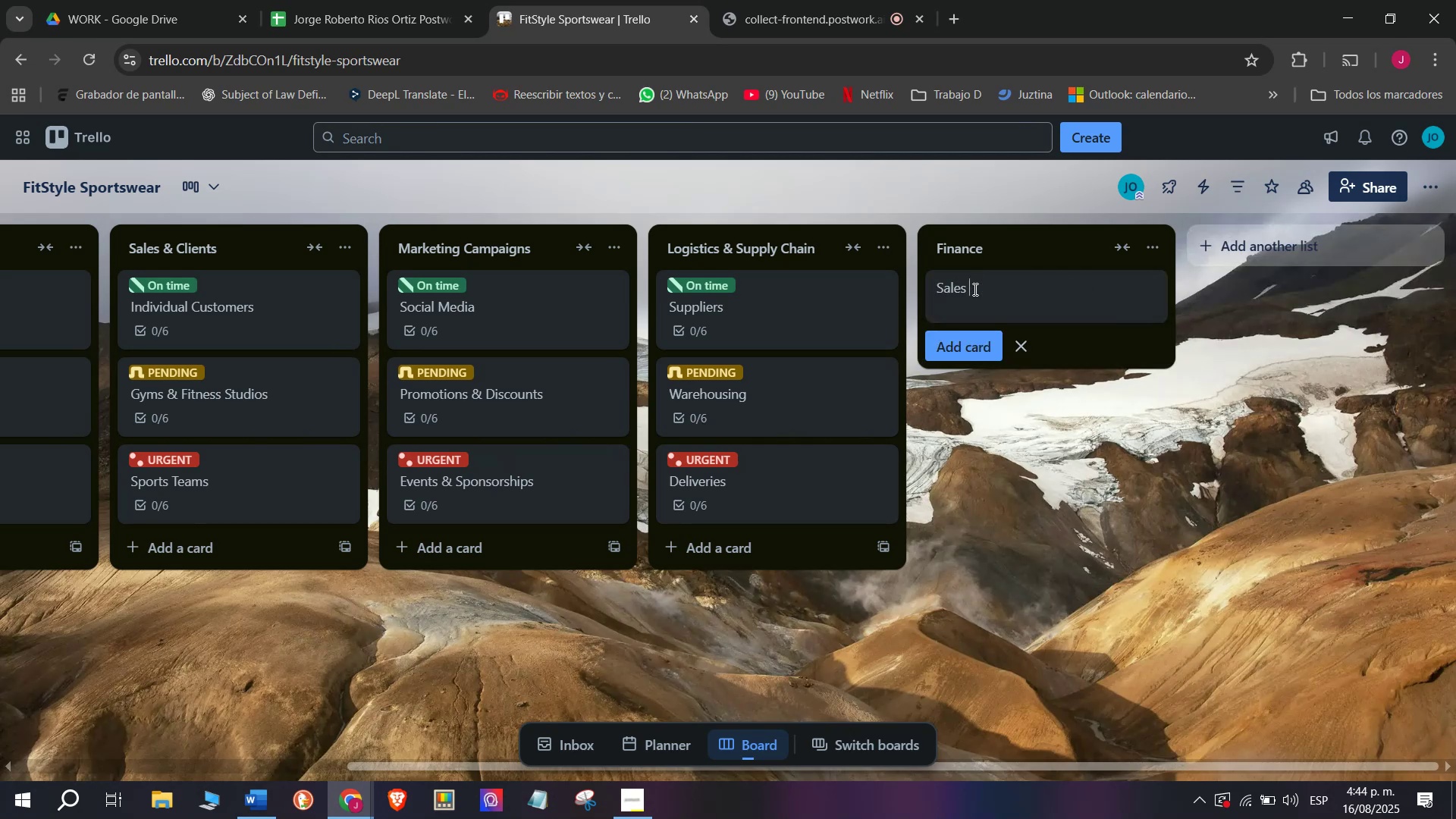 
type(Reports)
 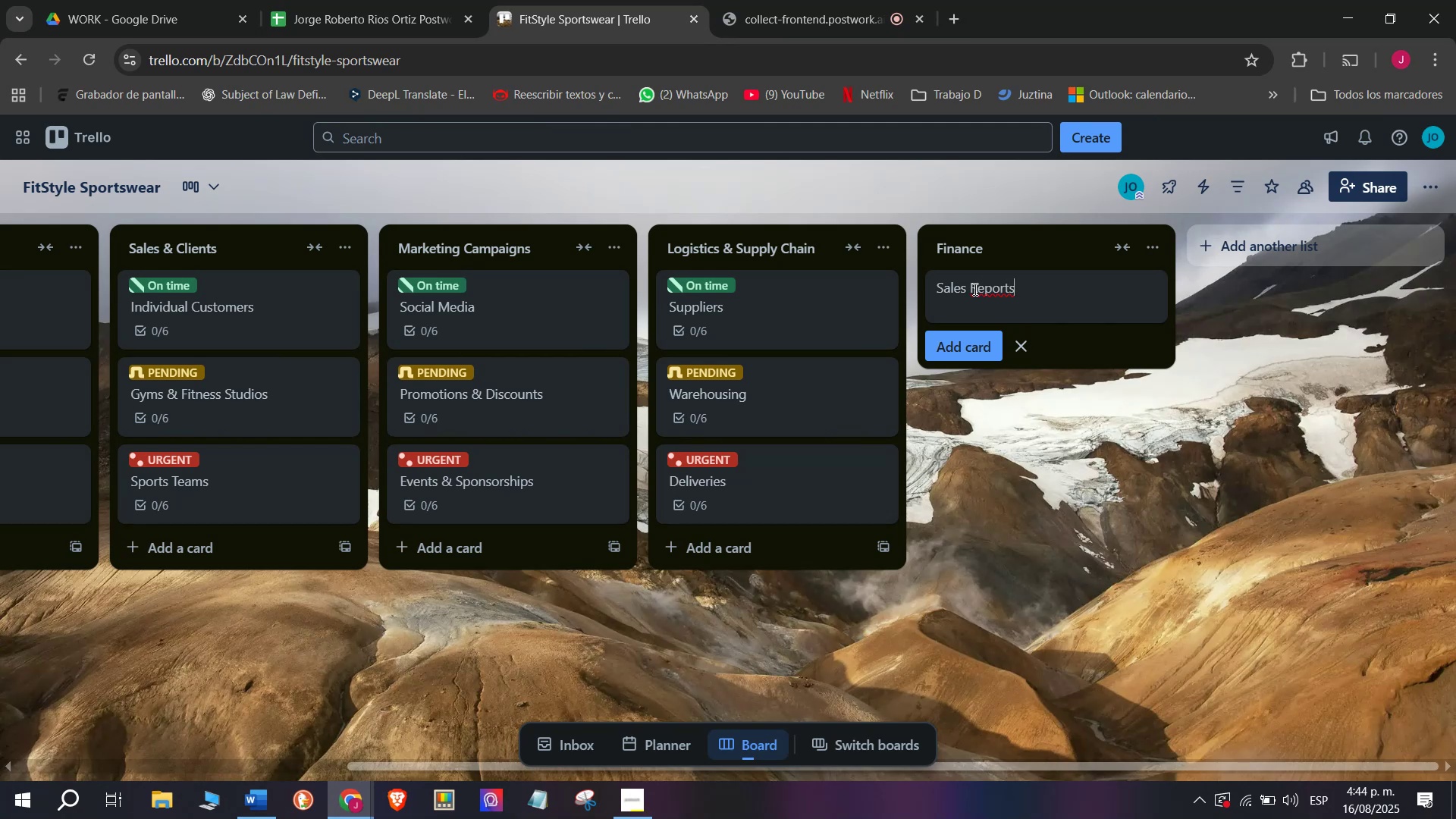 
key(Enter)
 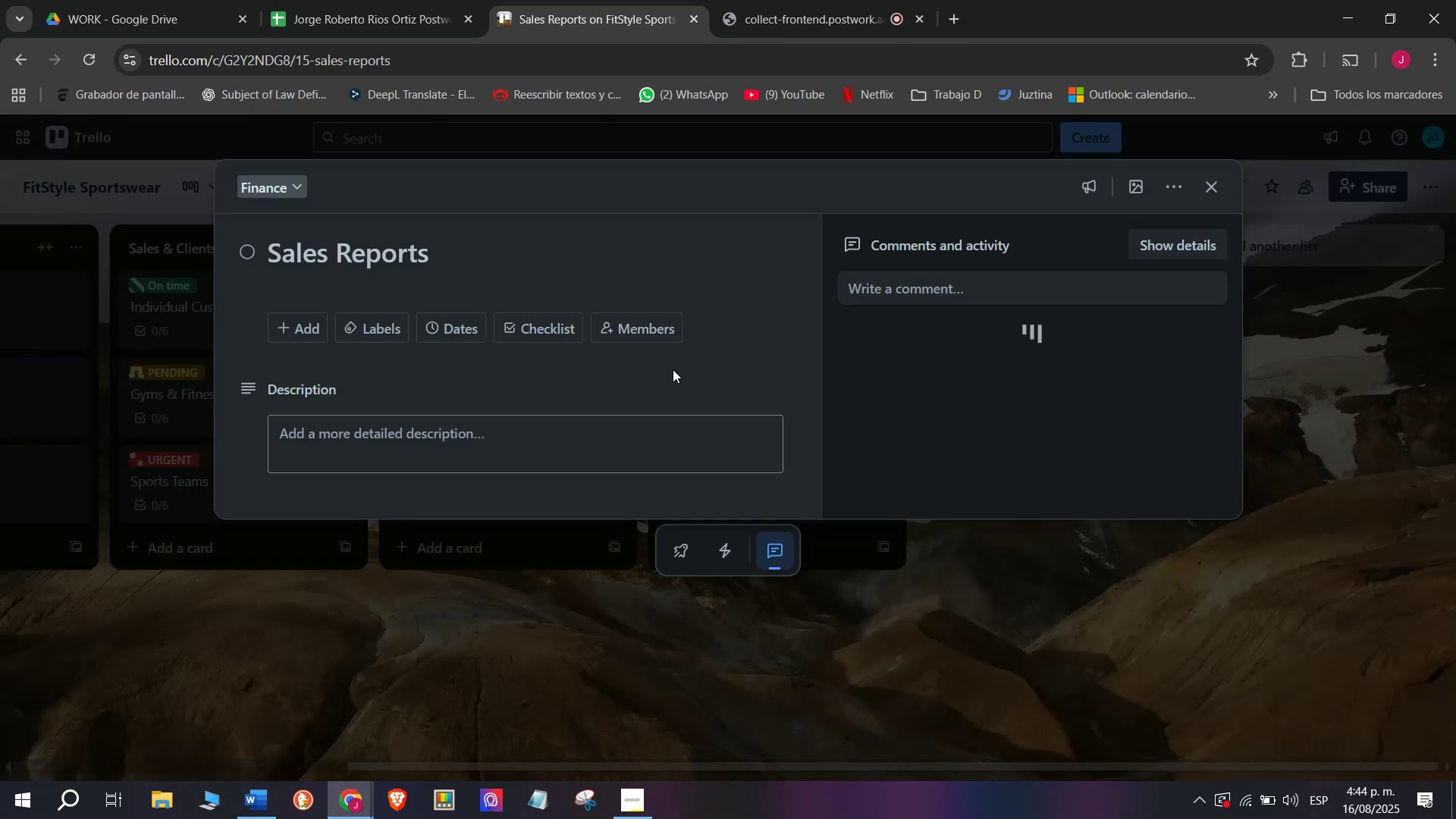 
left_click([536, 328])
 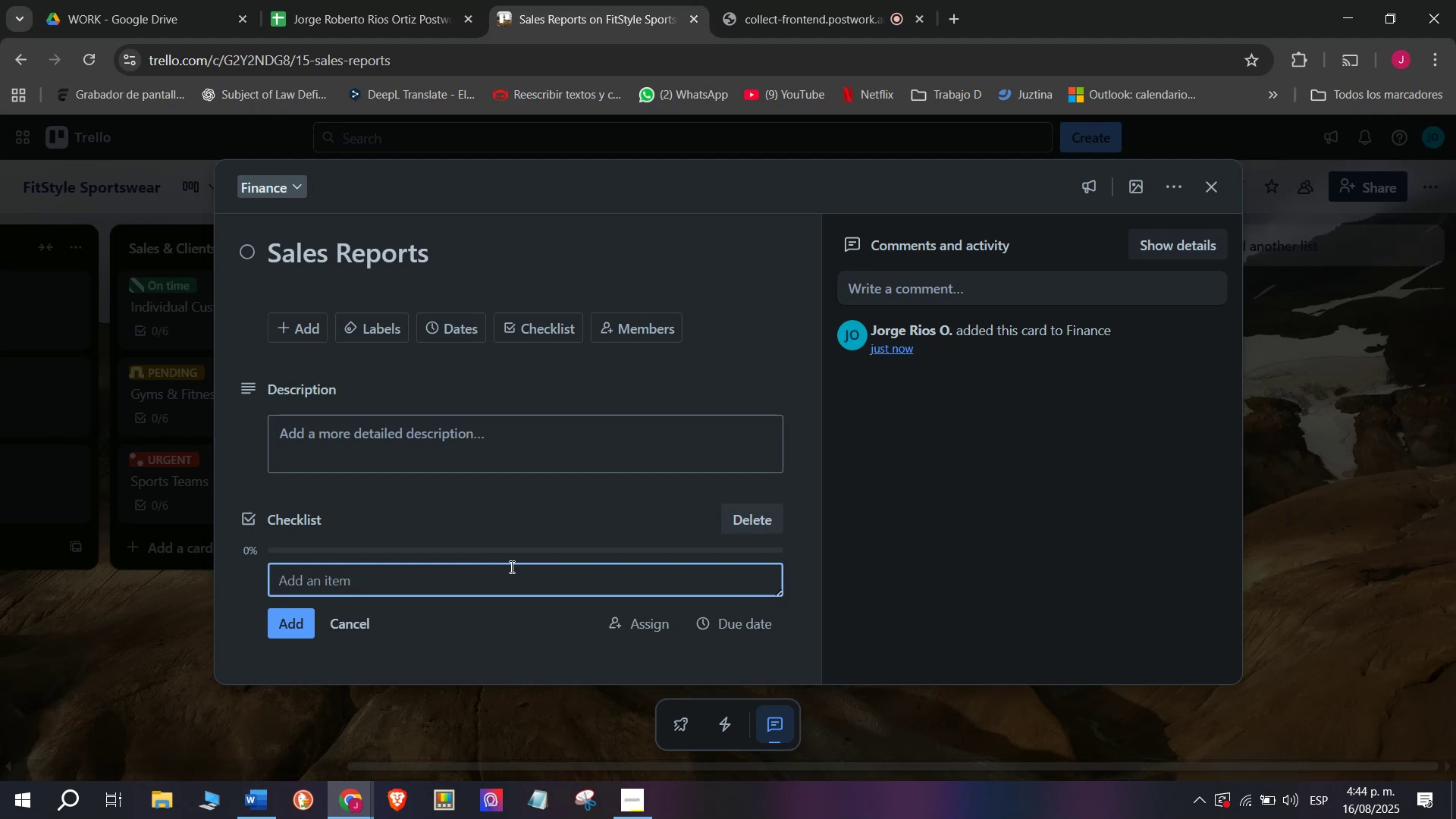 
wait(5.69)
 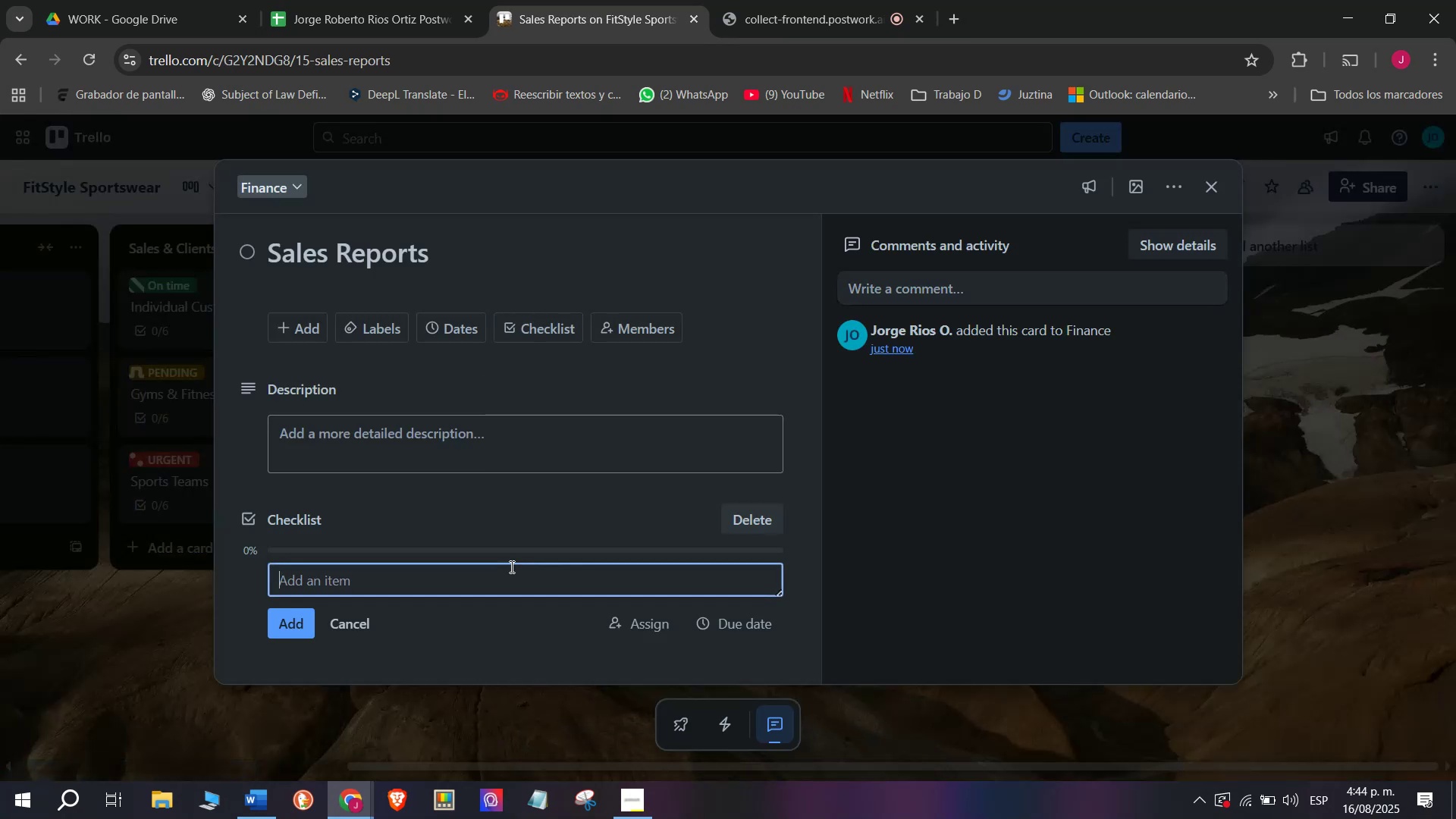 
type(Record daily salk)
key(Backspace)
type(es)
 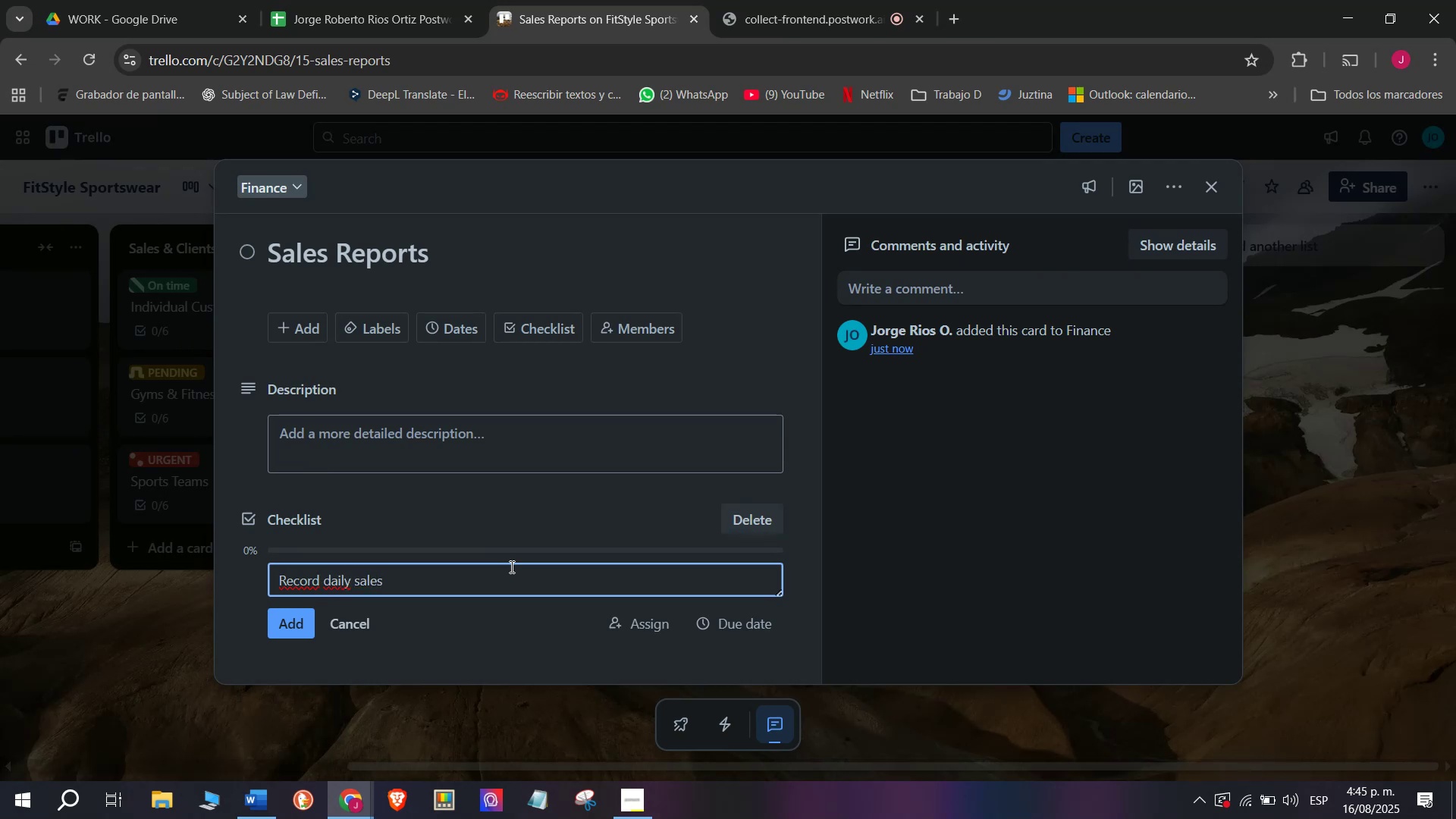 
key(Enter)
 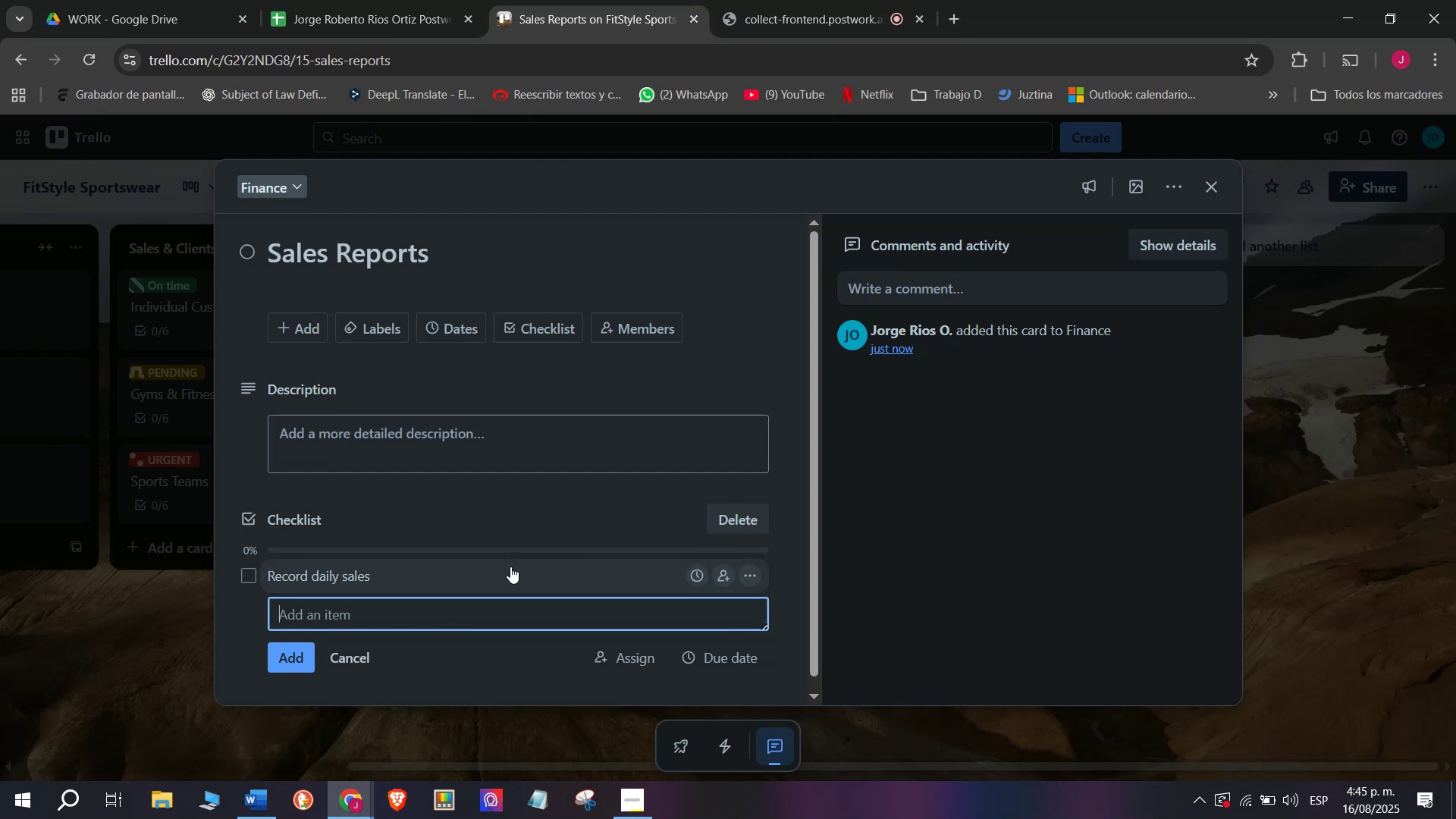 
type(Compare with targets)
 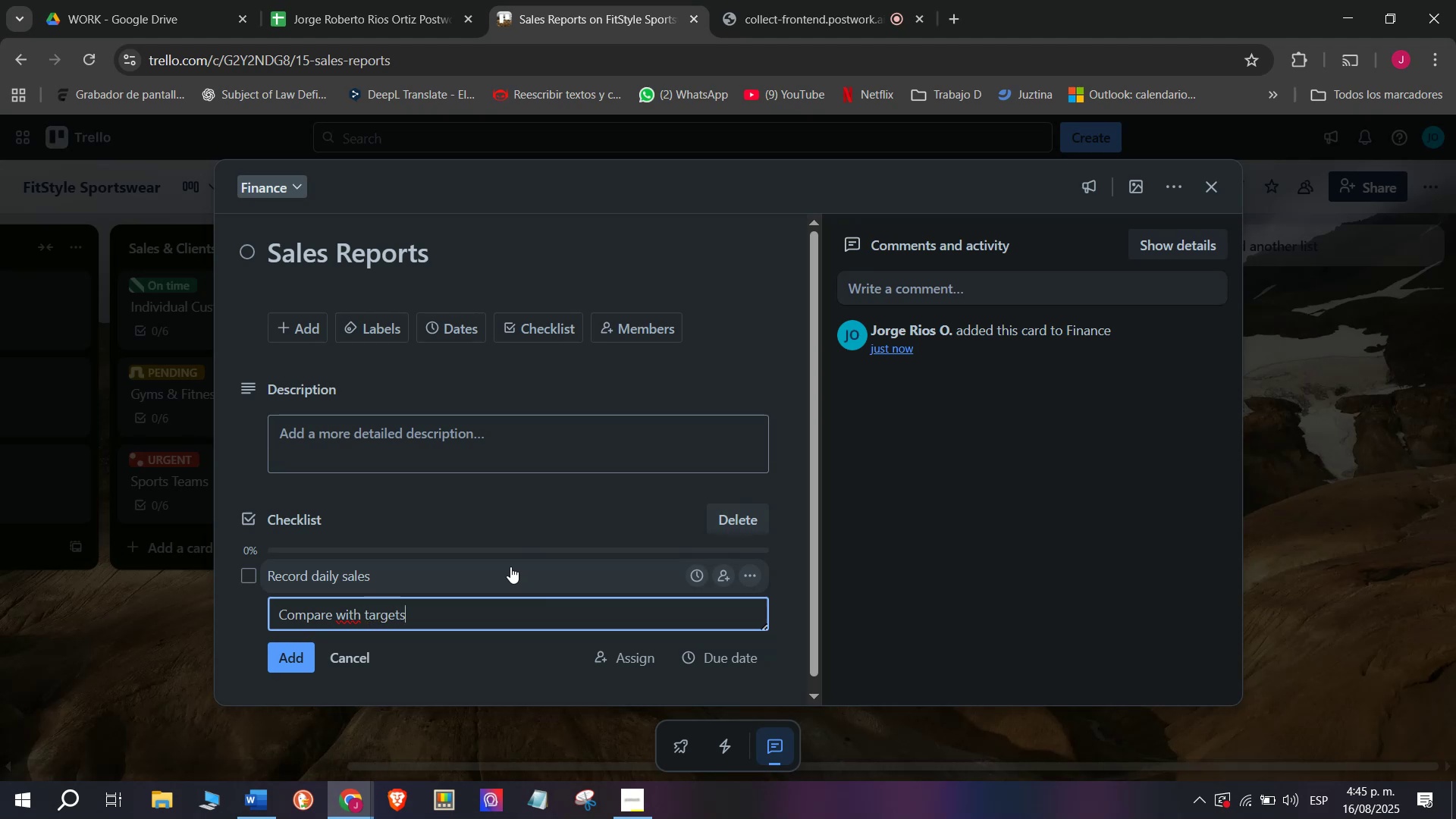 
key(Enter)
 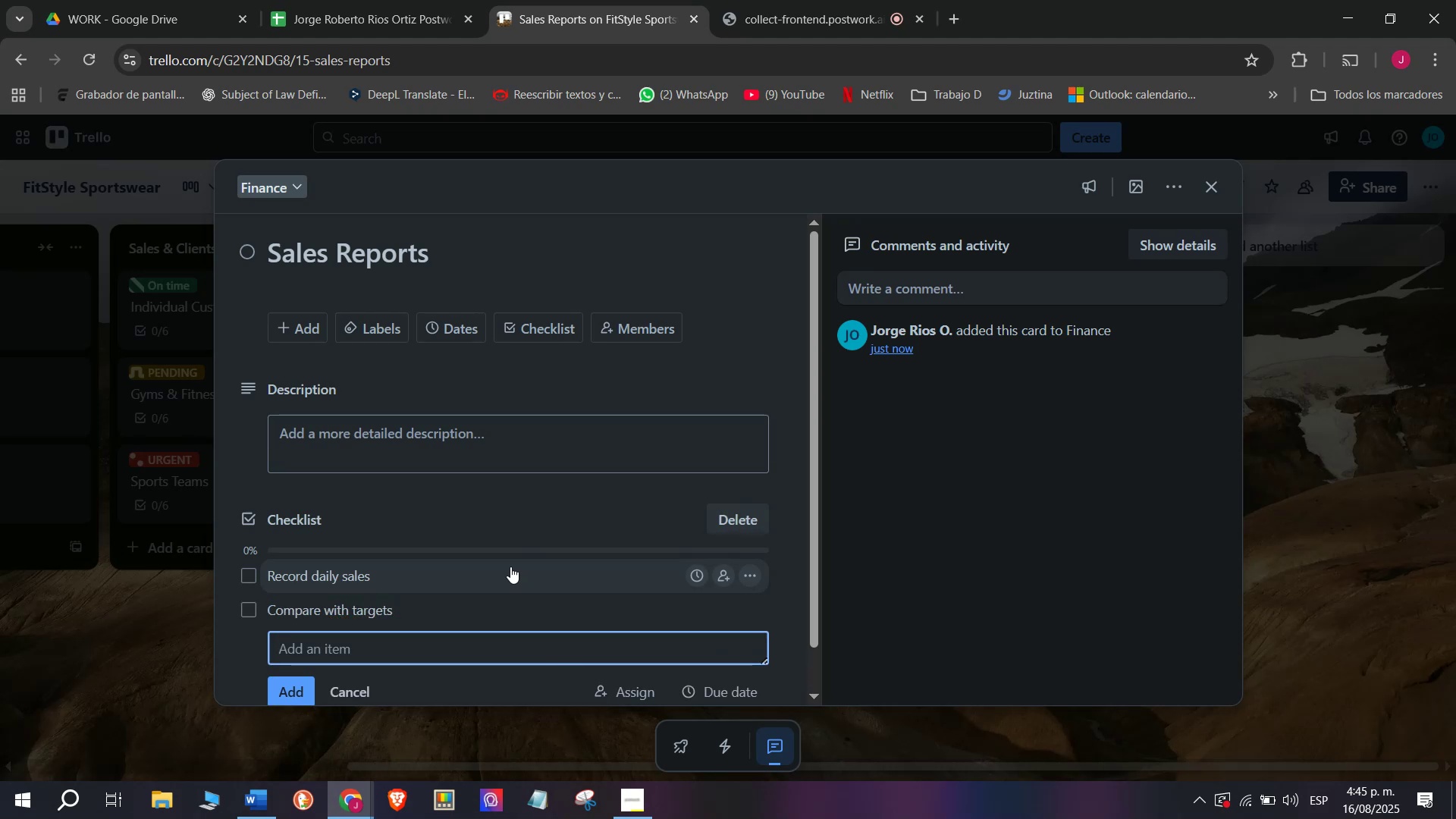 
type(Analyze ti)
key(Backspace)
type(op-selling items)
 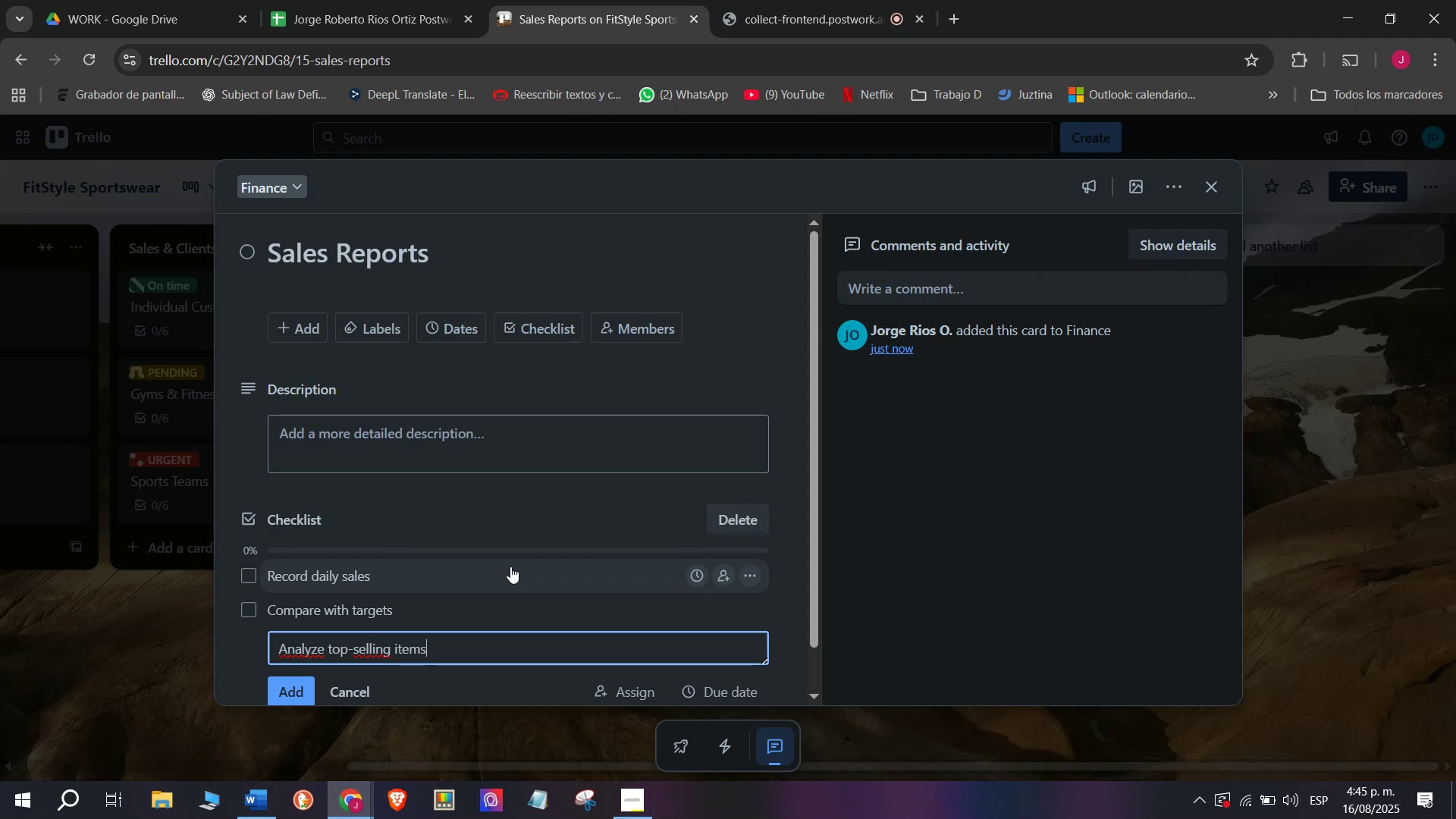 
key(Enter)
 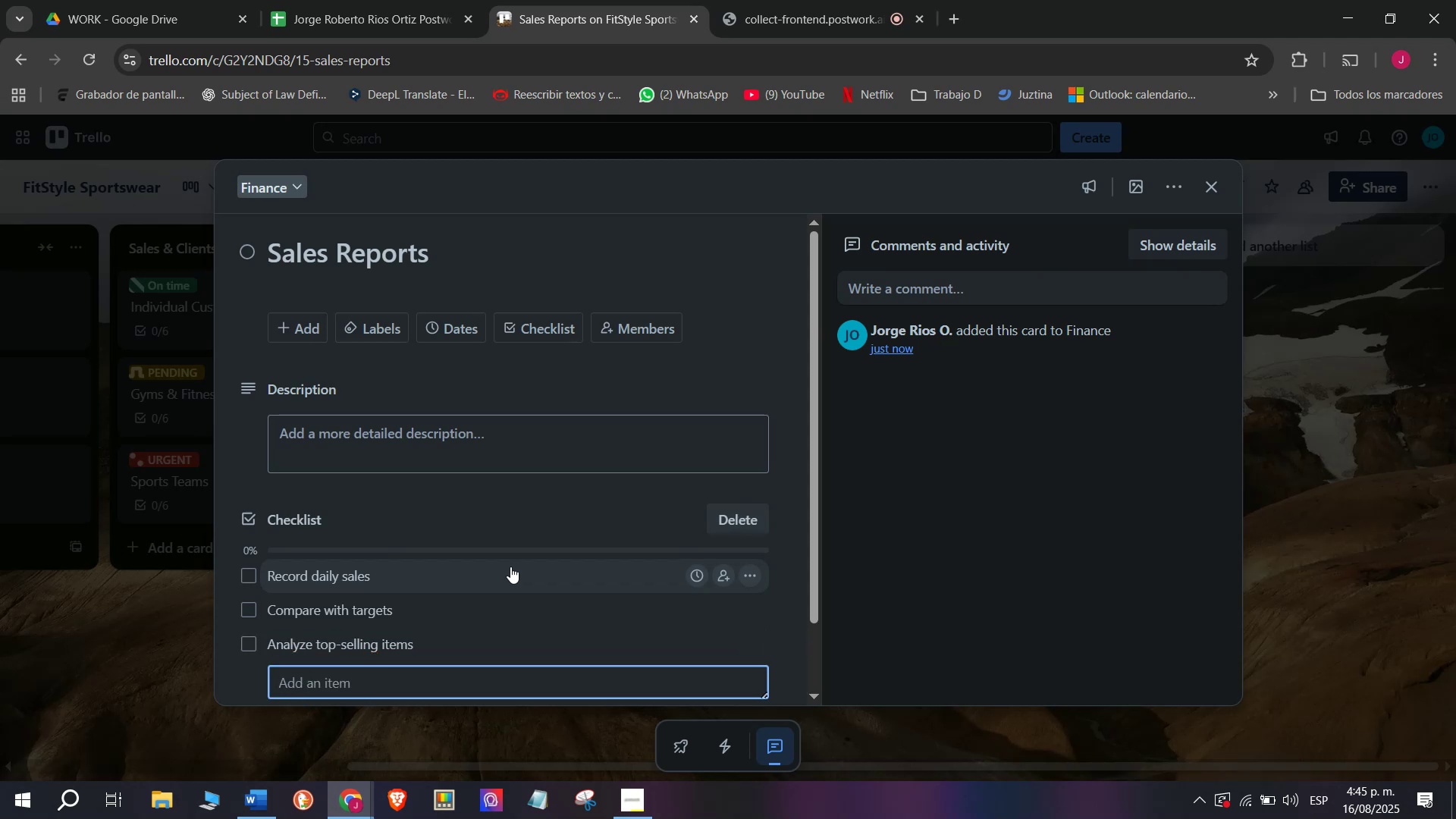 
type(Generate )
 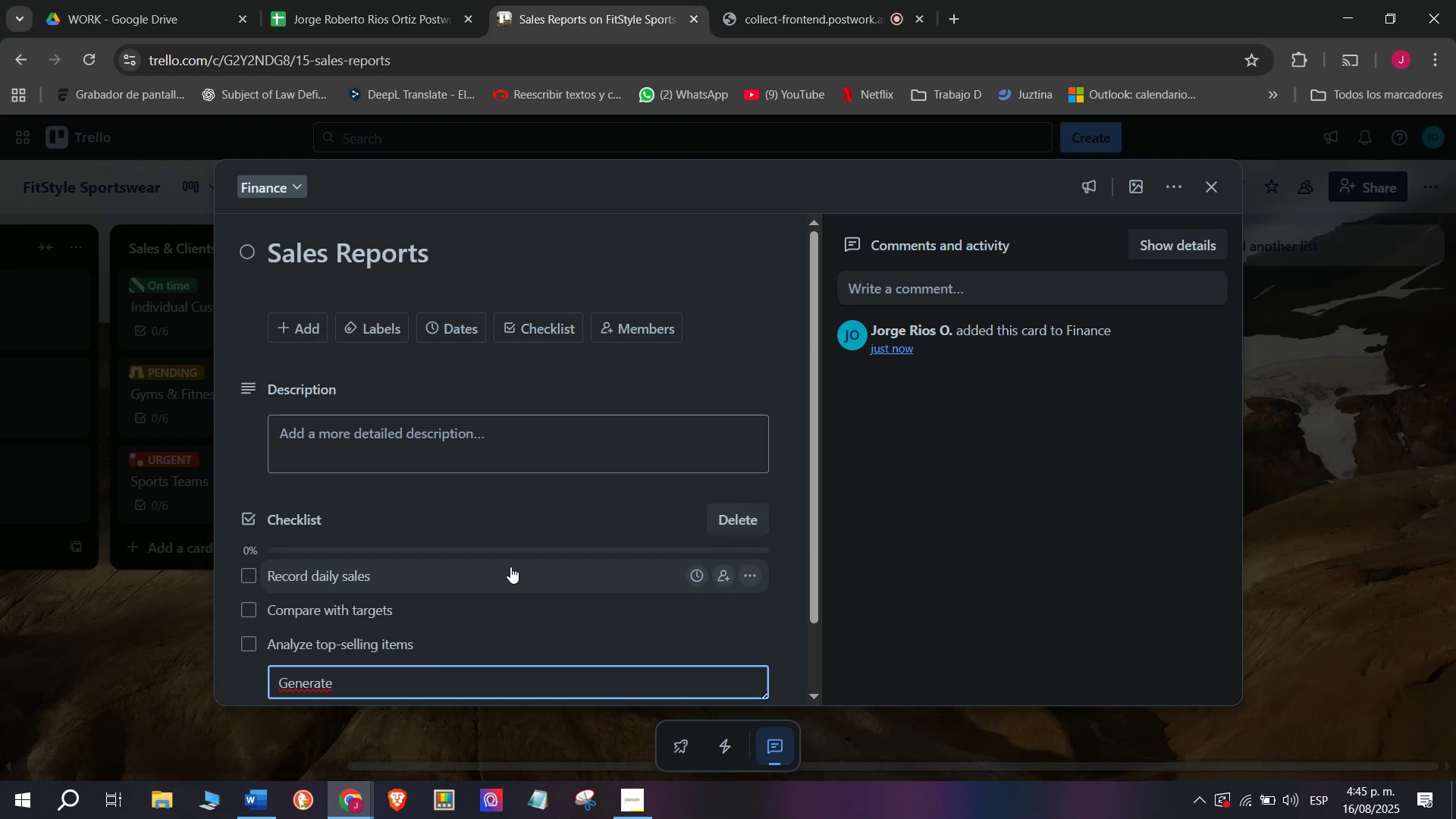 
type(gra)
 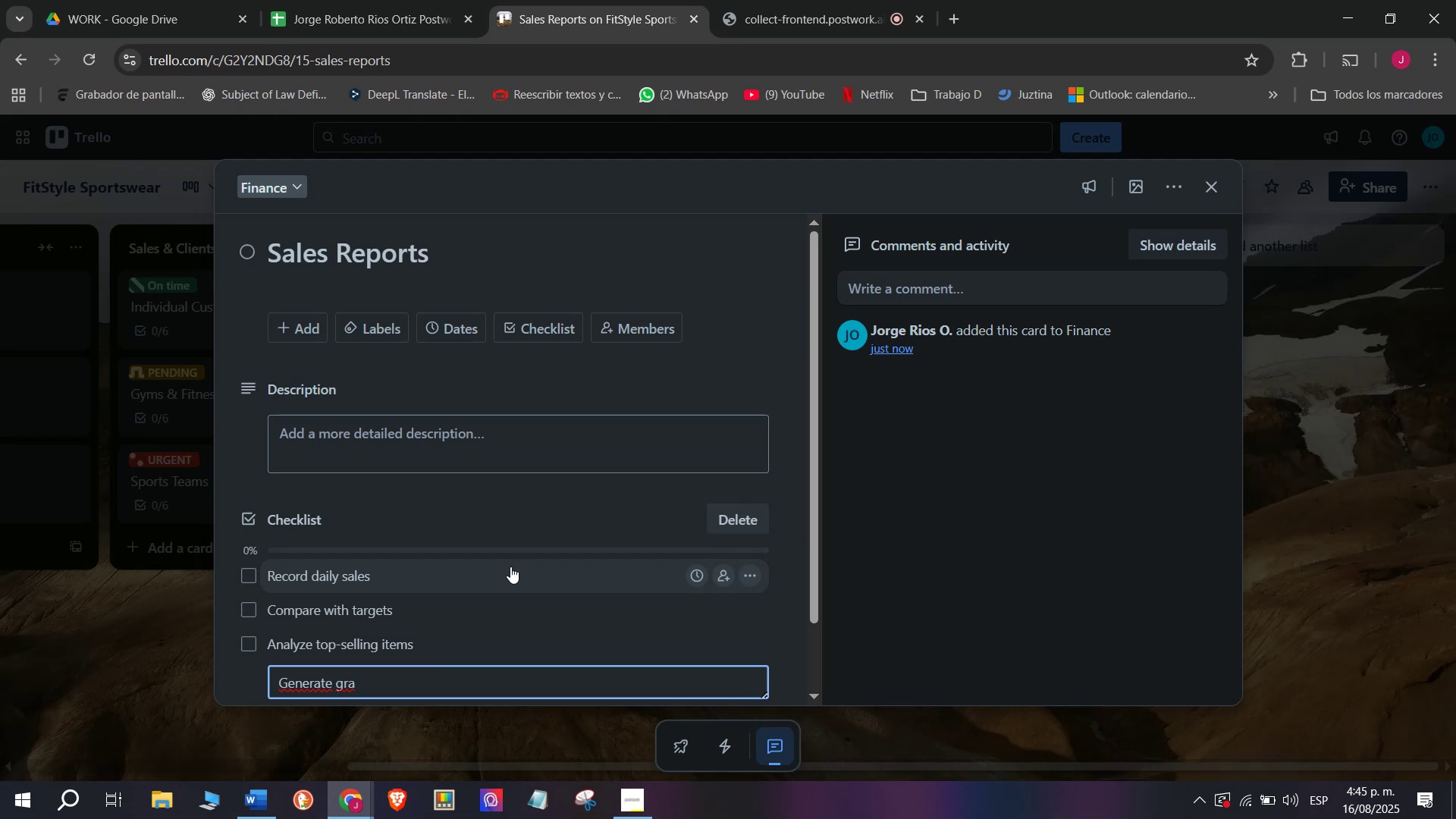 
type(phs)
 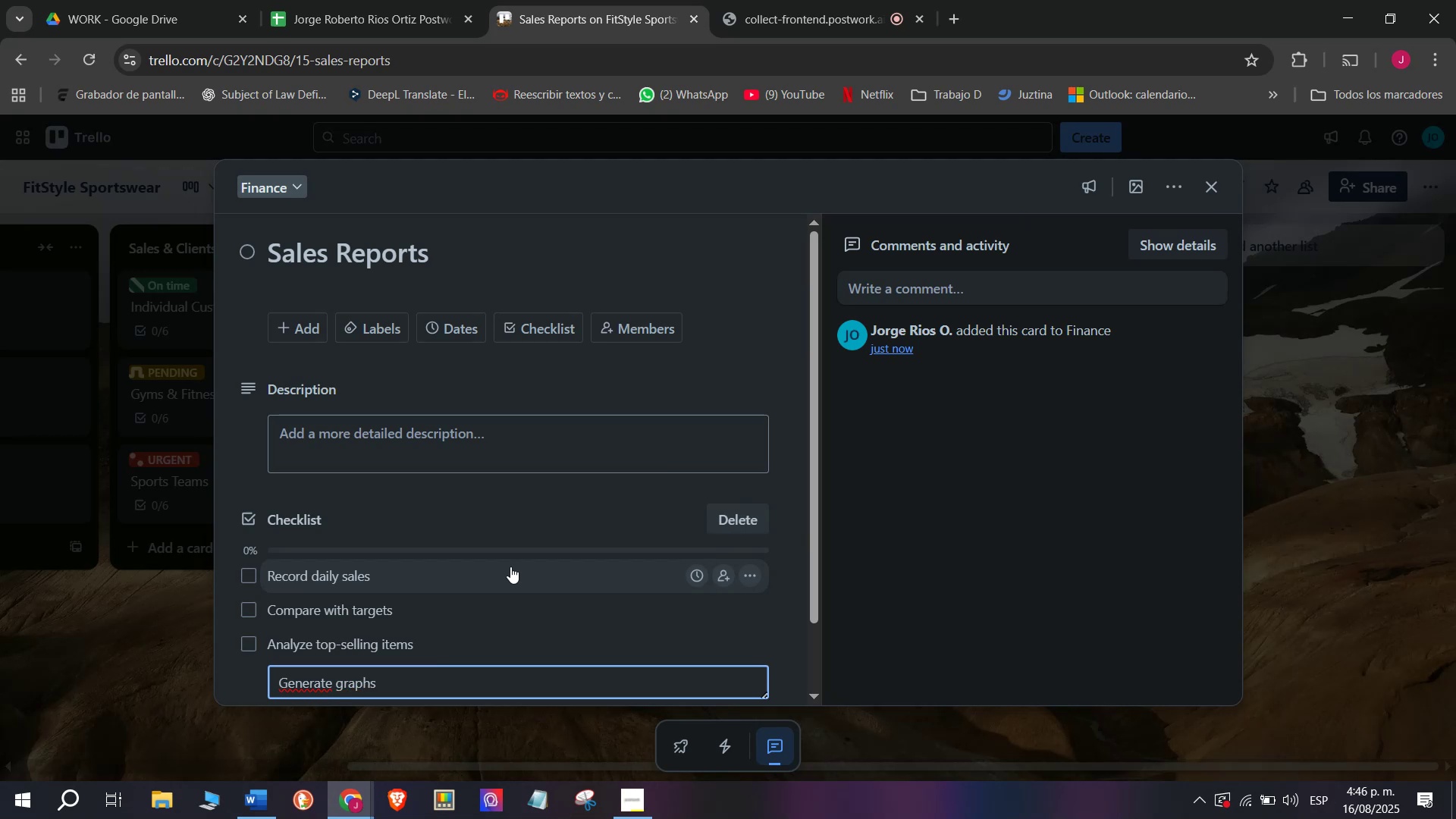 
key(Enter)
 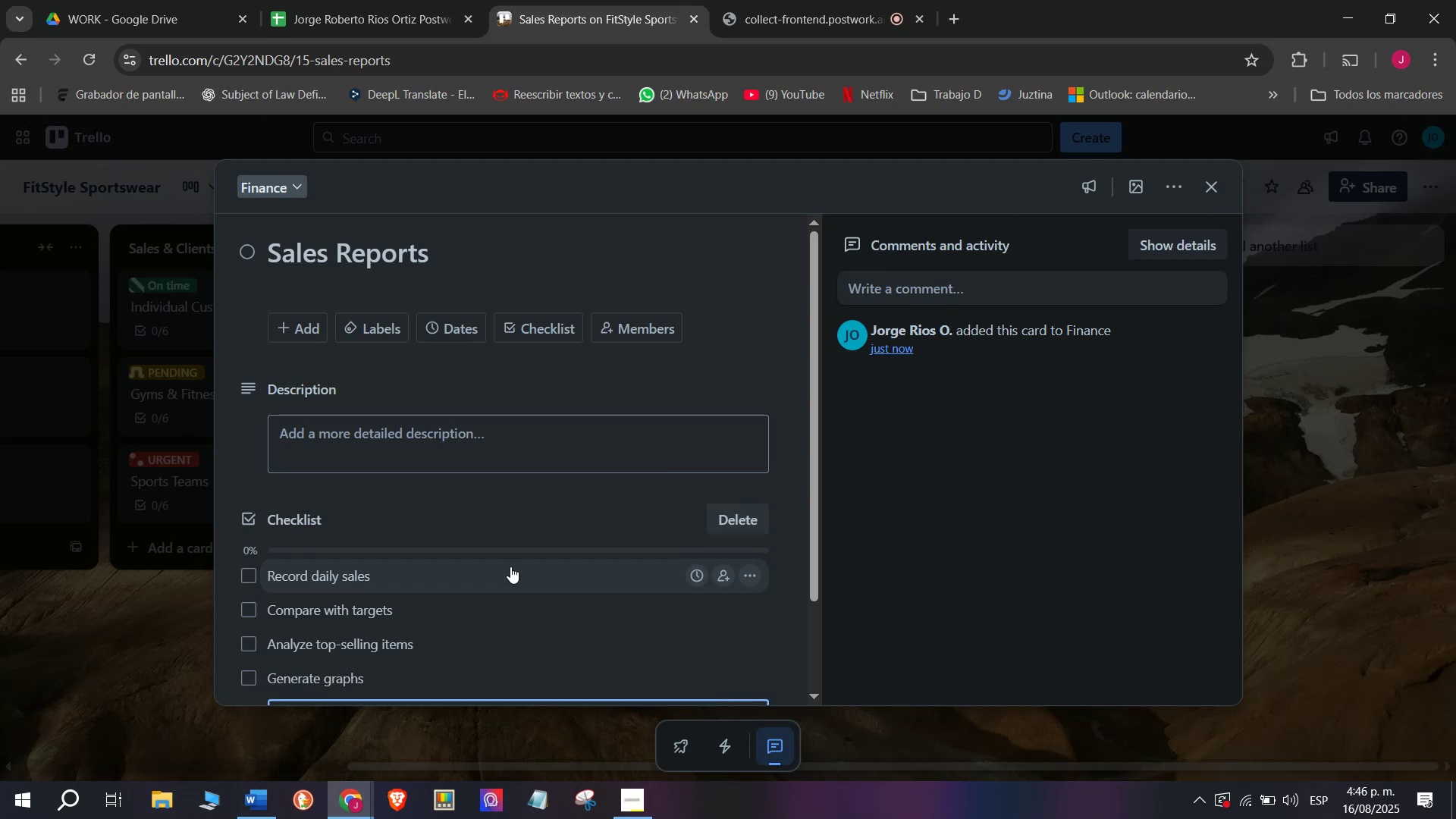 
hold_key(key=ShiftLeft, duration=1.5)
 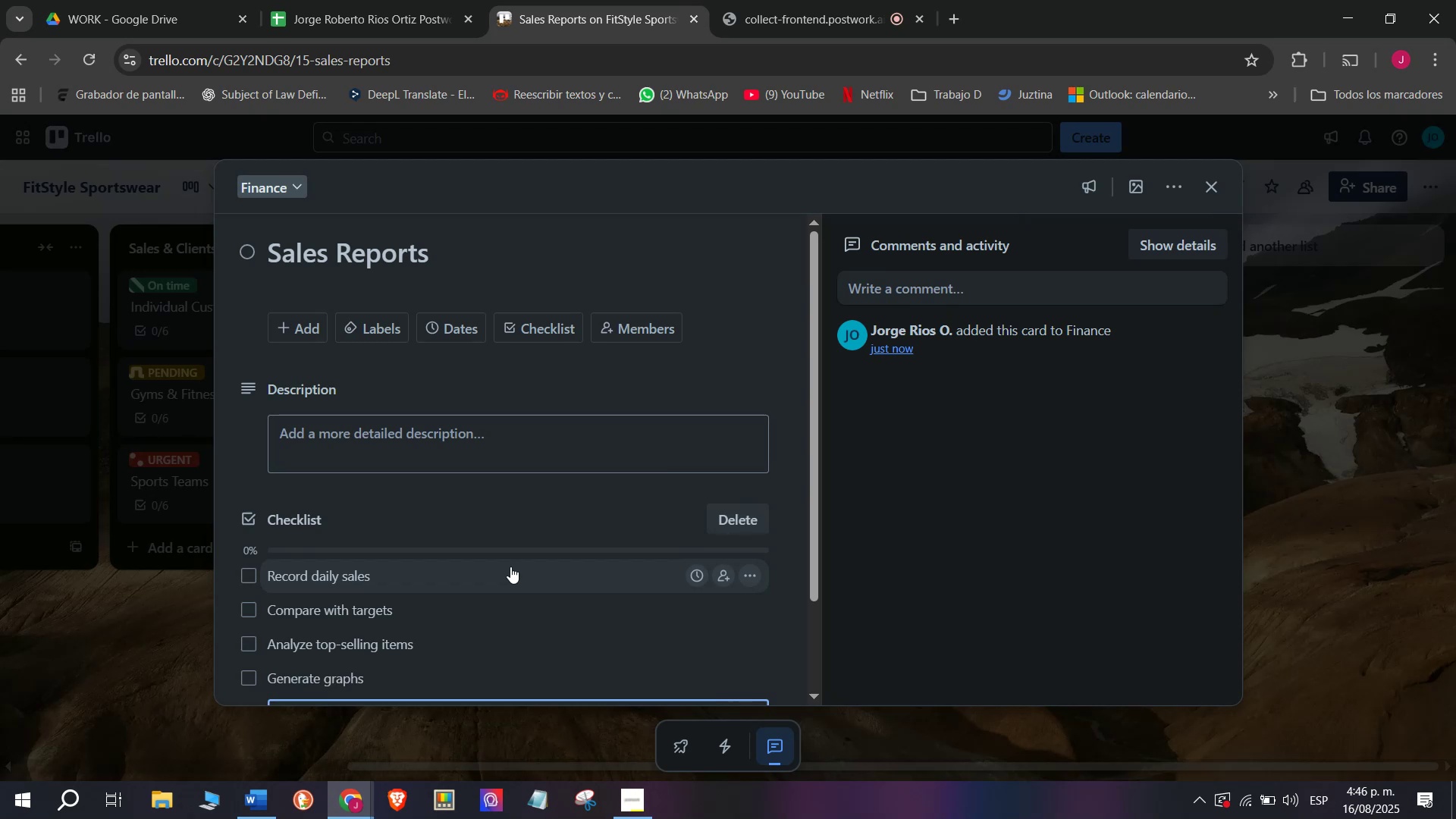 
type(Share with management)
 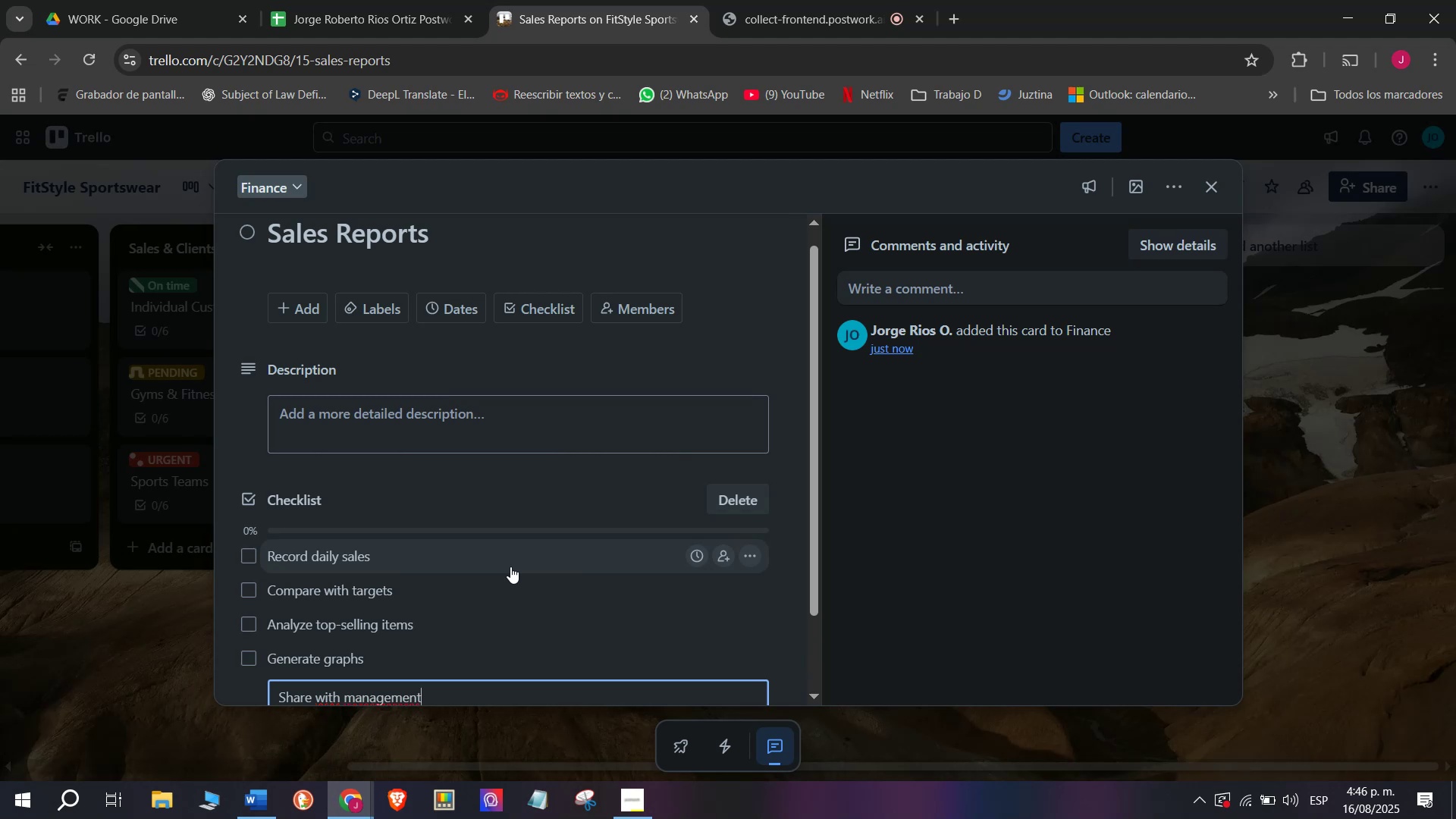 
key(Enter)
 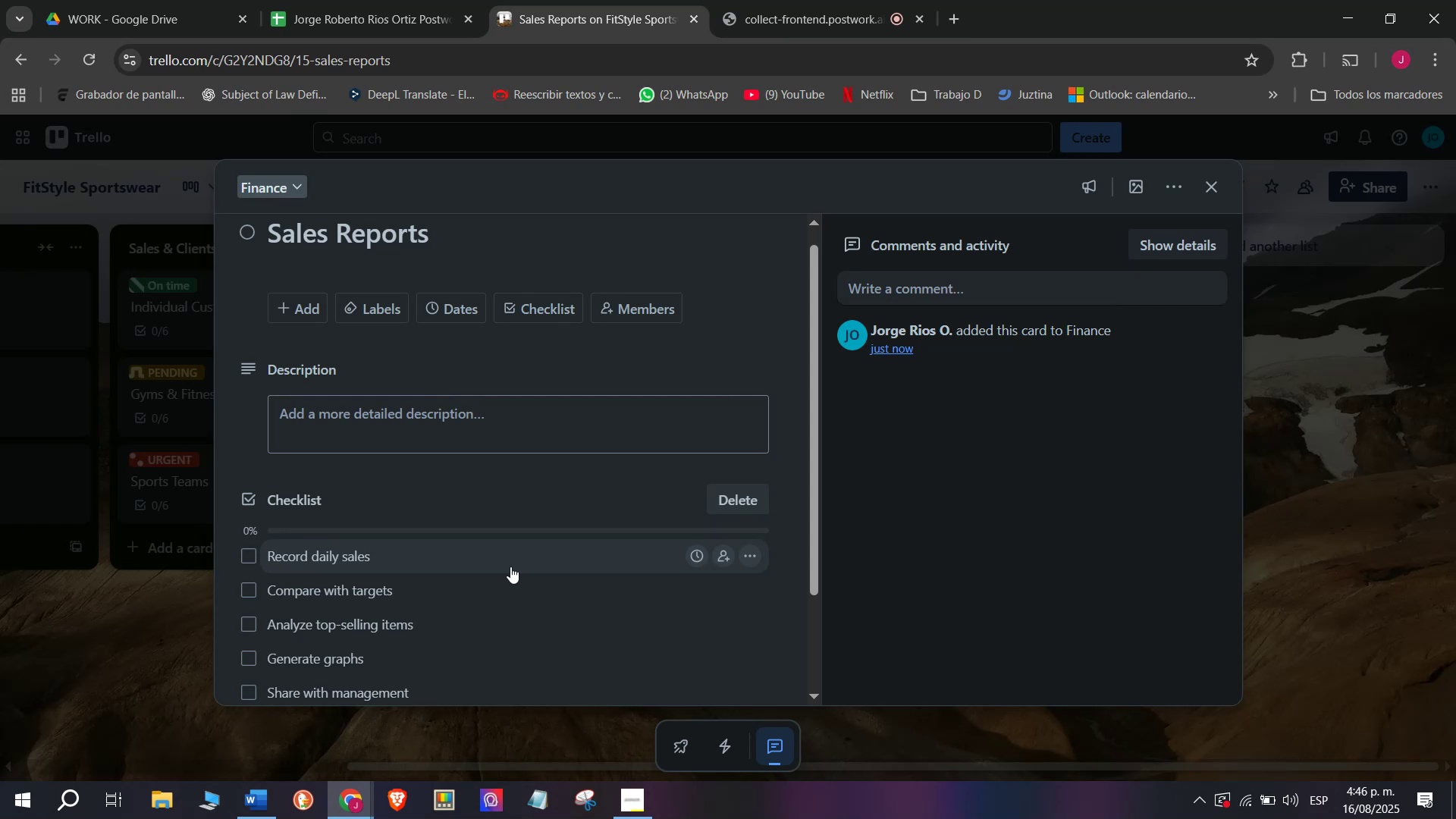 
type(Save reco)
 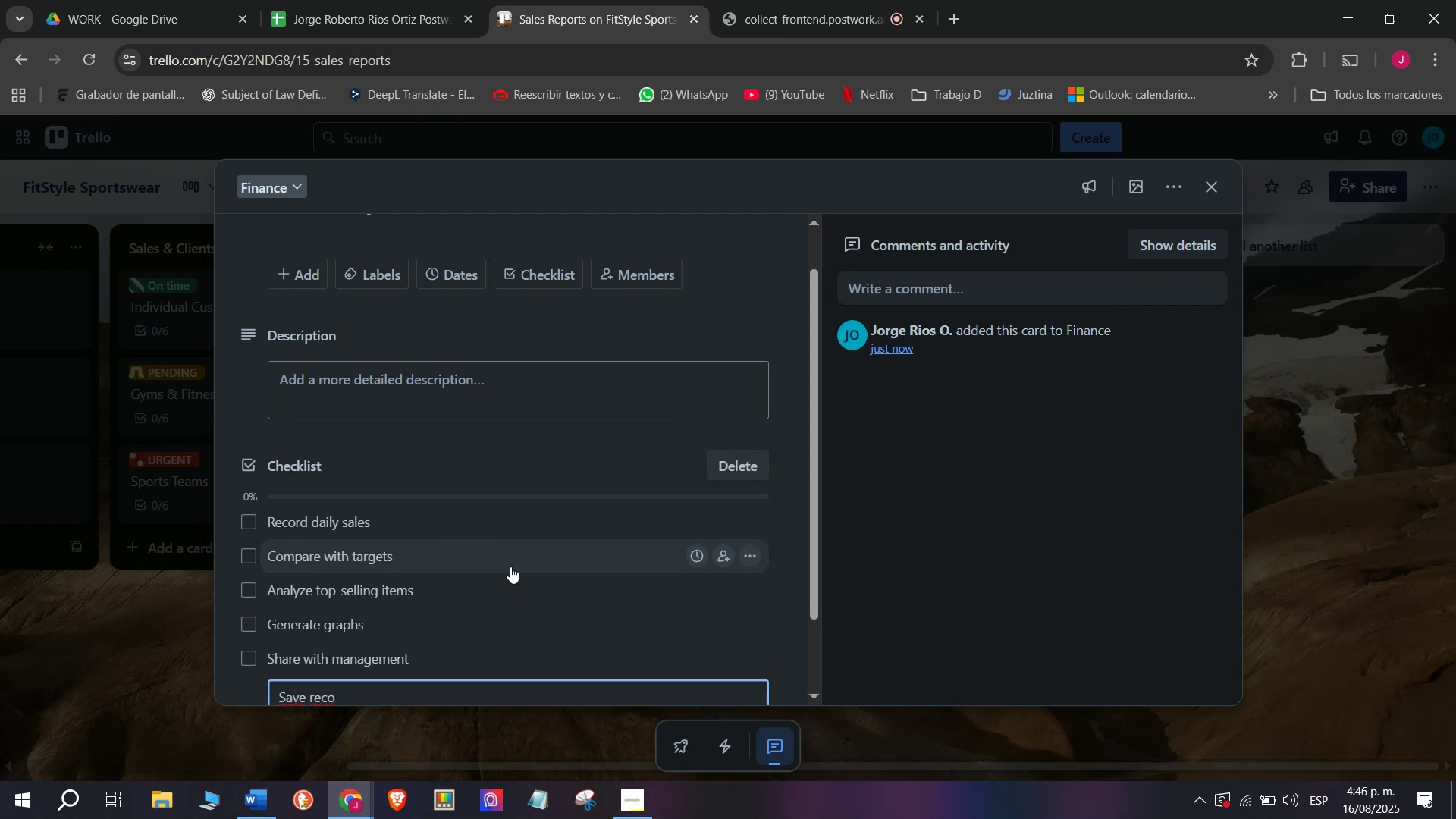 
type(rds)
 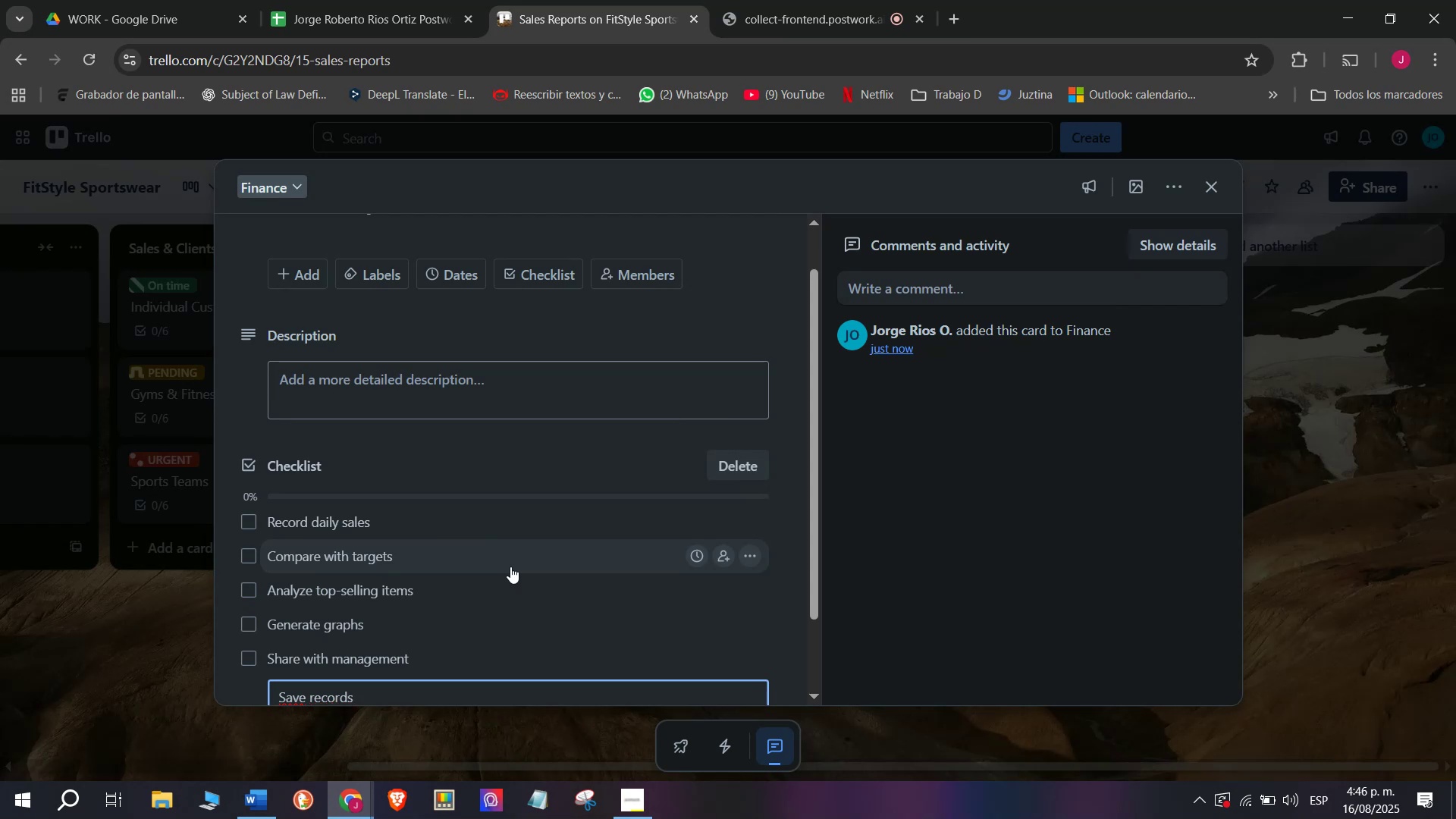 
key(Enter)
 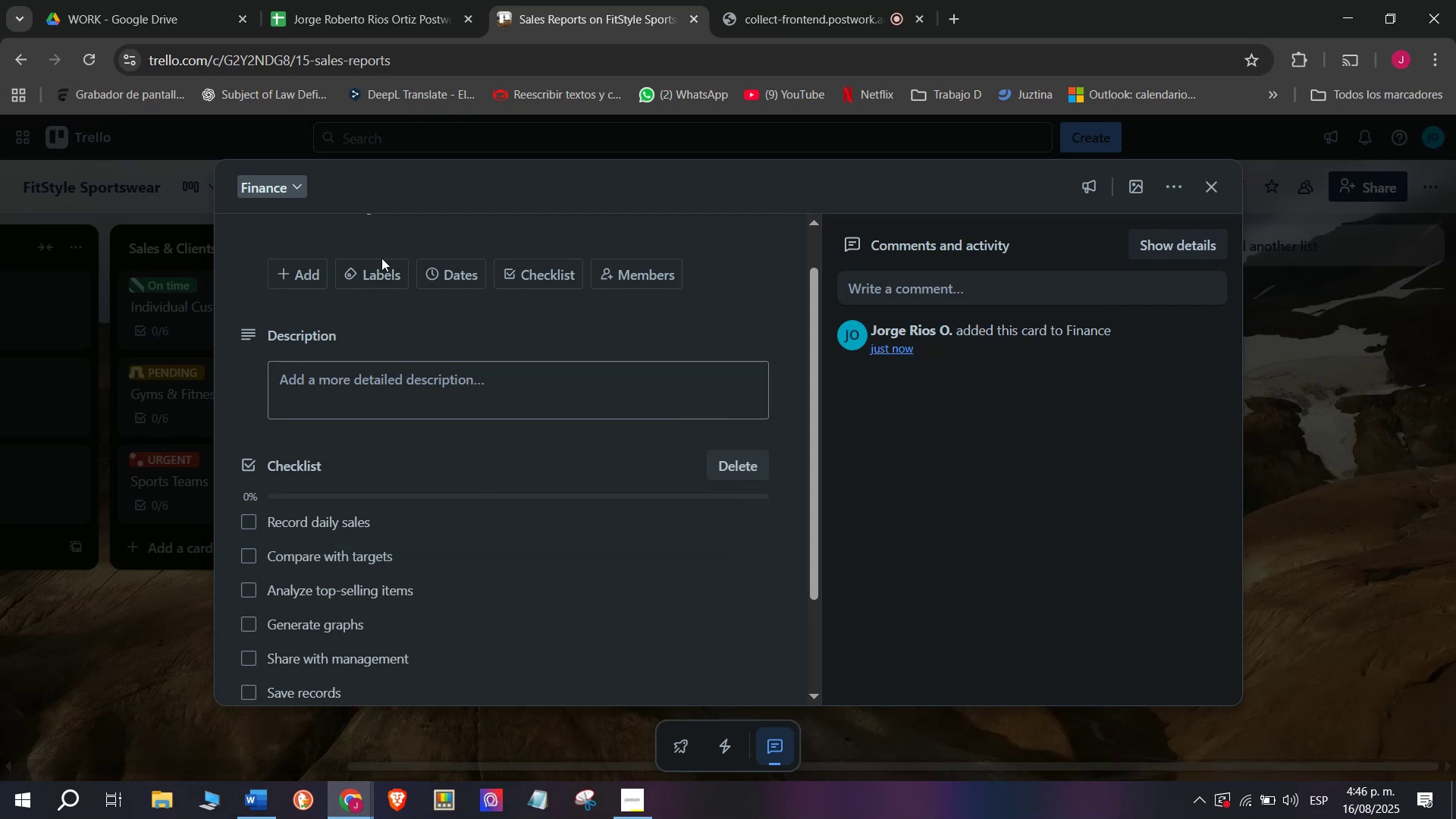 
wait(6.04)
 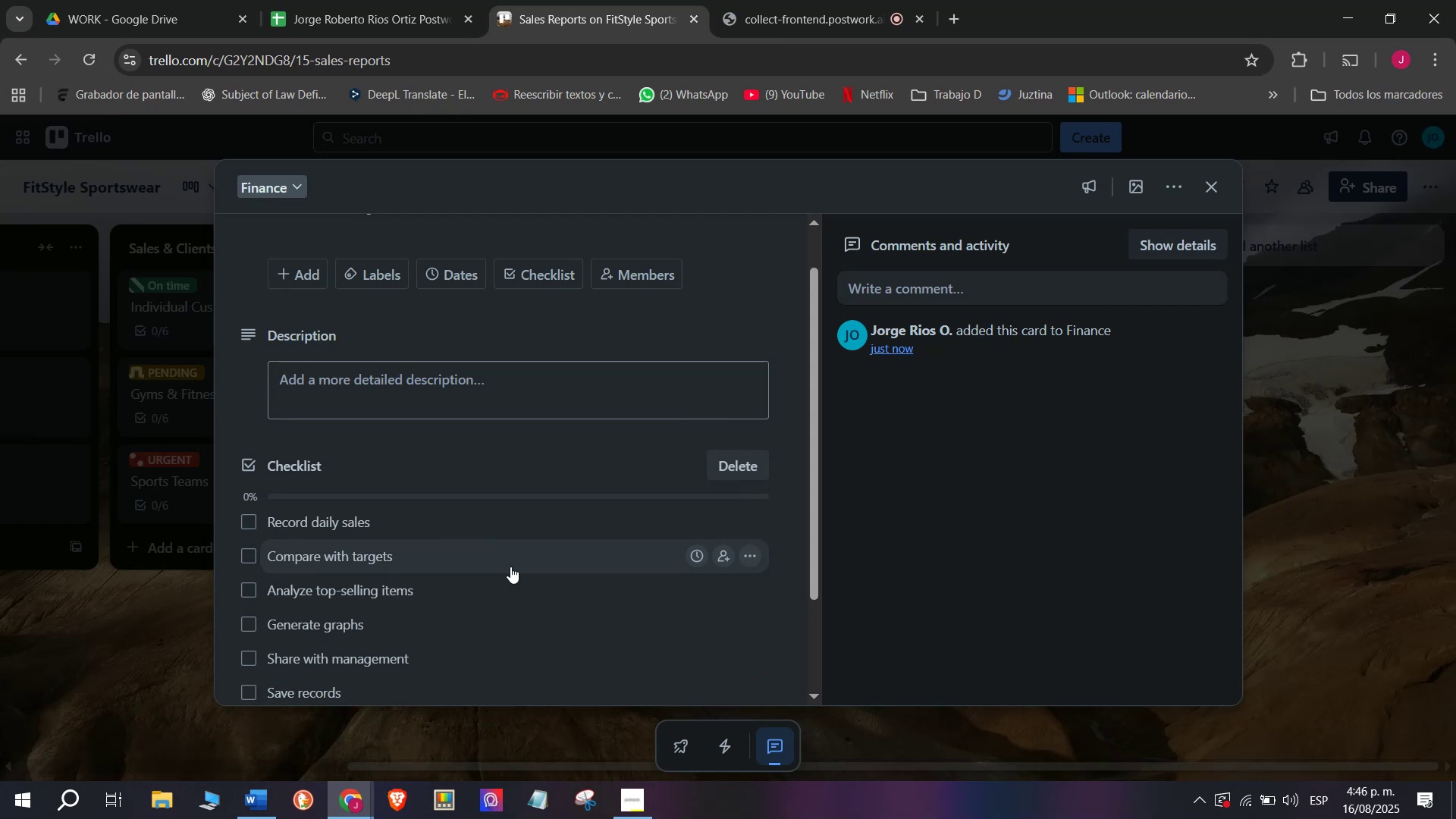 
left_click([354, 427])
 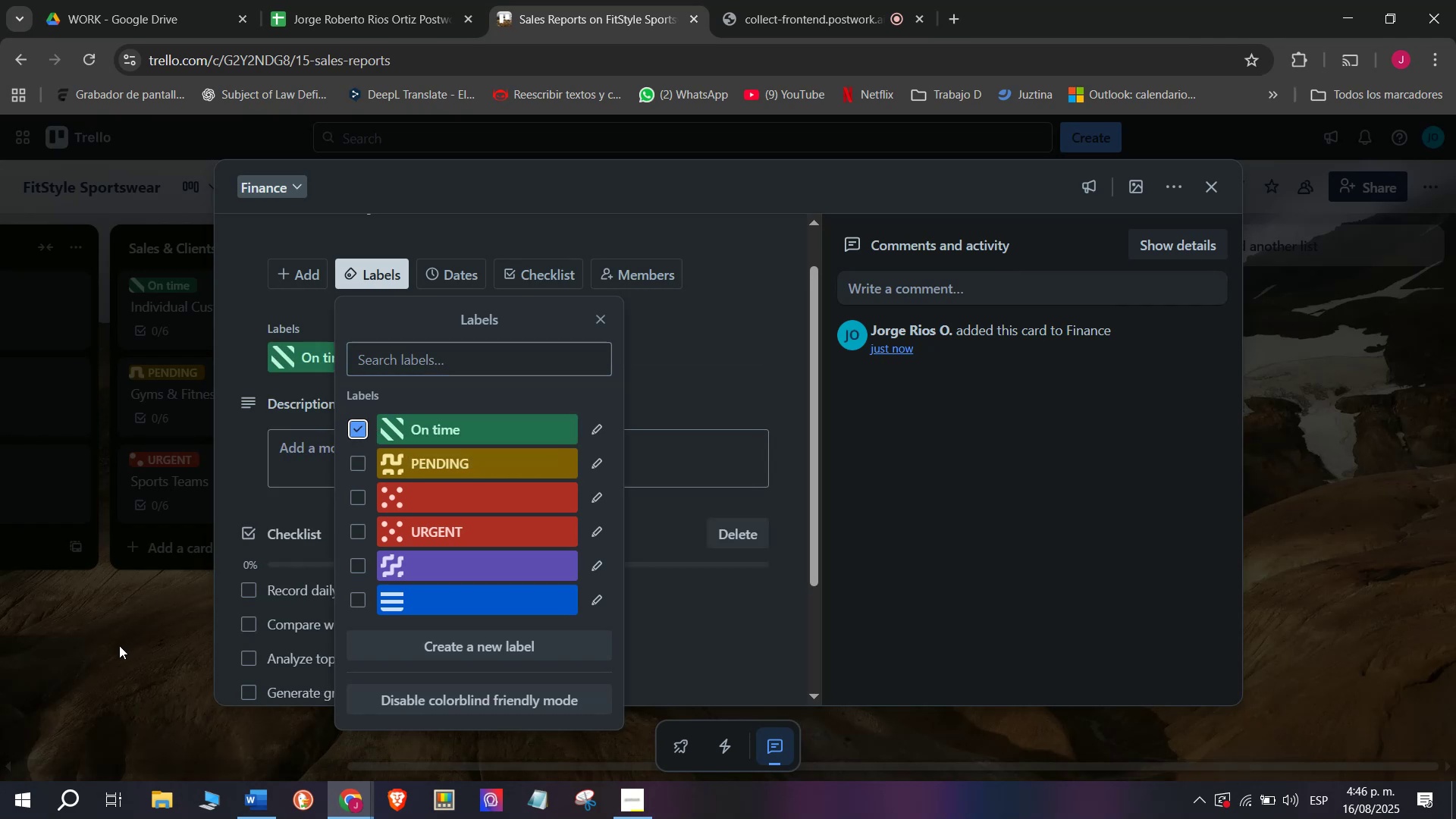 
double_click([119, 645])
 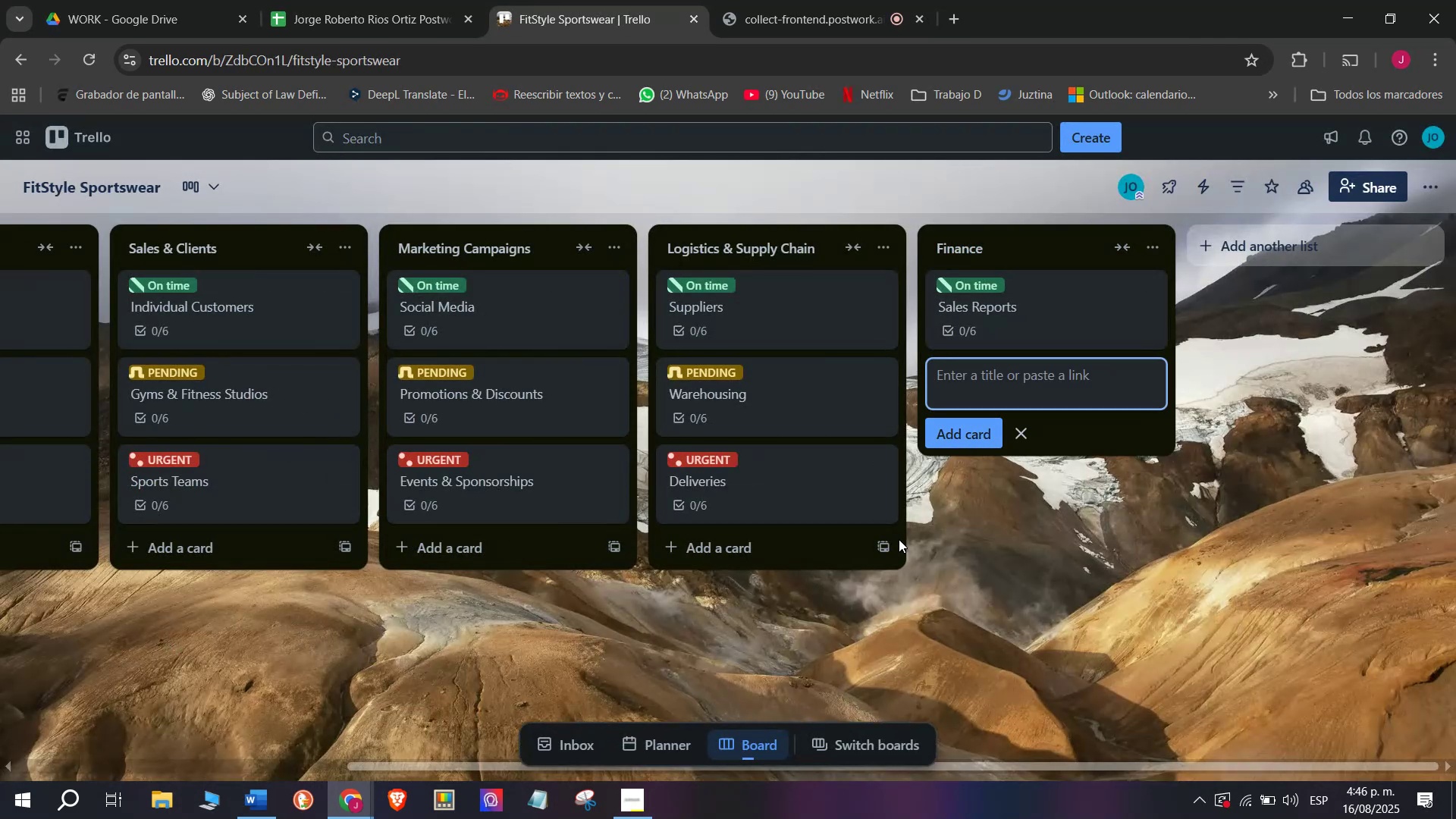 
type(Exo)
key(Backspace)
type(penses)
 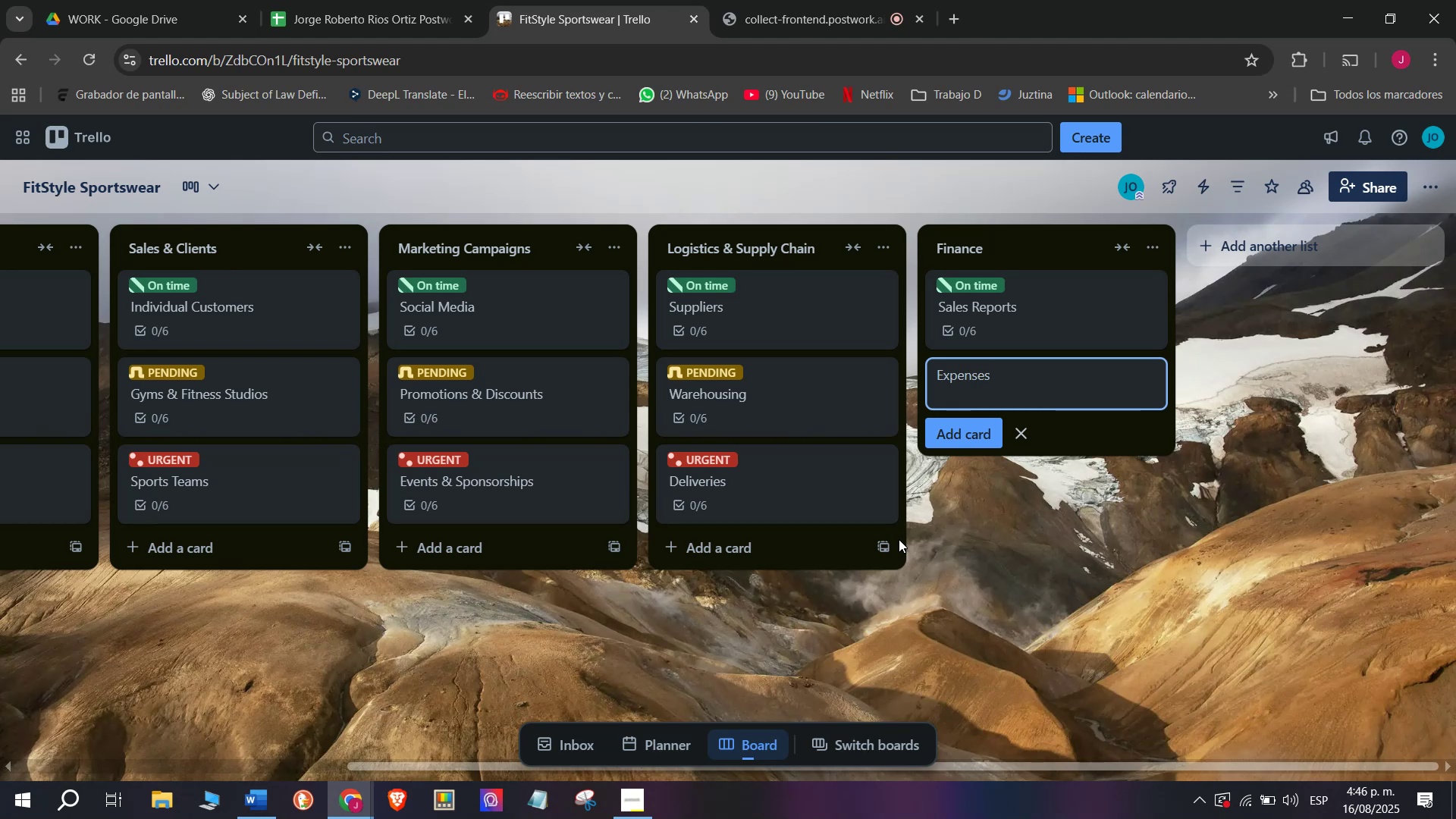 
key(Enter)
 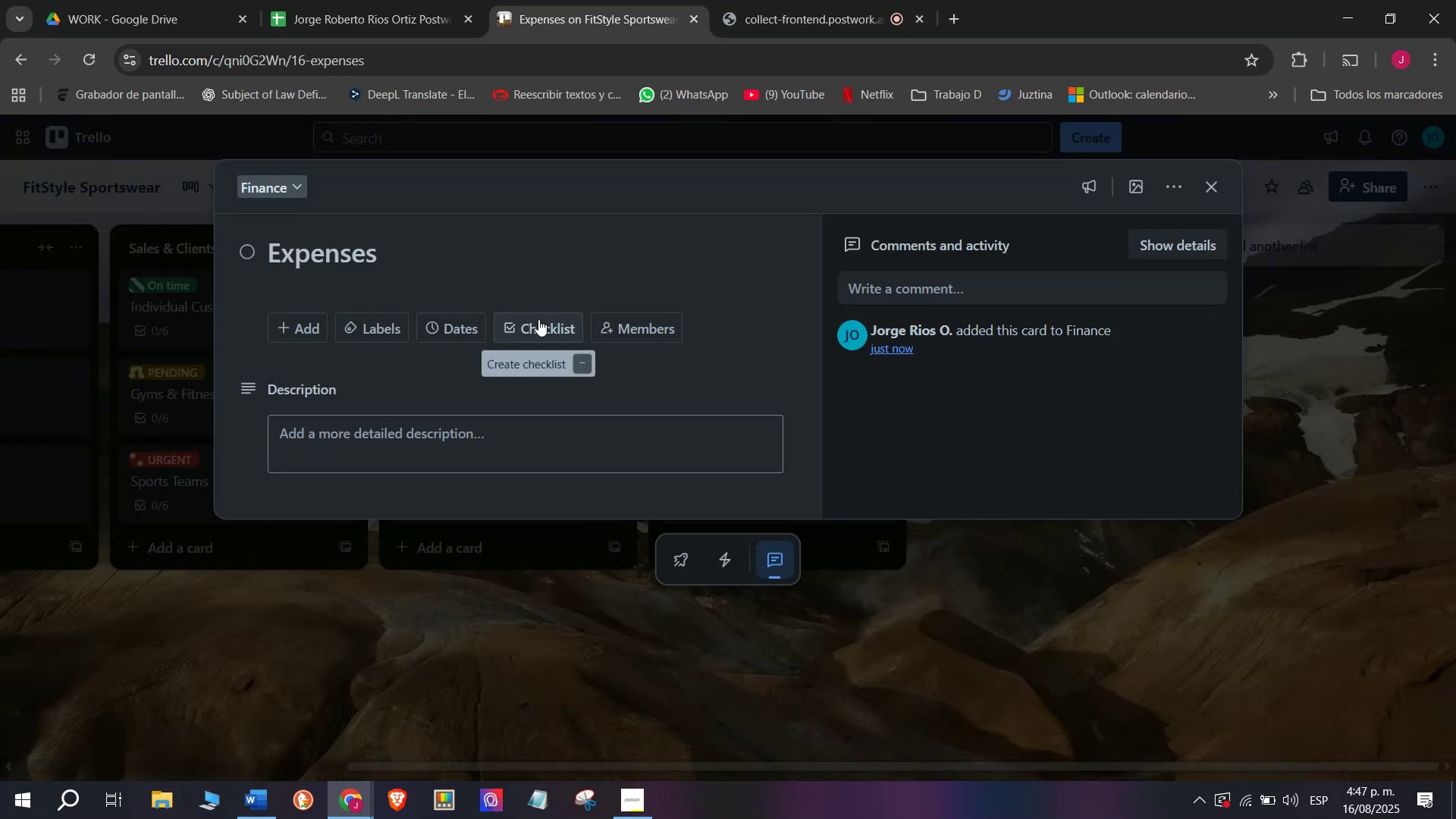 
wait(11.94)
 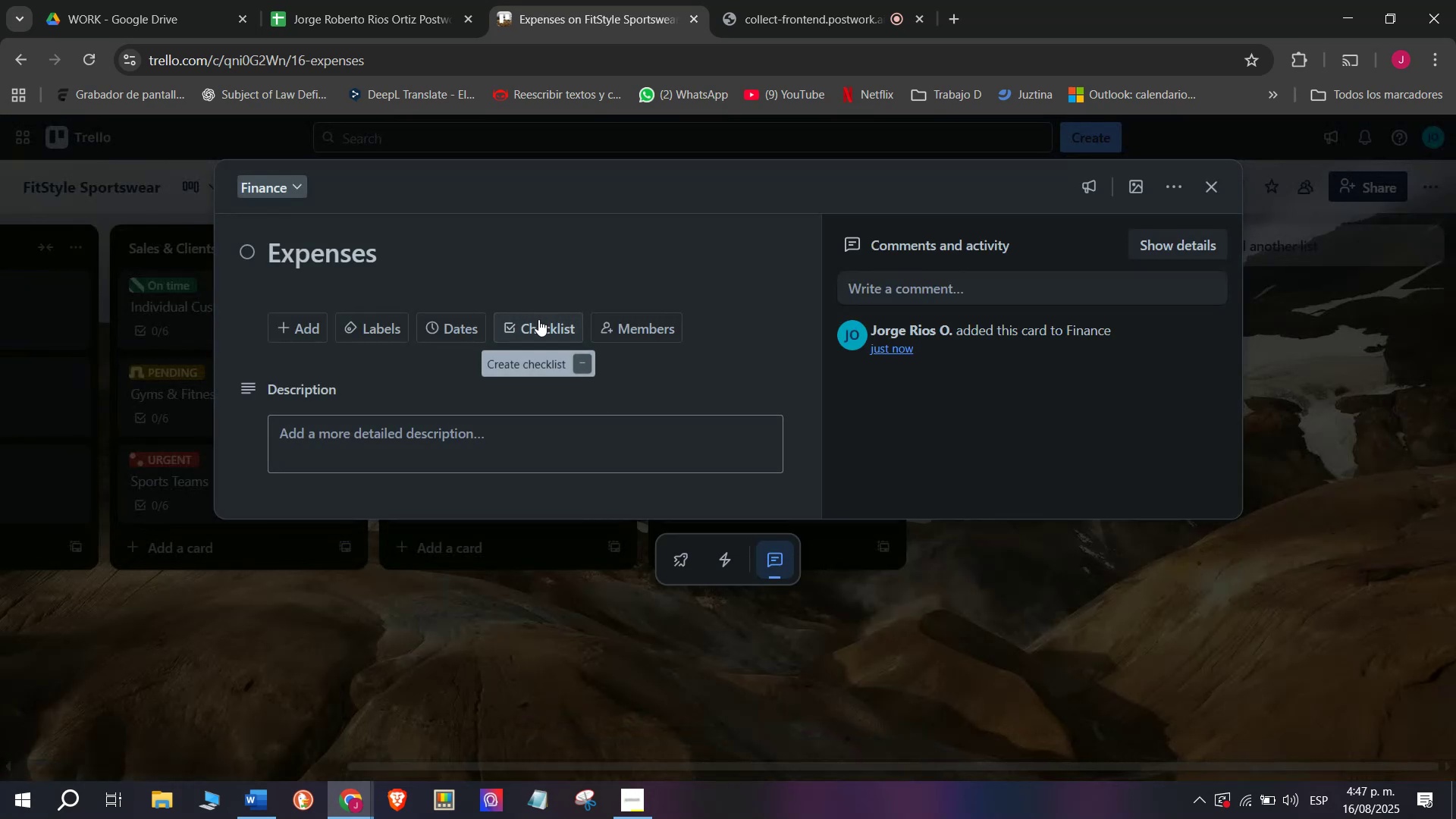 
type(Record supplier invoices)
 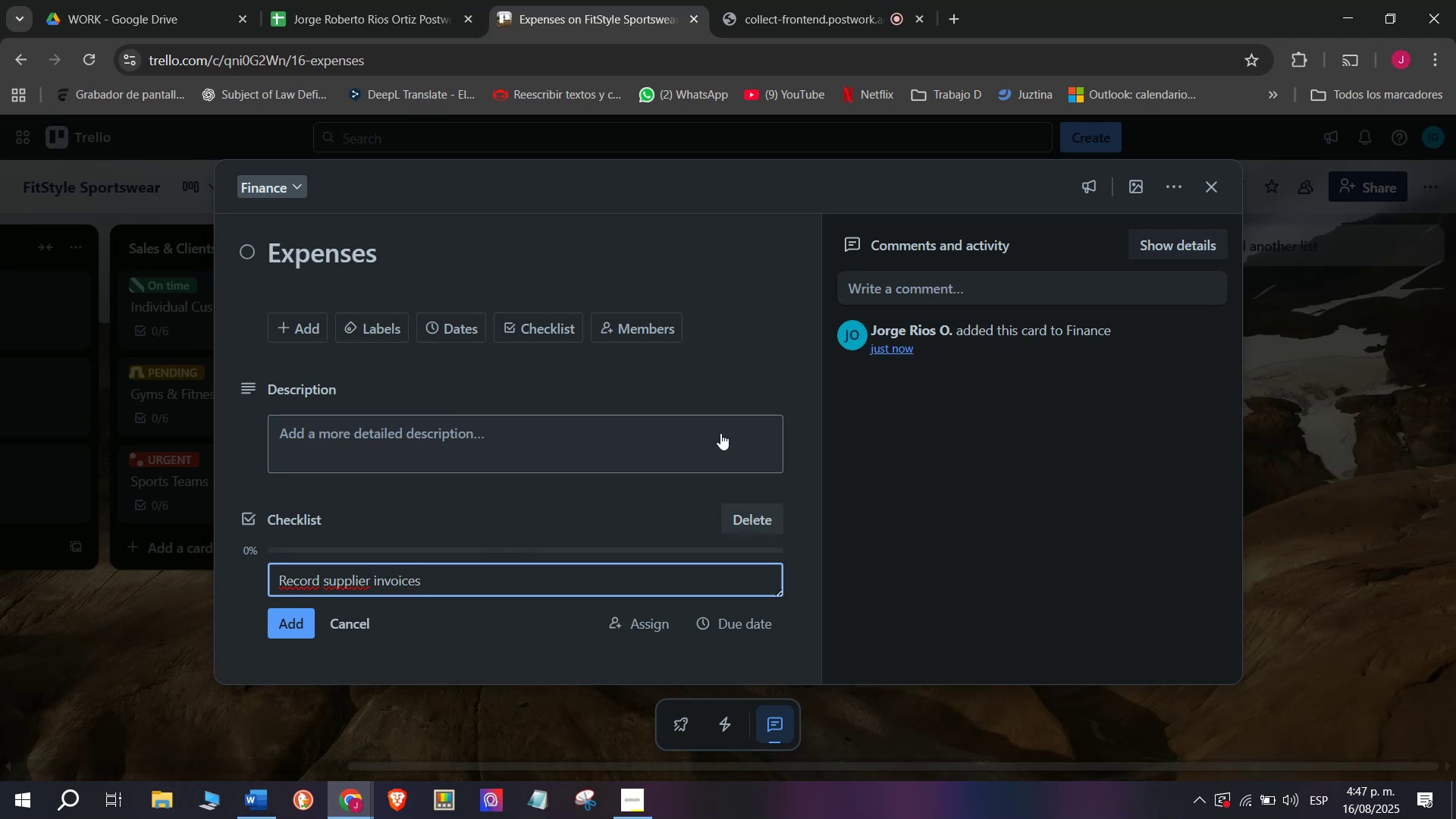 
key(Enter)
 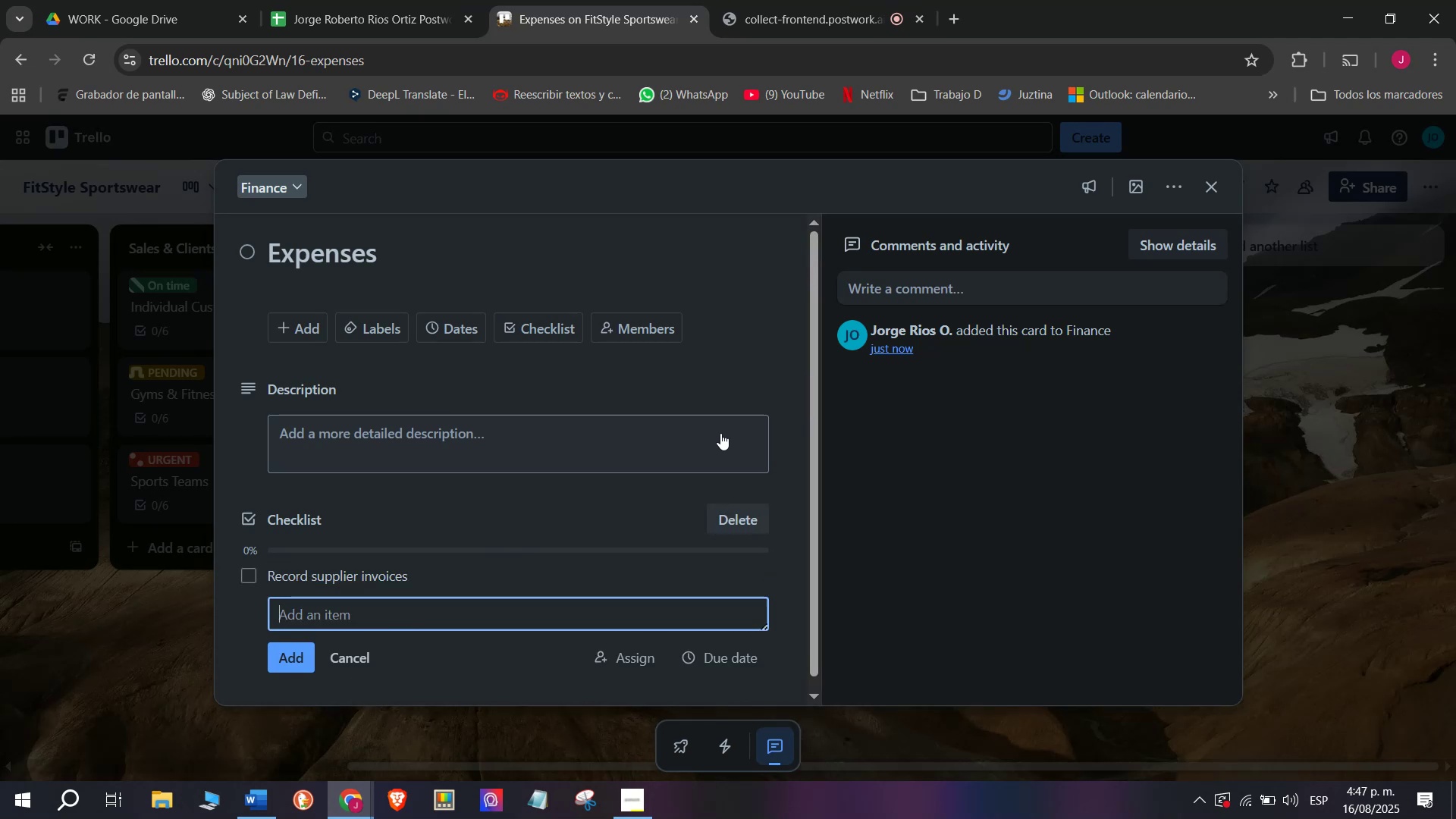 
type(Check logistics costs)
 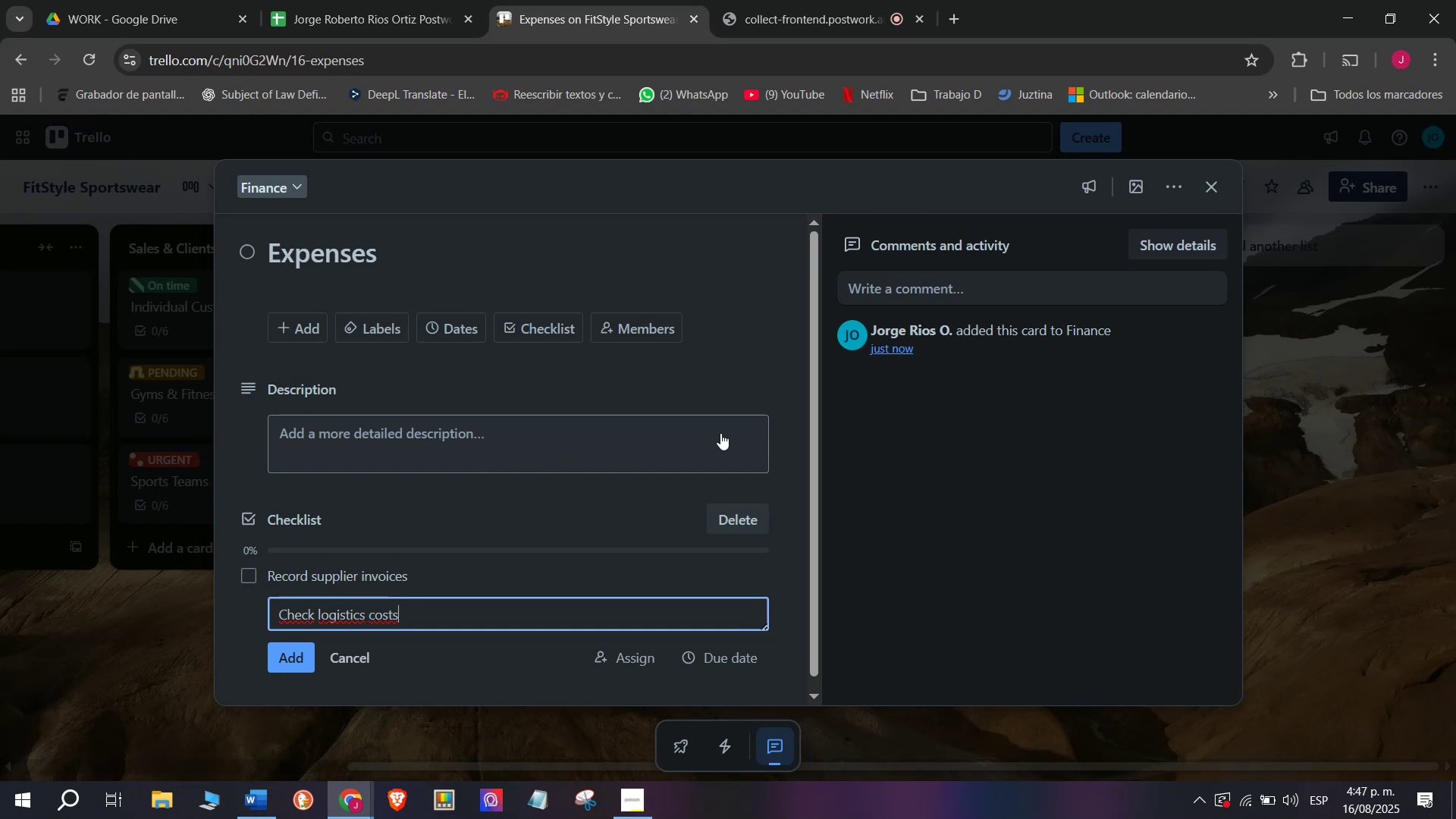 
key(Enter)
 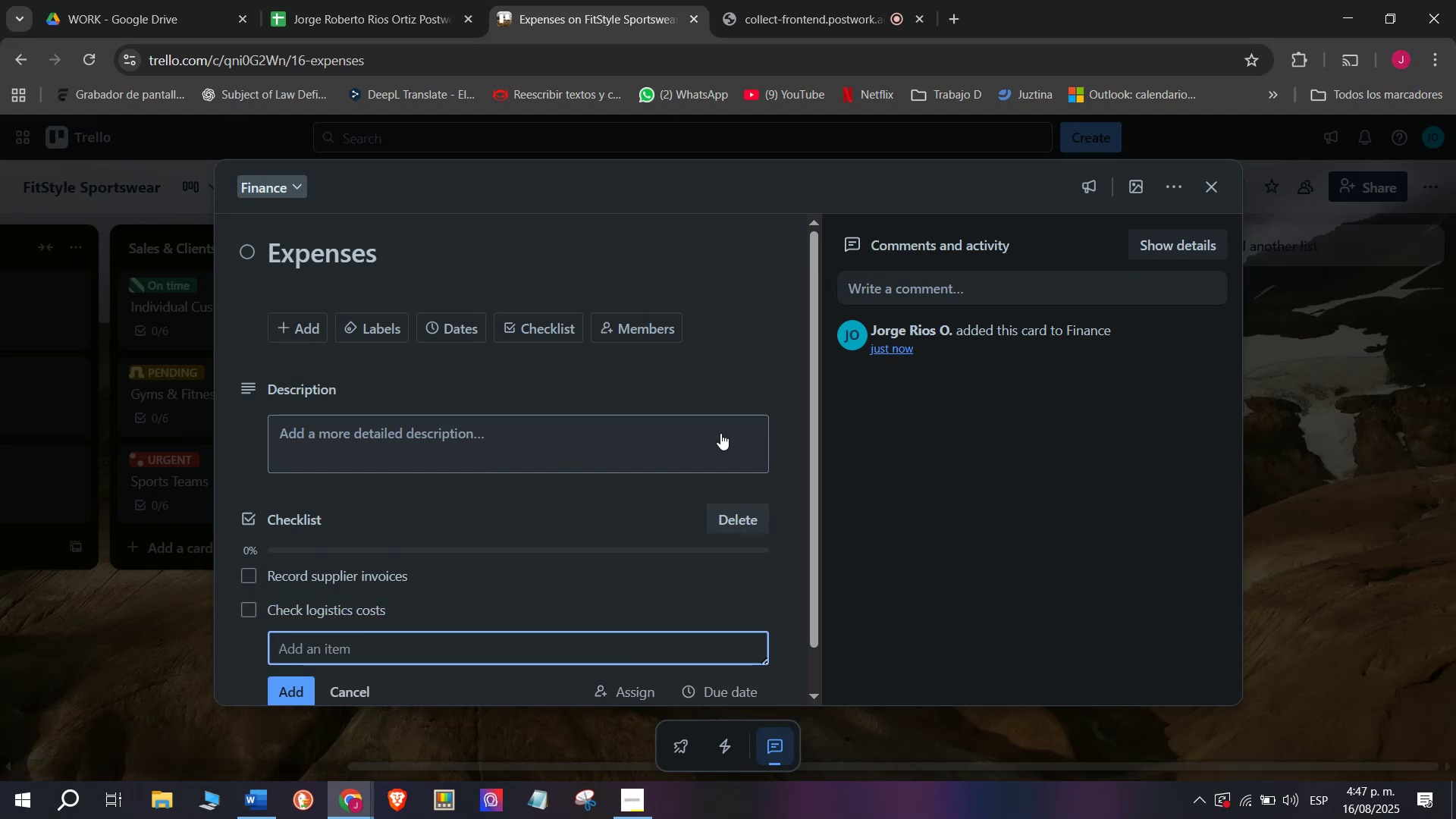 
type(Verify ad expen)
 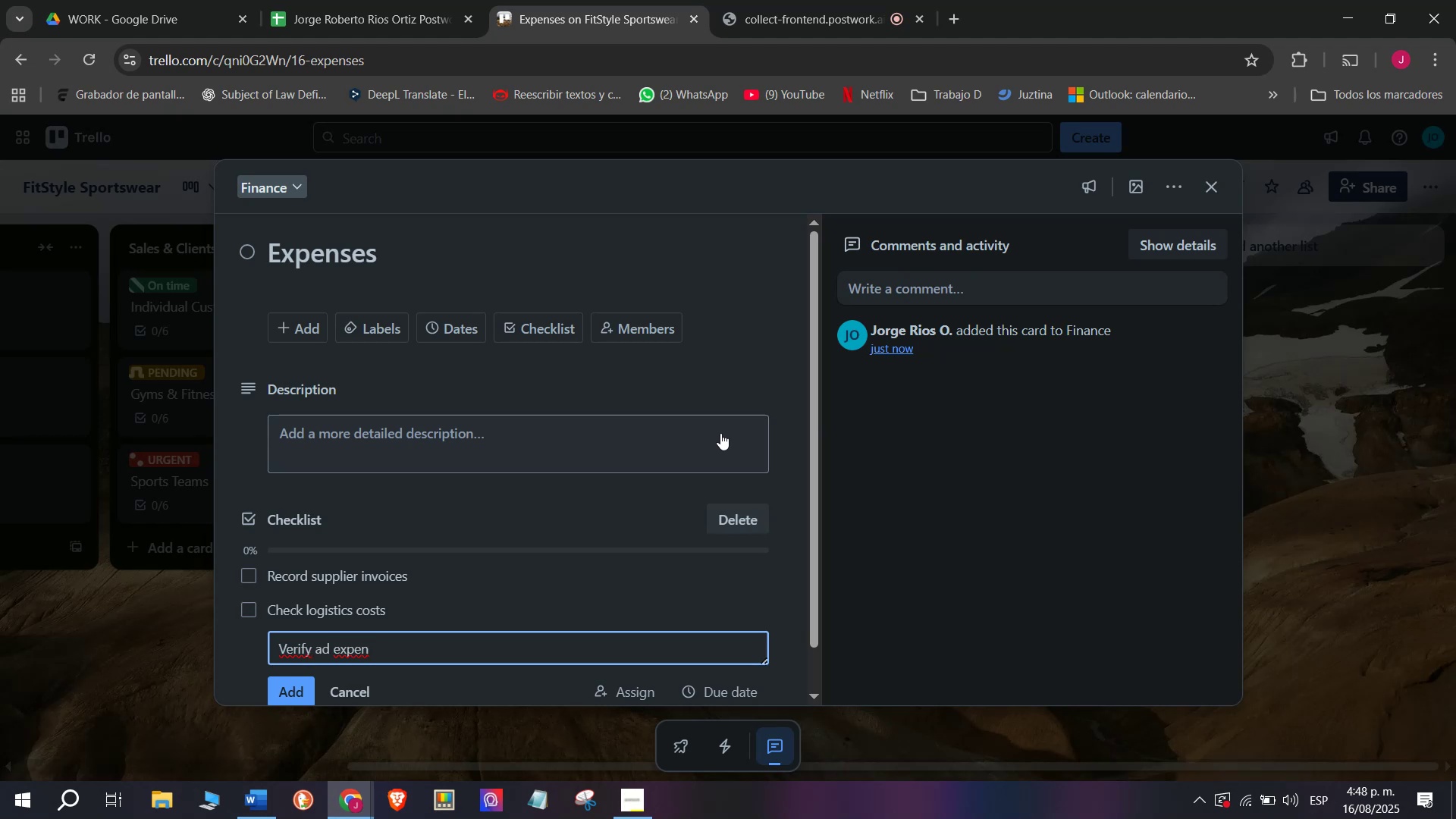 
wait(5.13)
 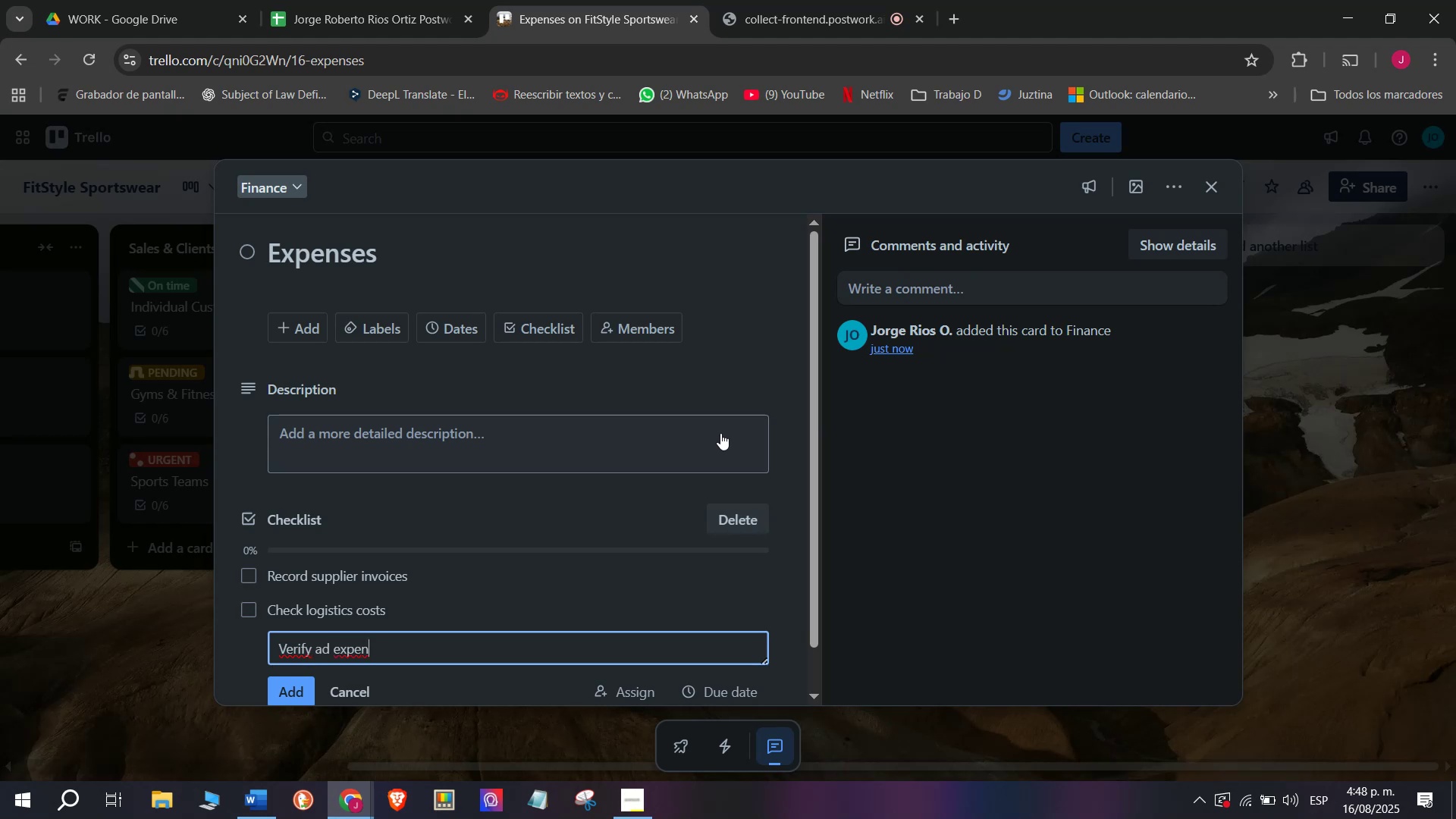 
type(ses)
 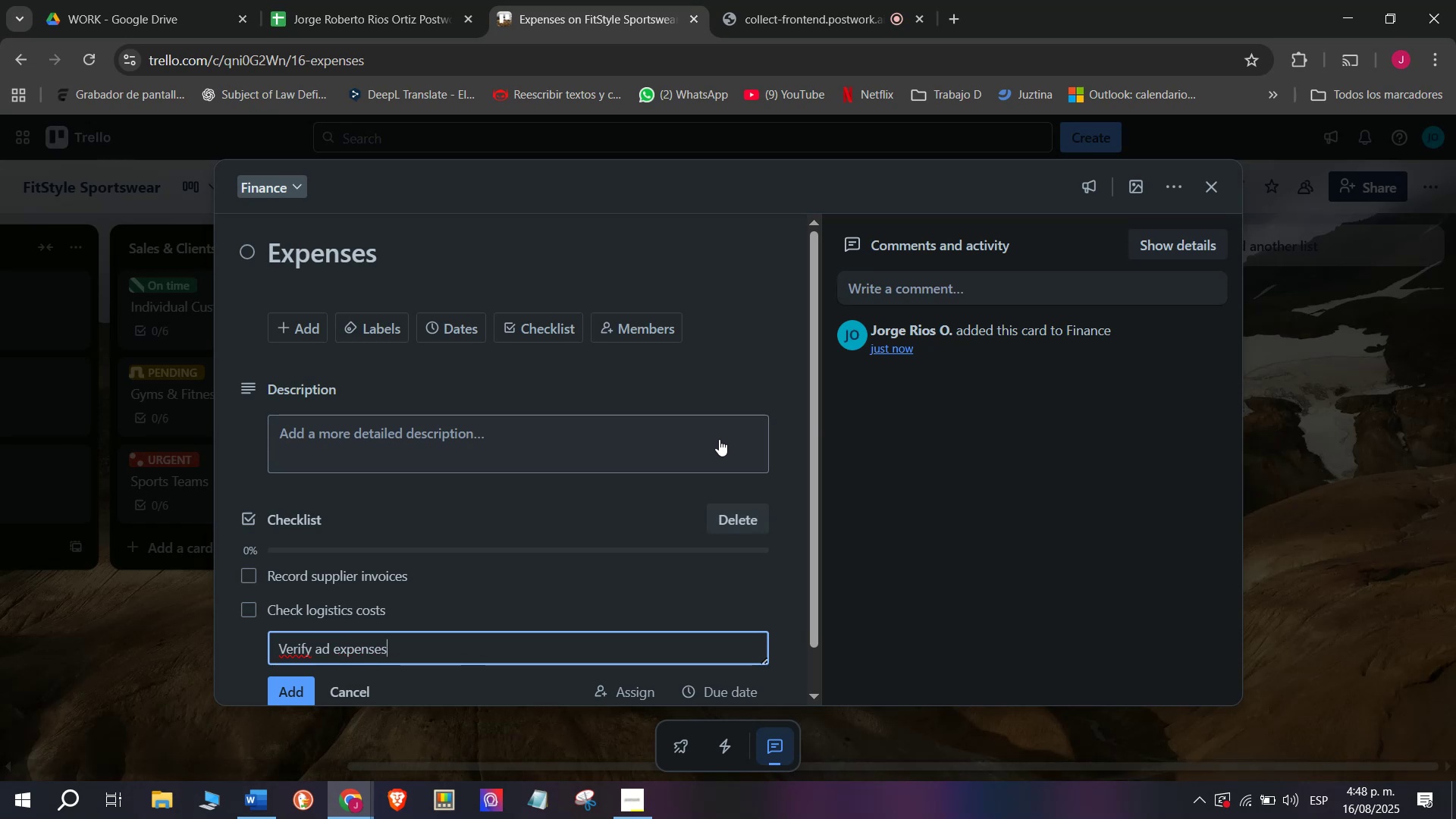 
key(Enter)
 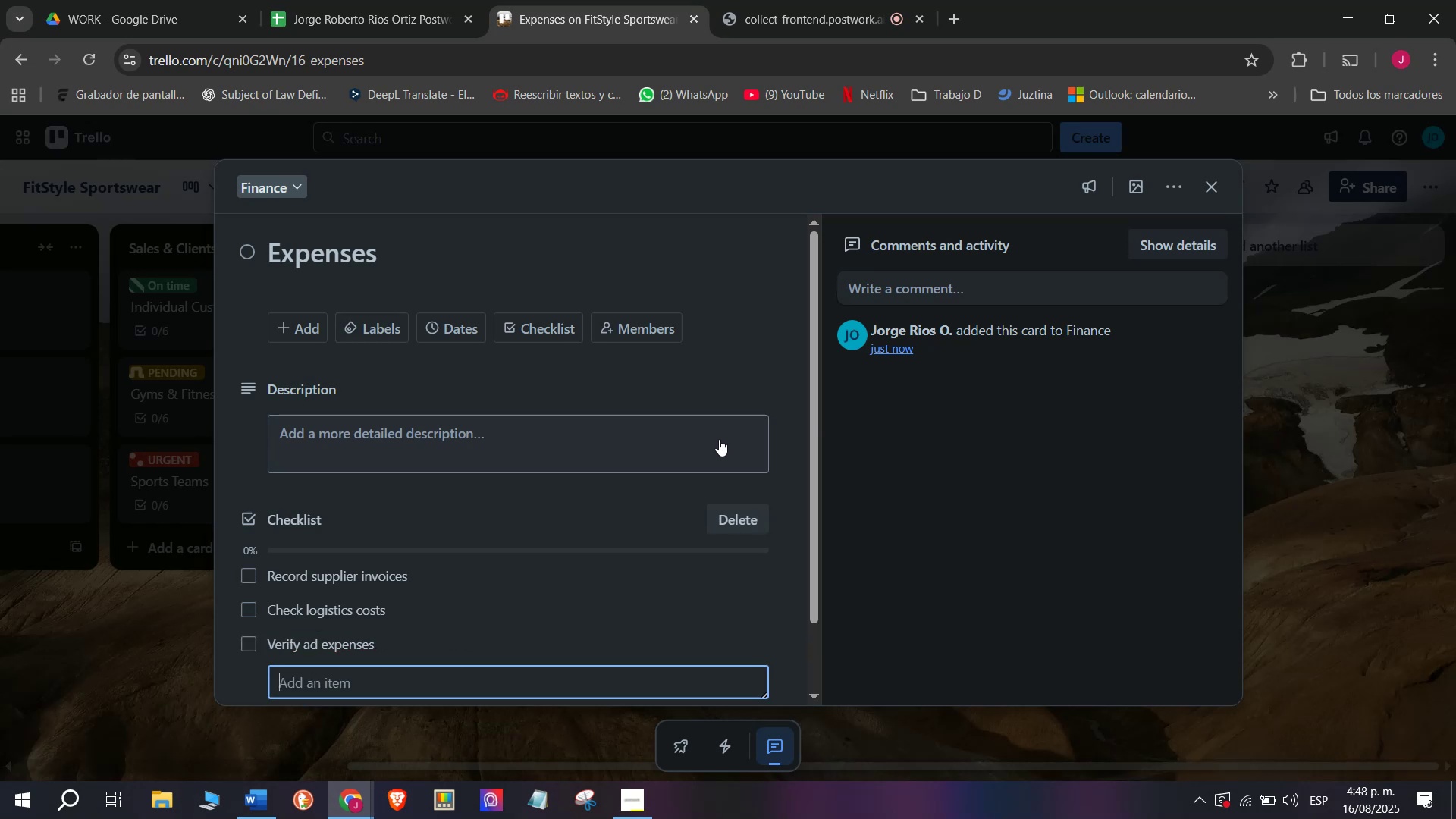 
type(Audit )
 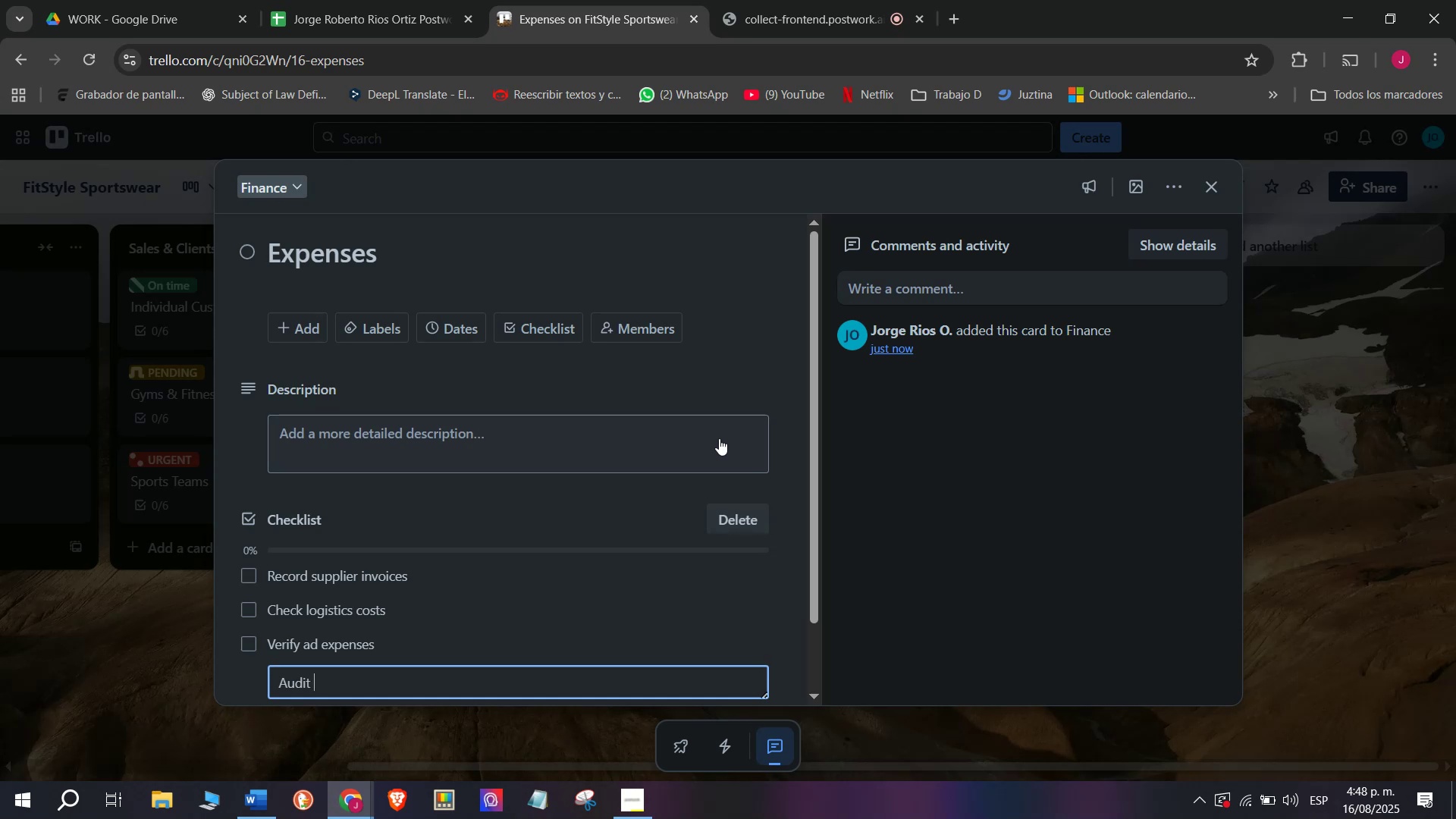 
type(pay)
 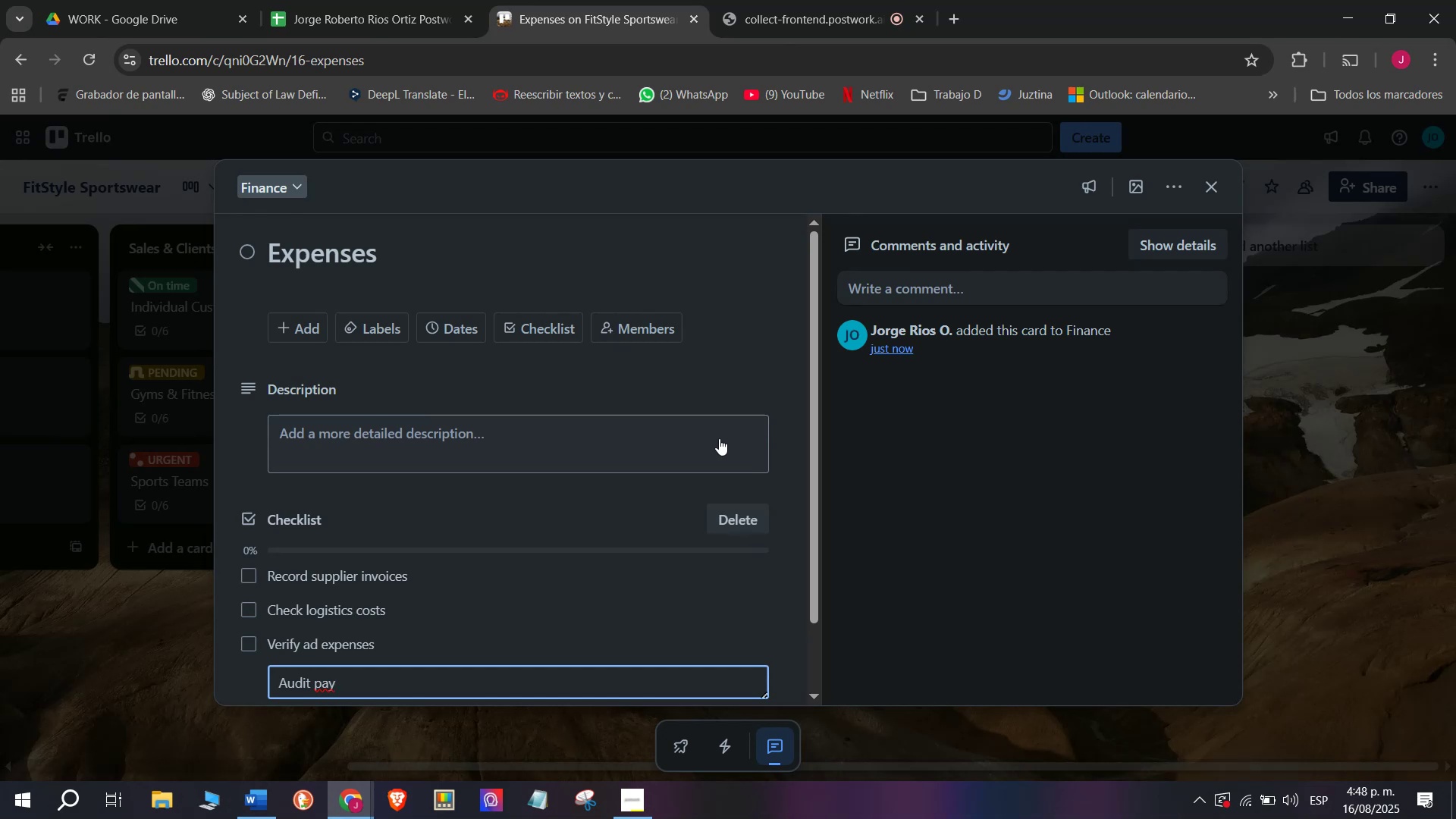 
wait(16.6)
 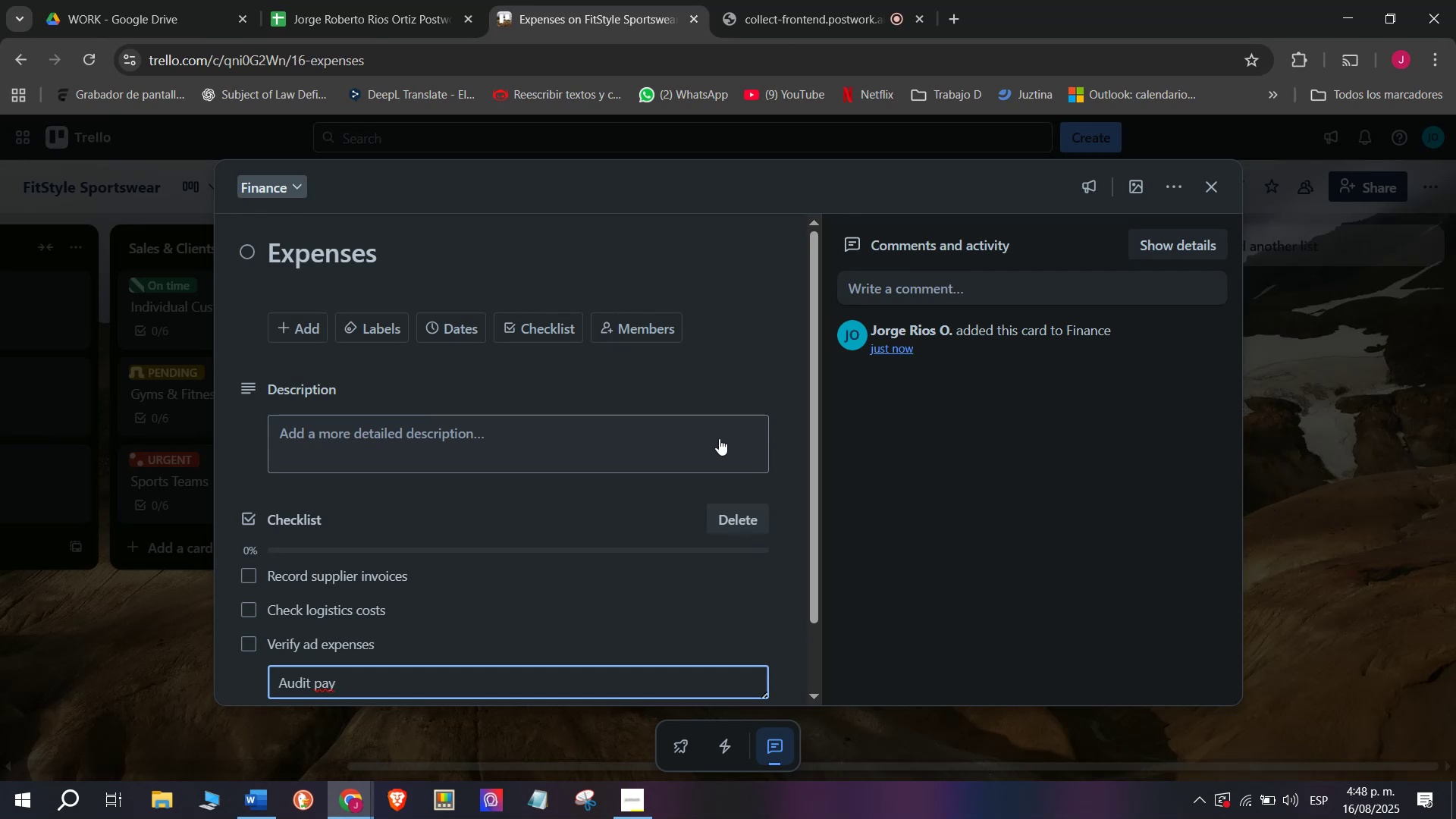 
type(ments)
 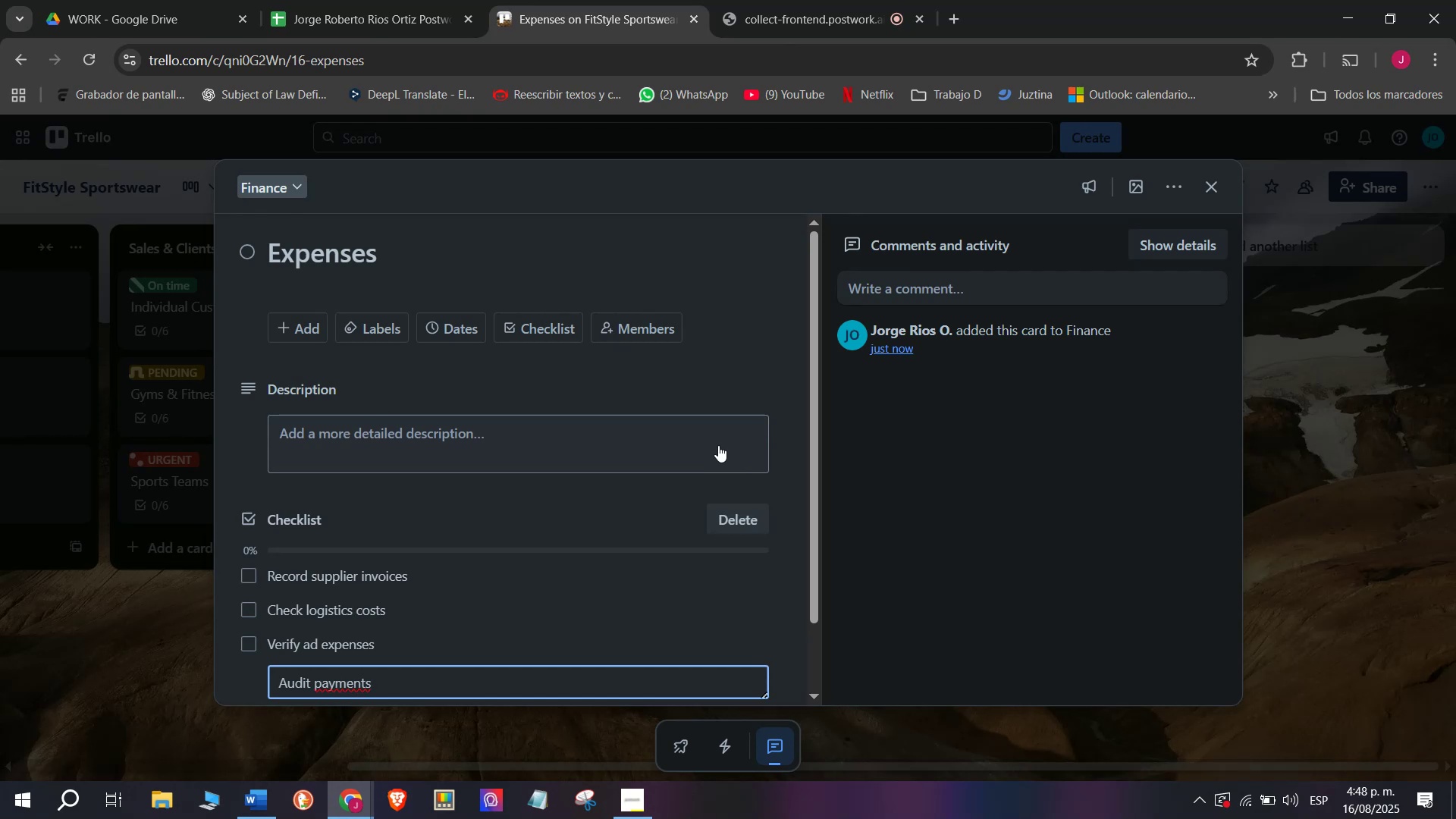 
key(Enter)
 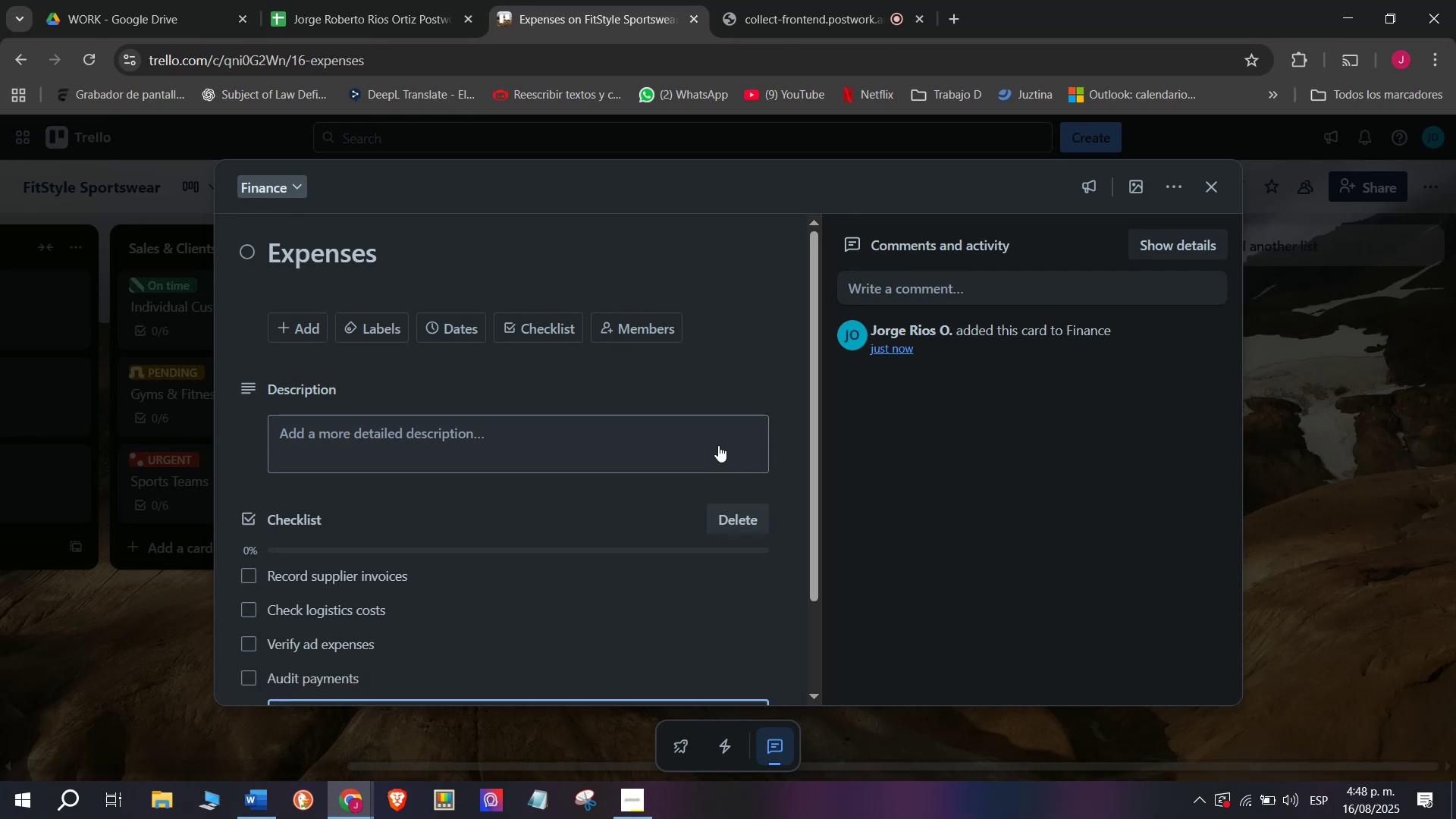 
type(Compare with )
 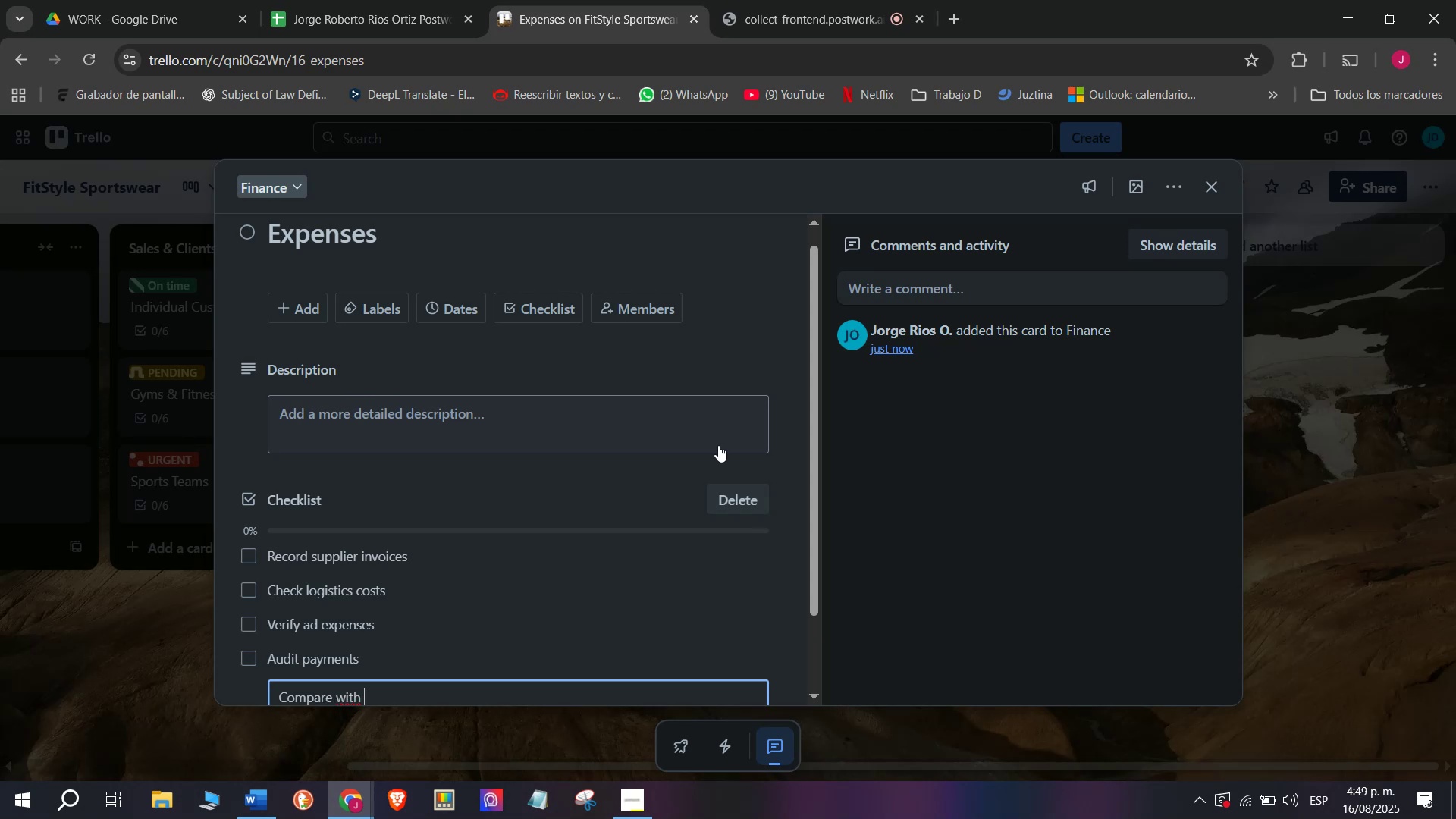 
wait(5.71)
 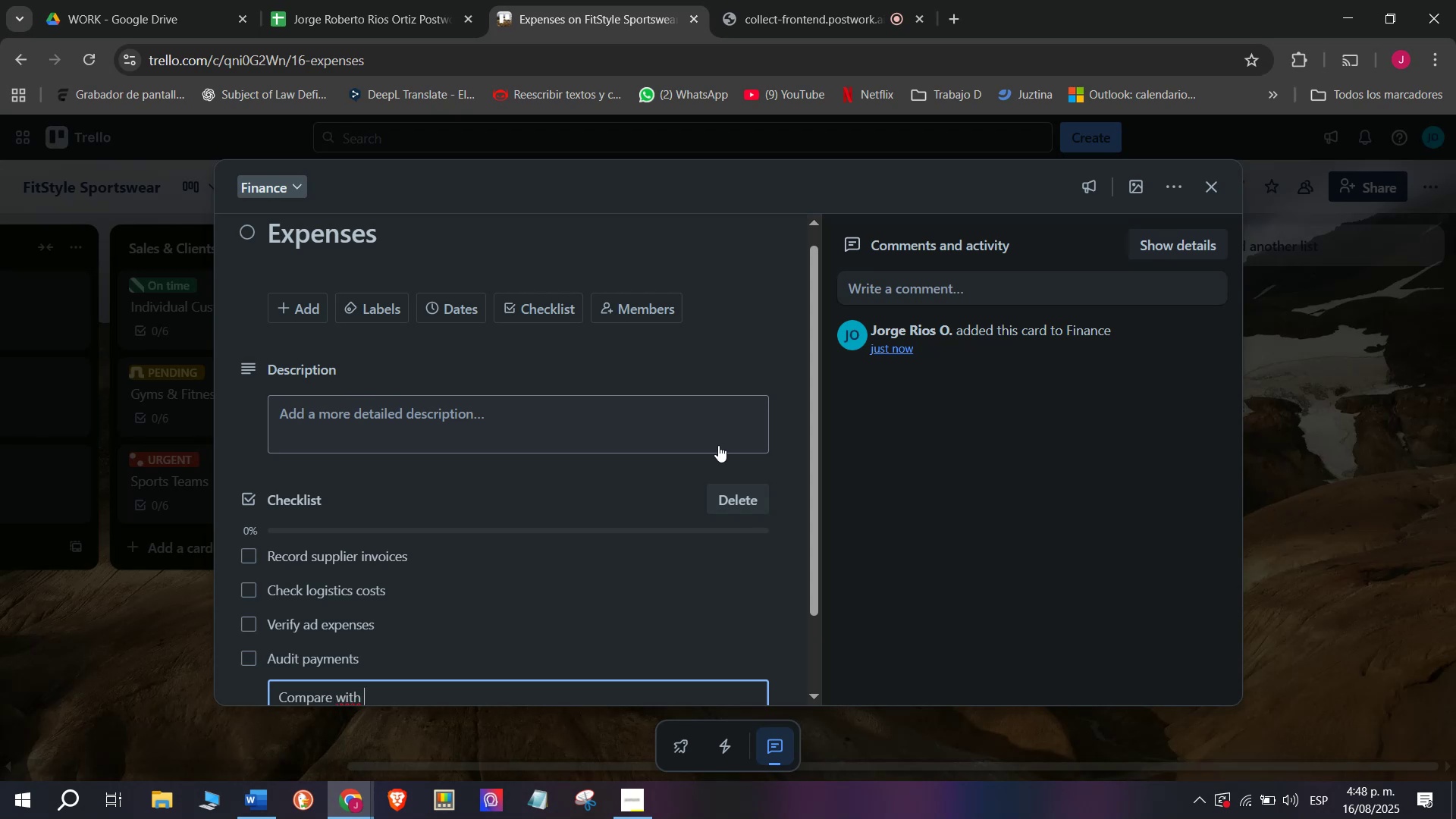 
type(g)
key(Backspace)
type(bug)
 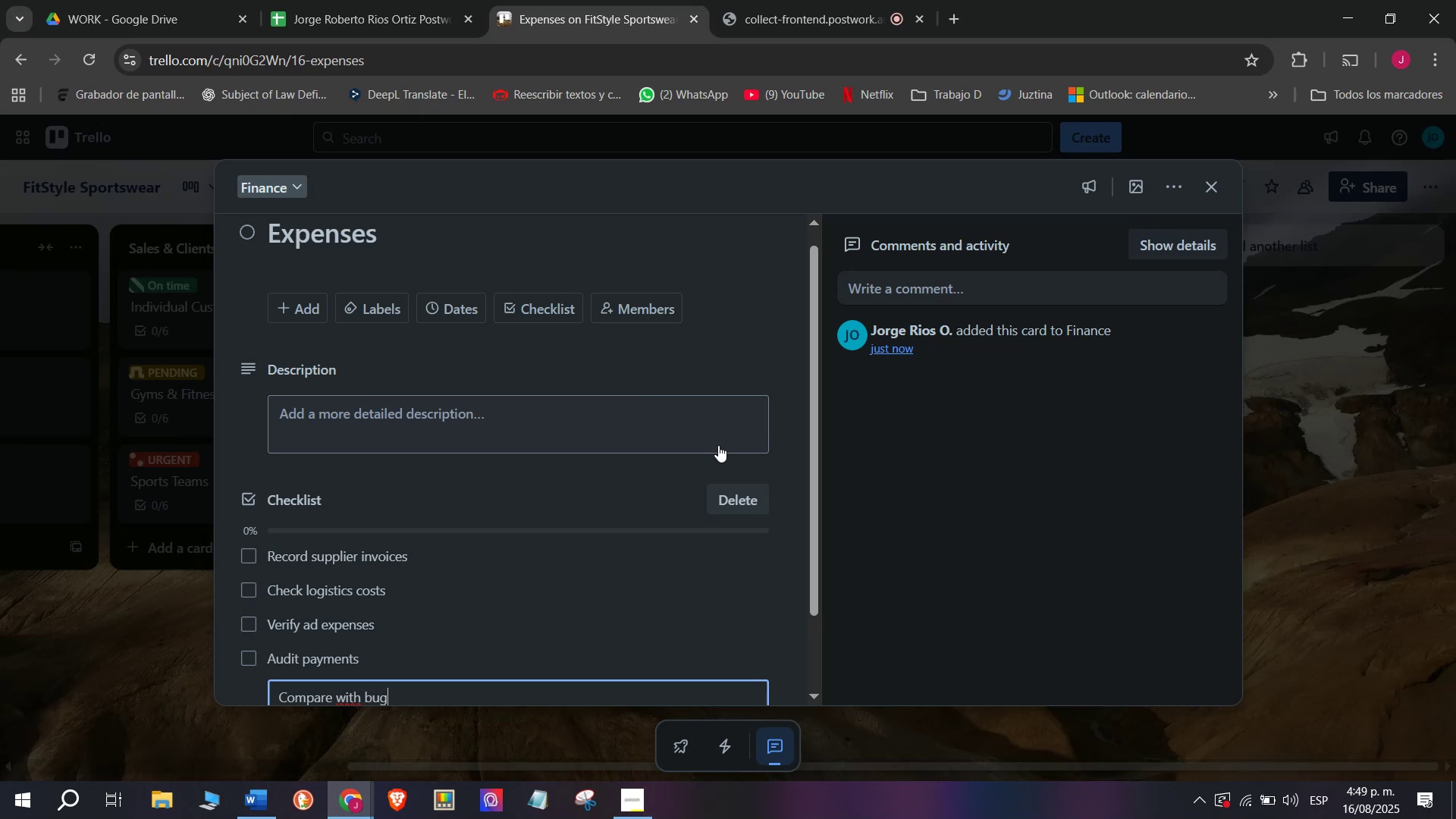 
key(Backspace)
type(dget)
 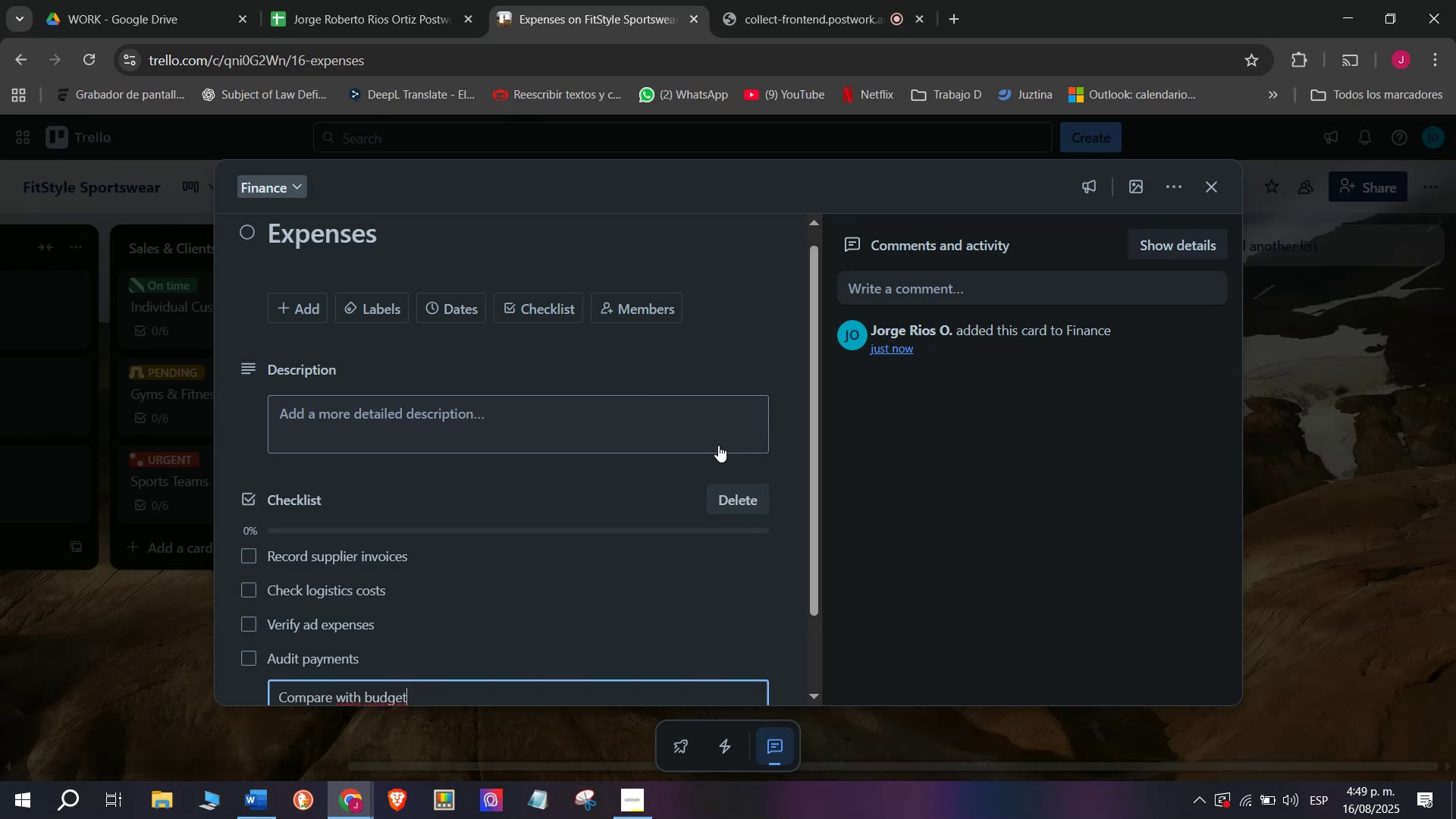 
key(Enter)
 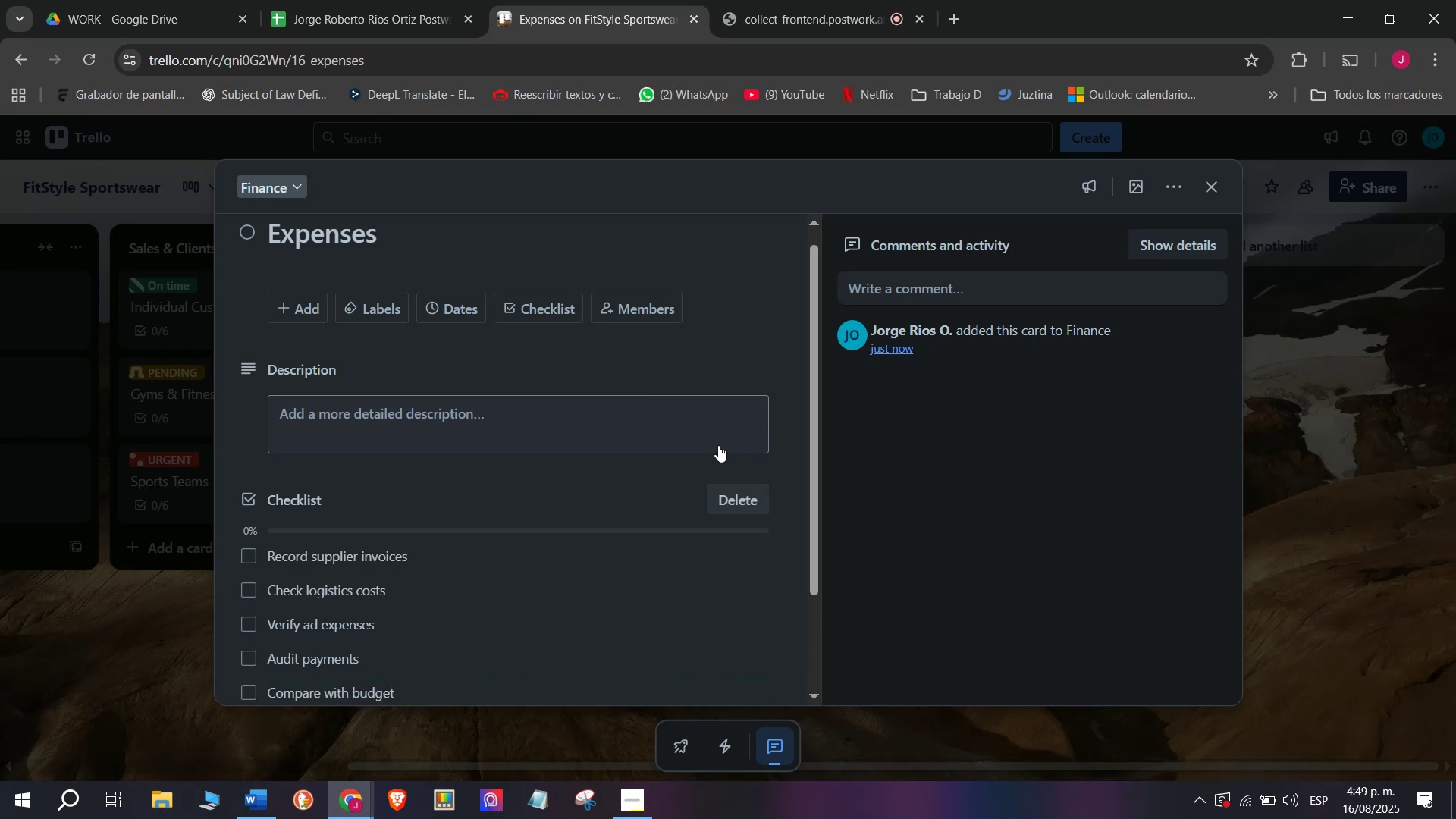 
type(Approve expenses)
 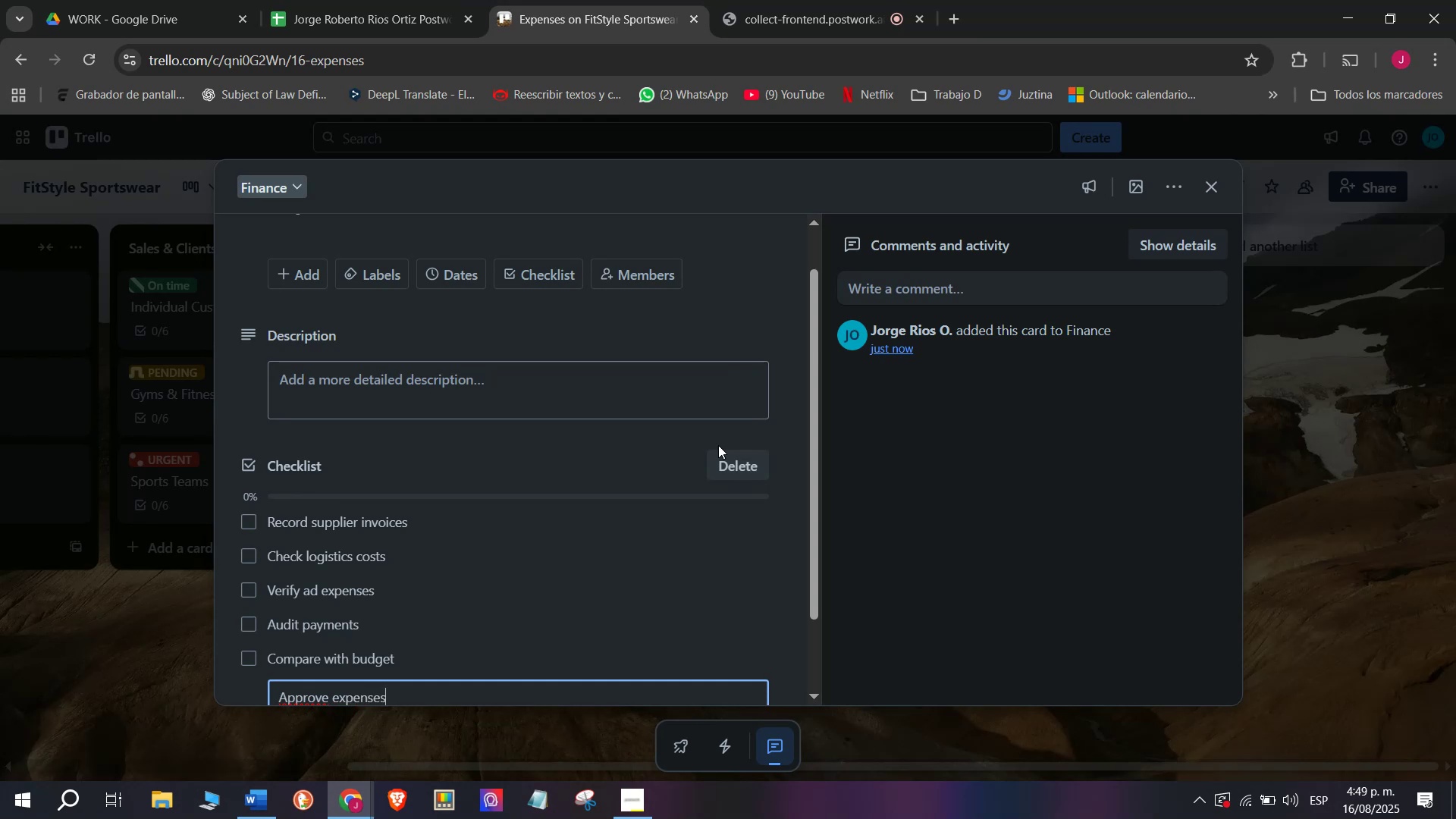 
key(Enter)
 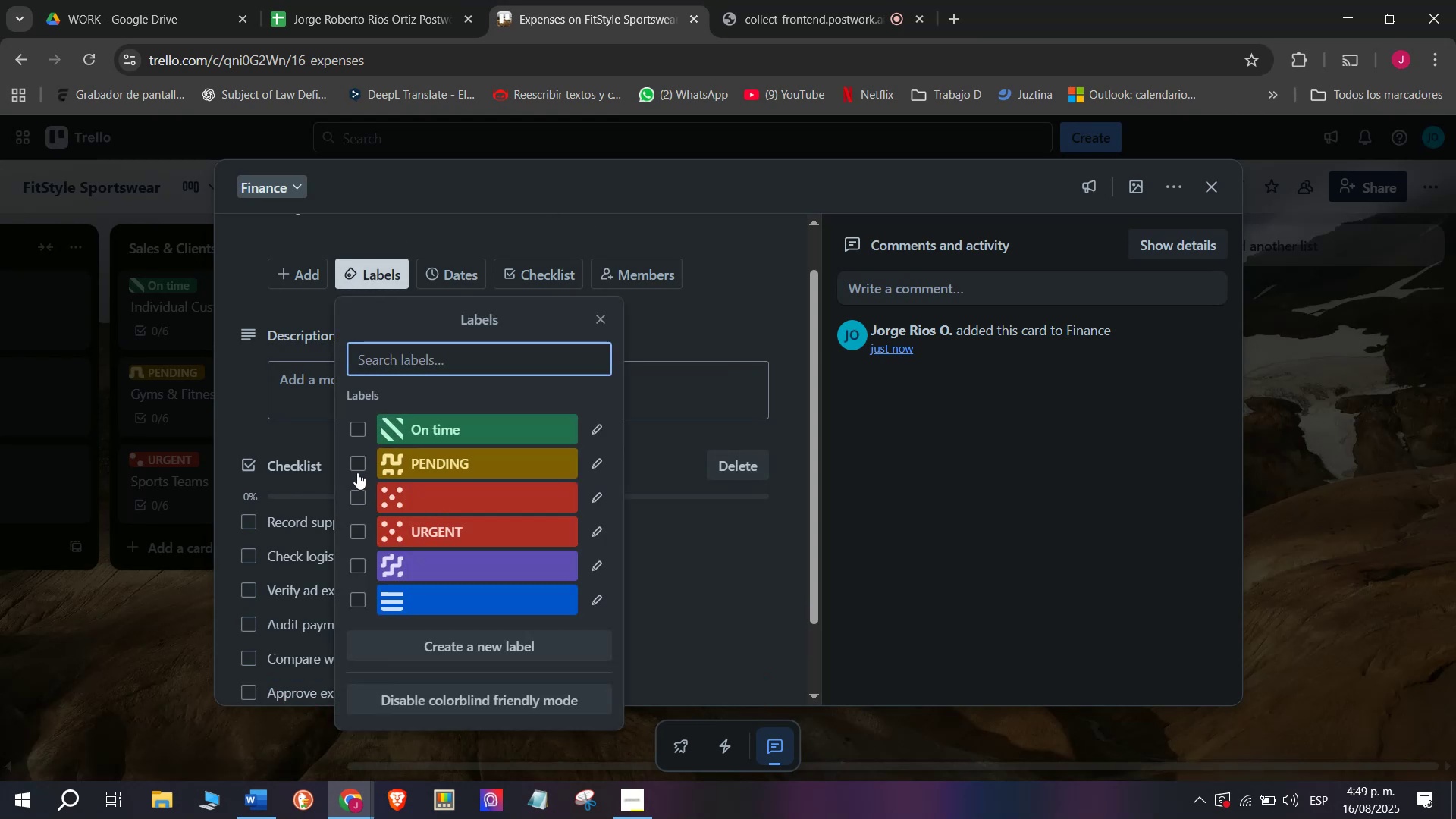 
double_click([140, 636])
 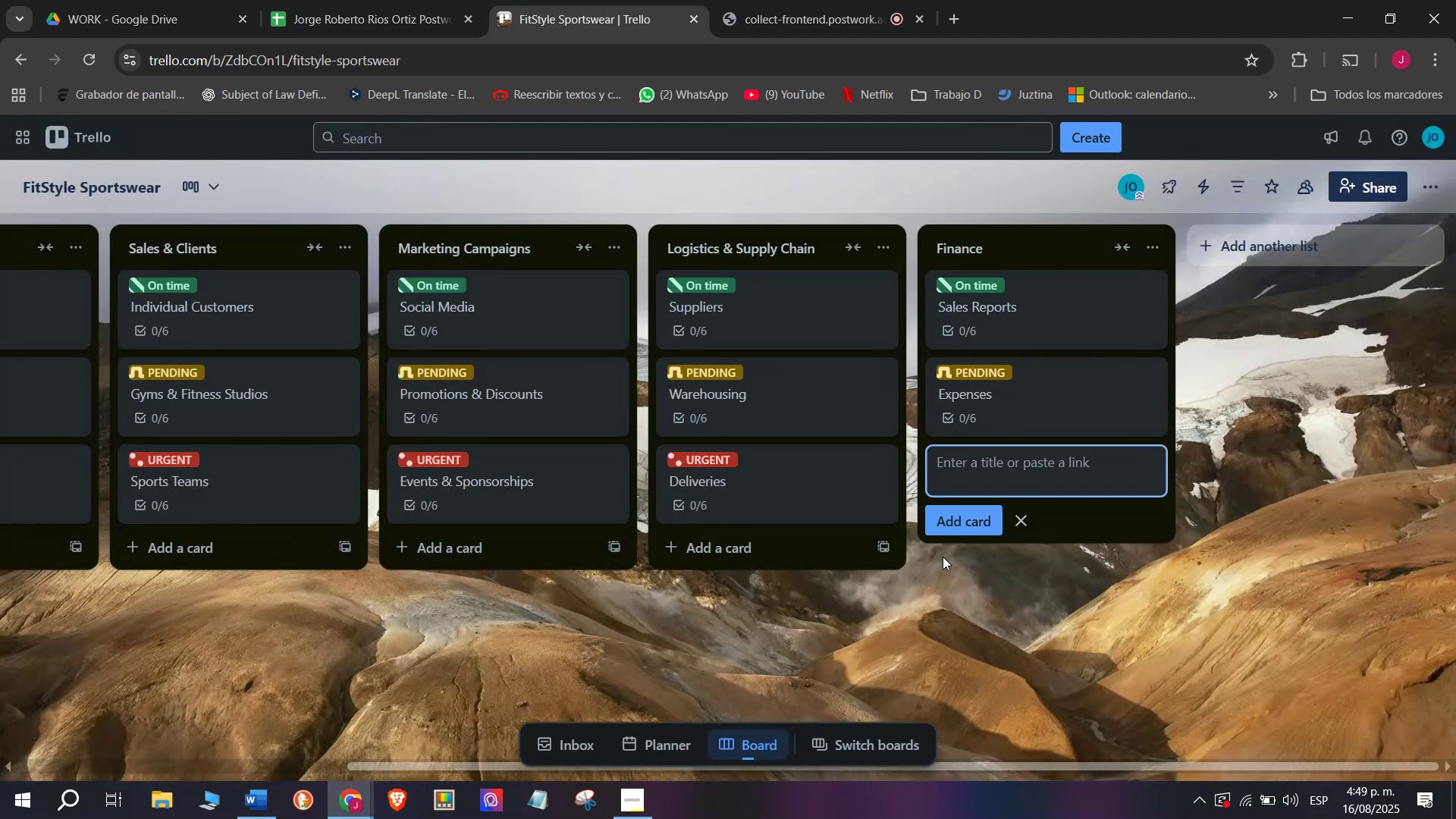 
type(Protits )
 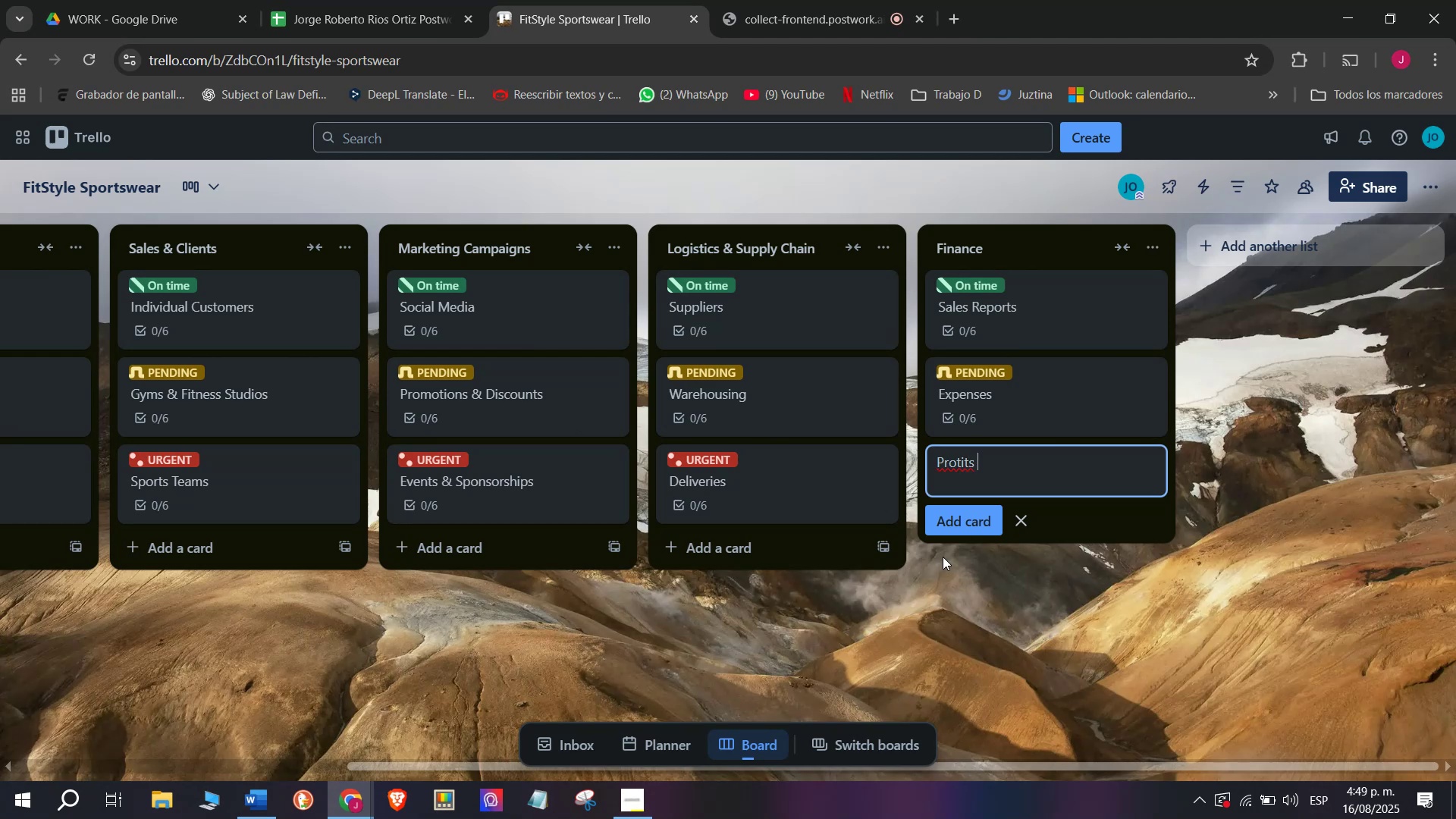 
key(Enter)
 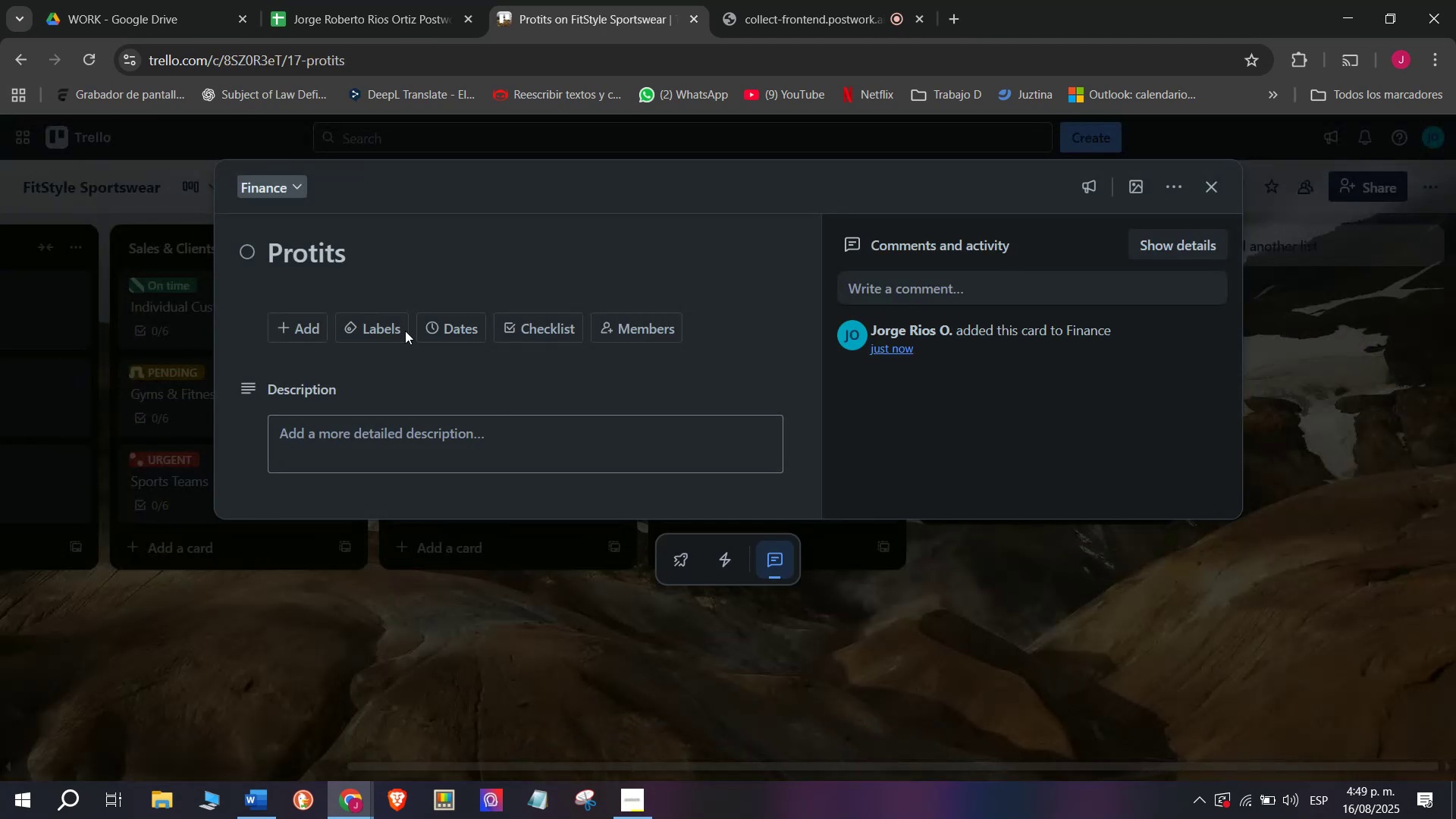 
wait(7.84)
 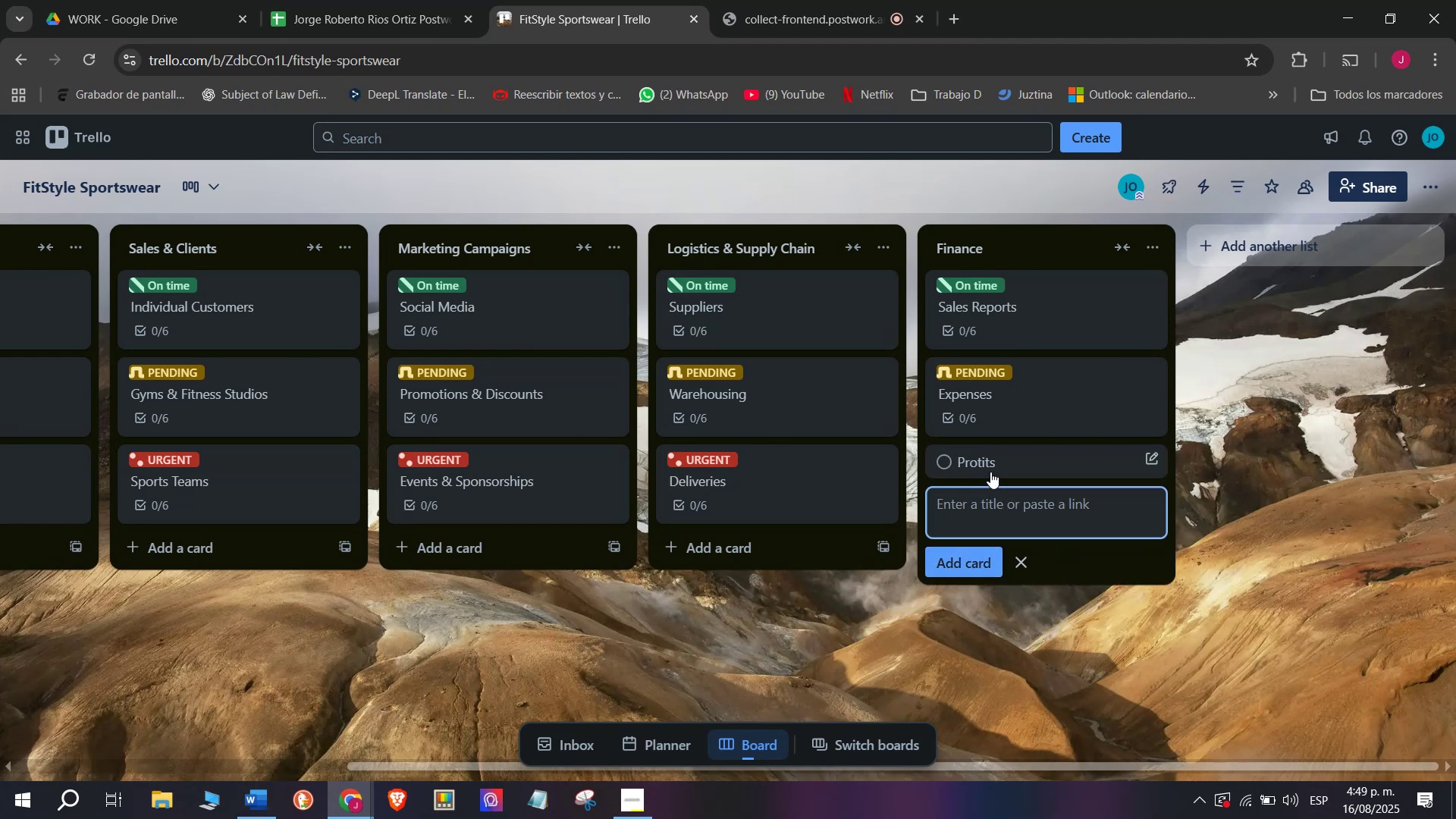 
left_click([322, 253])
 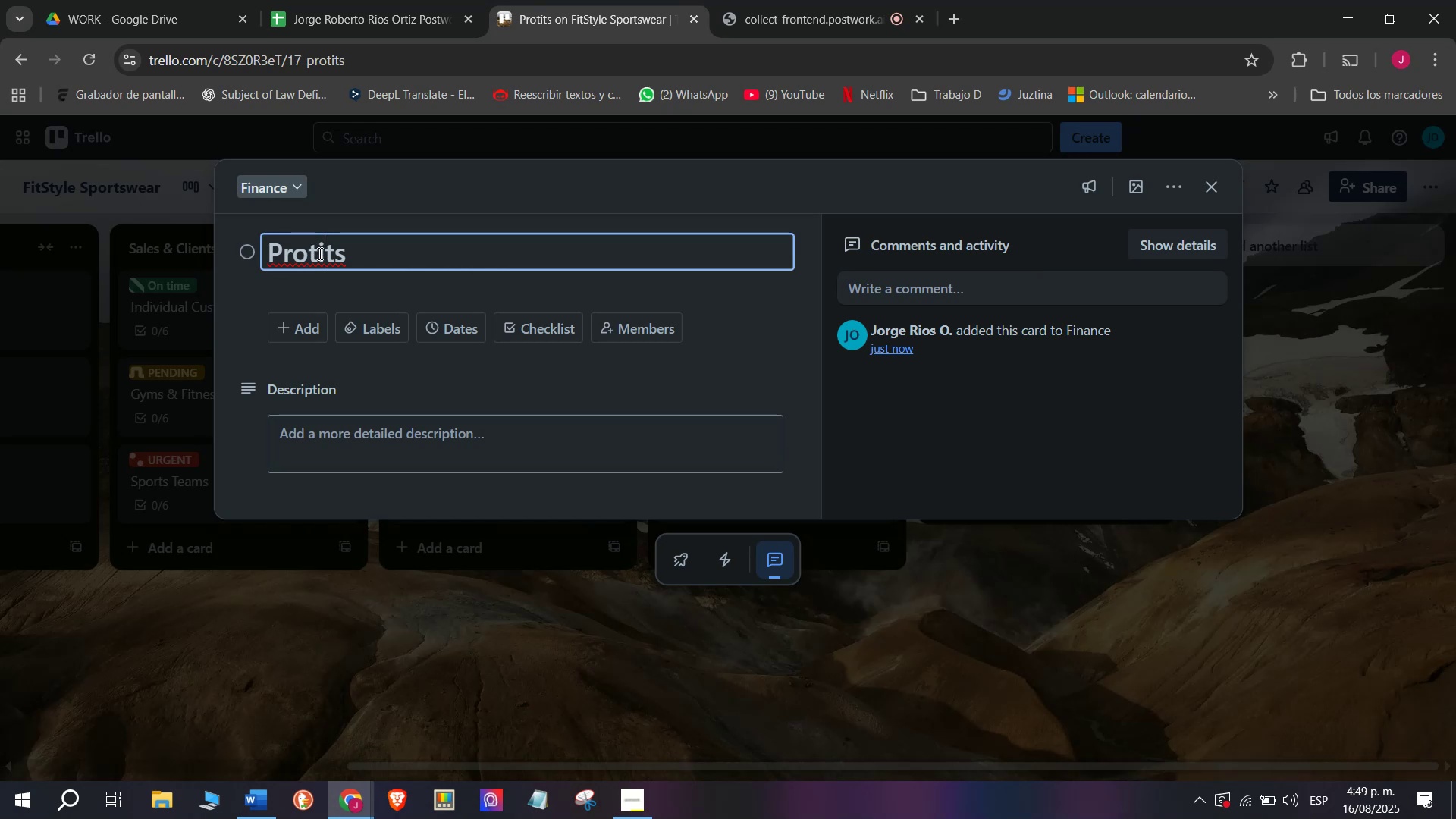 
left_click([315, 253])
 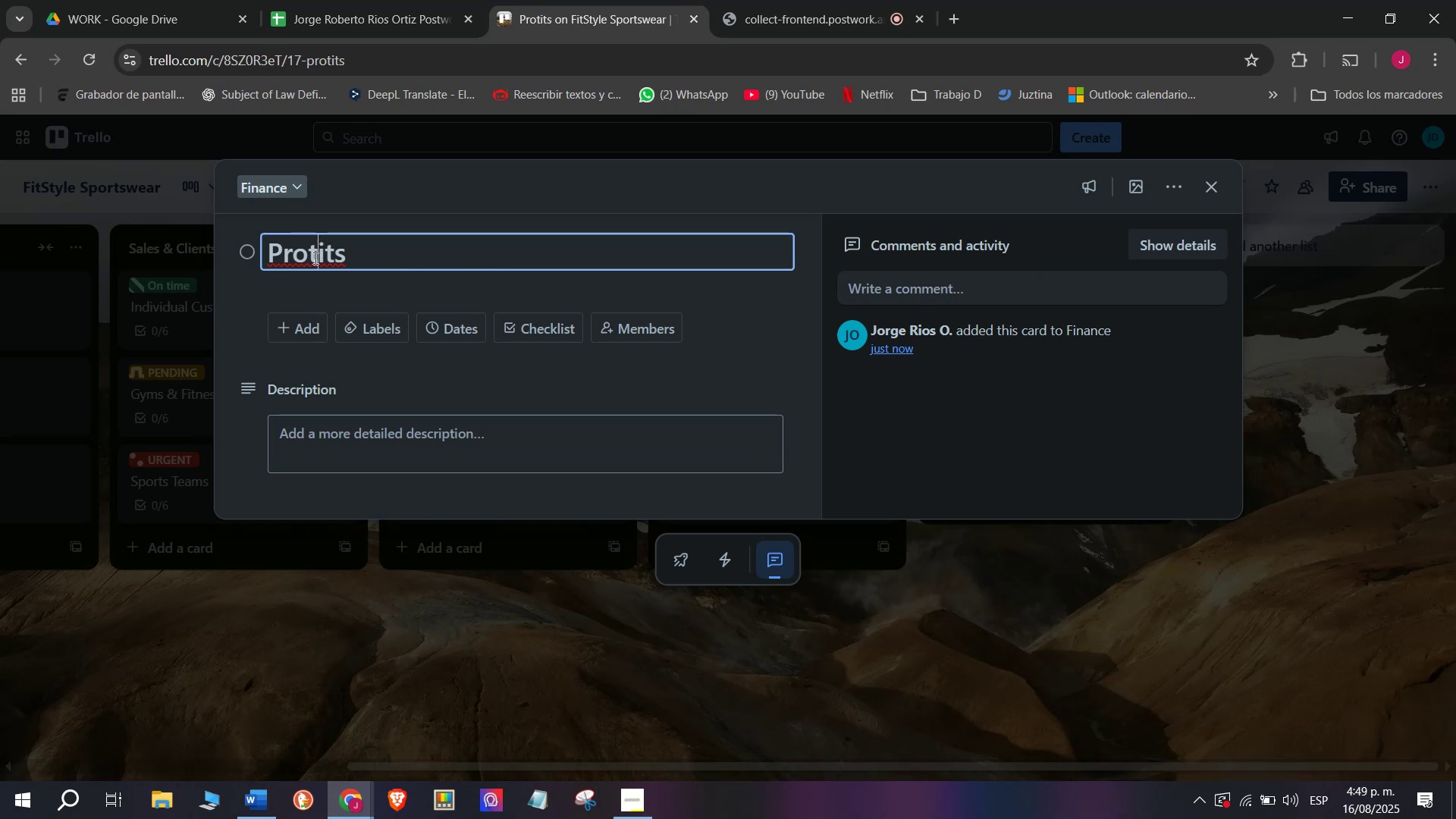 
key(Backspace)
 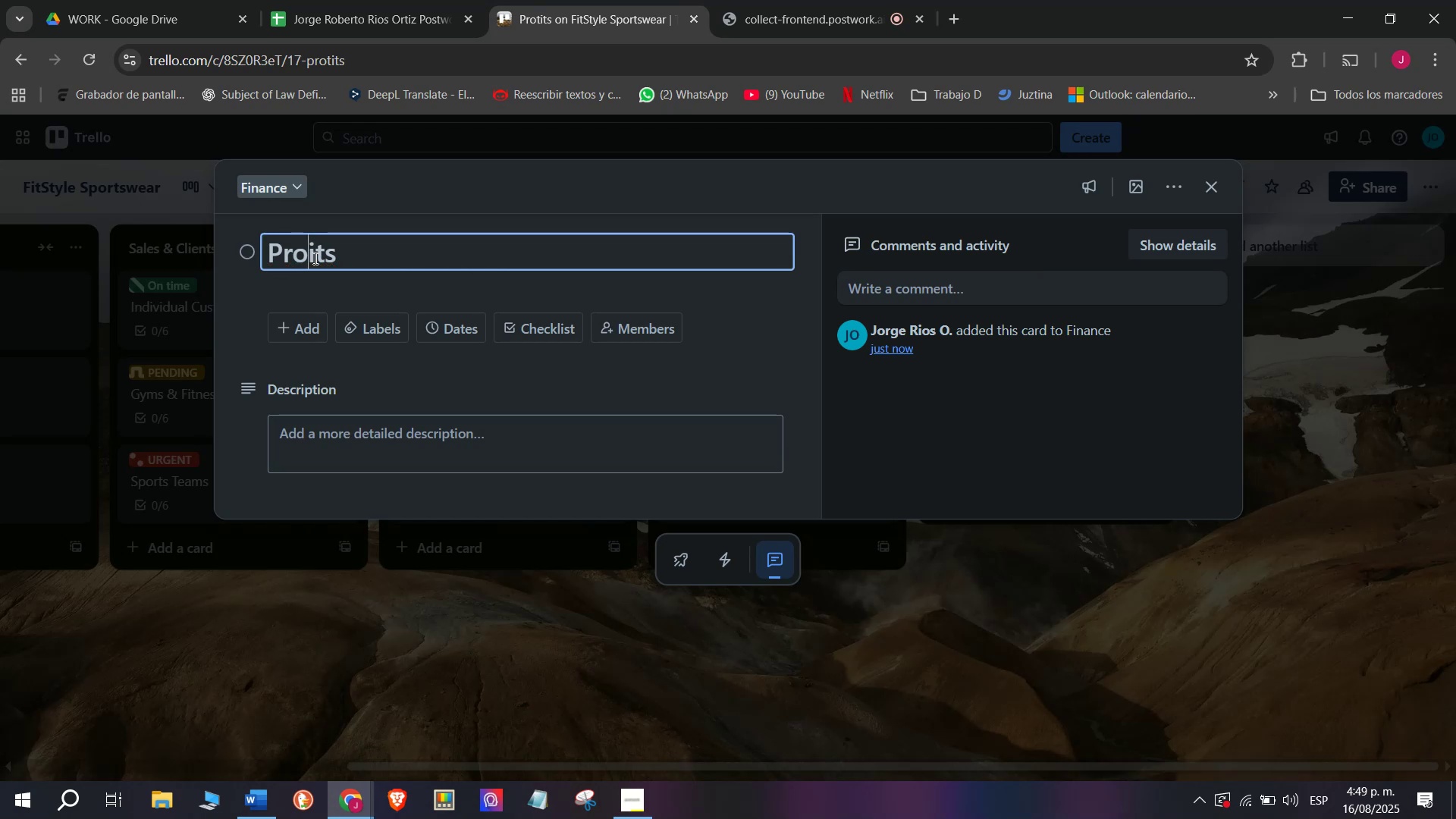 
key(F)
 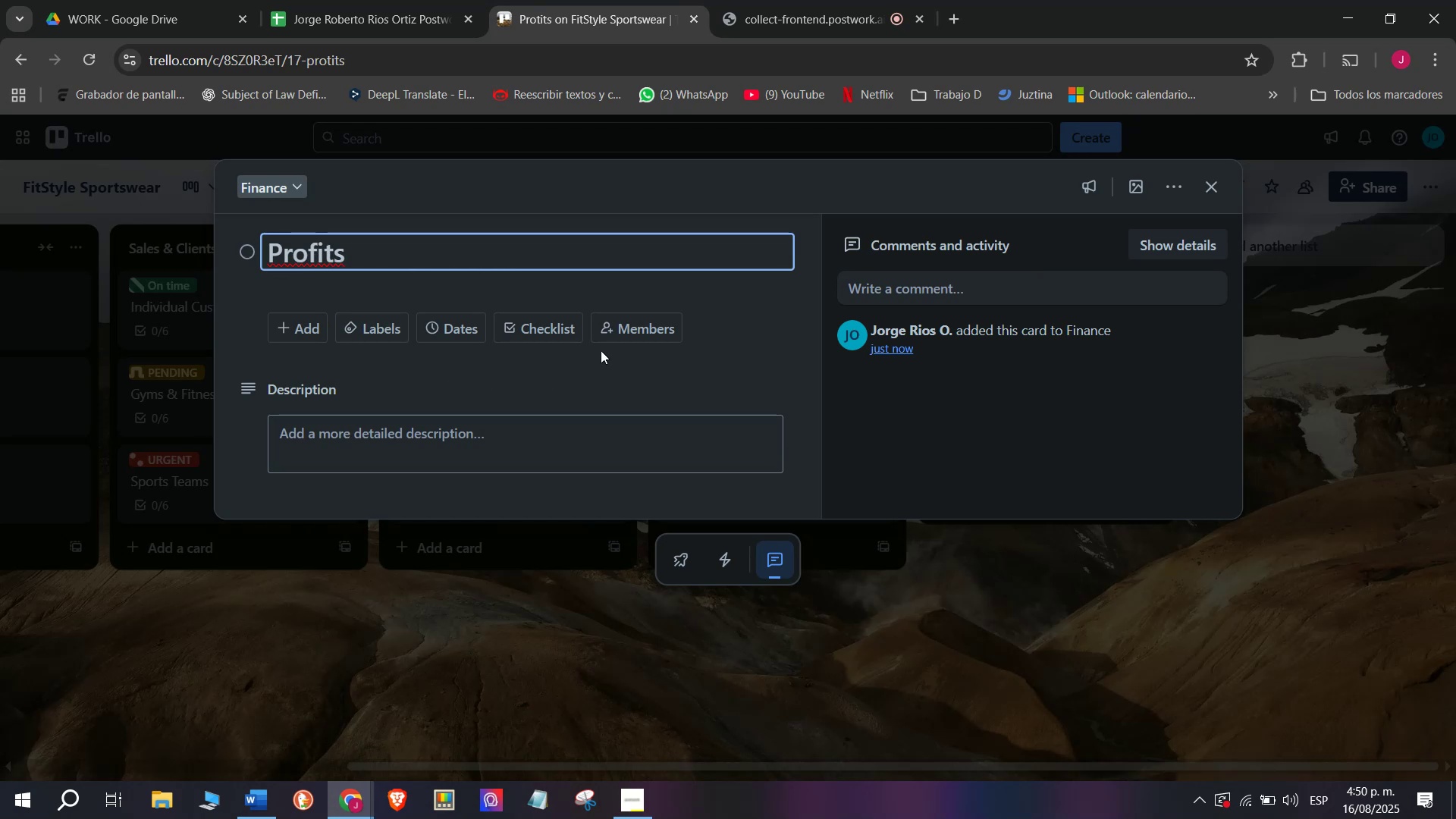 
wait(10.33)
 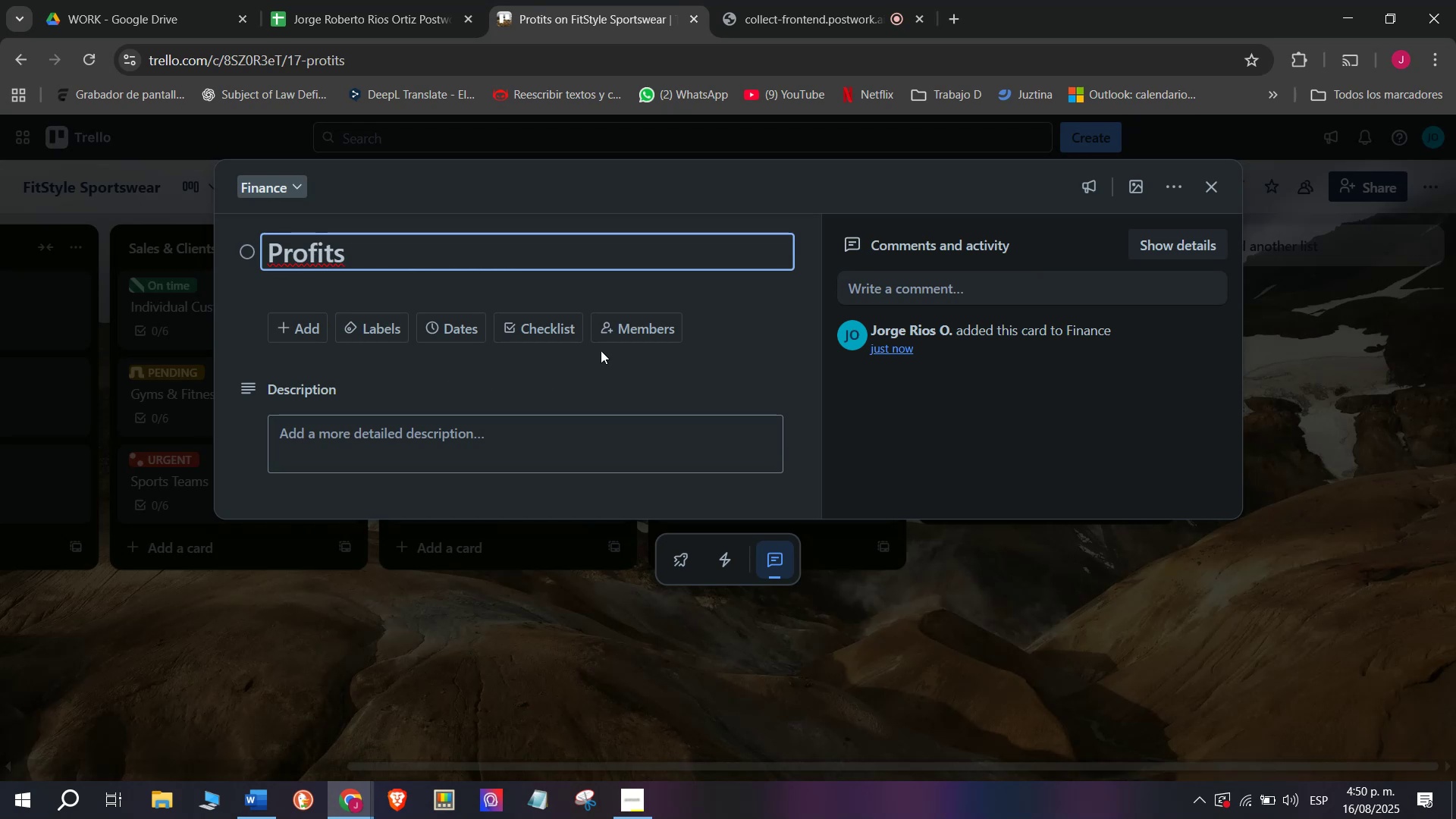 
type(X)
key(Backspace)
type(Calculate )
 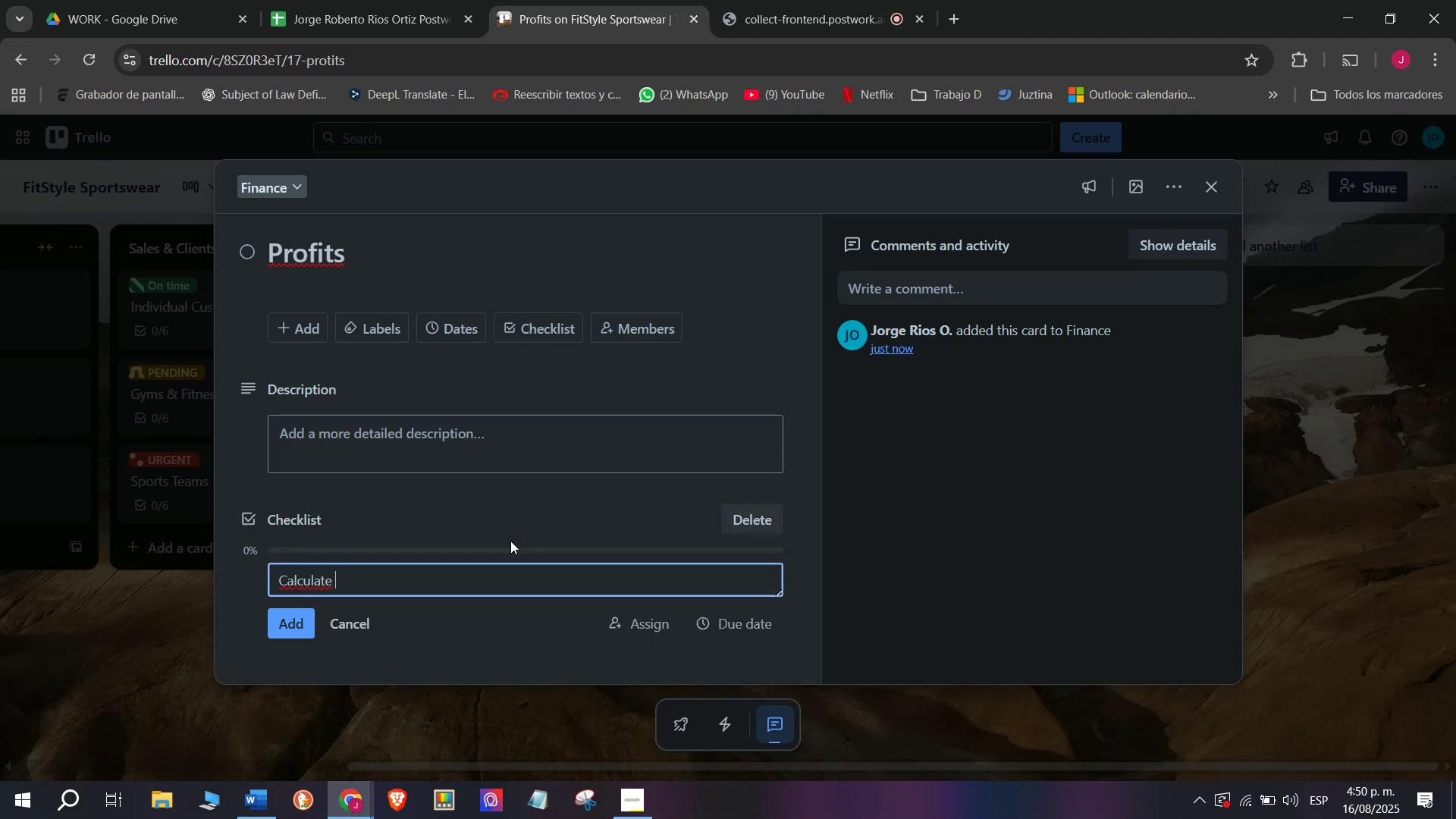 
type(profit )
 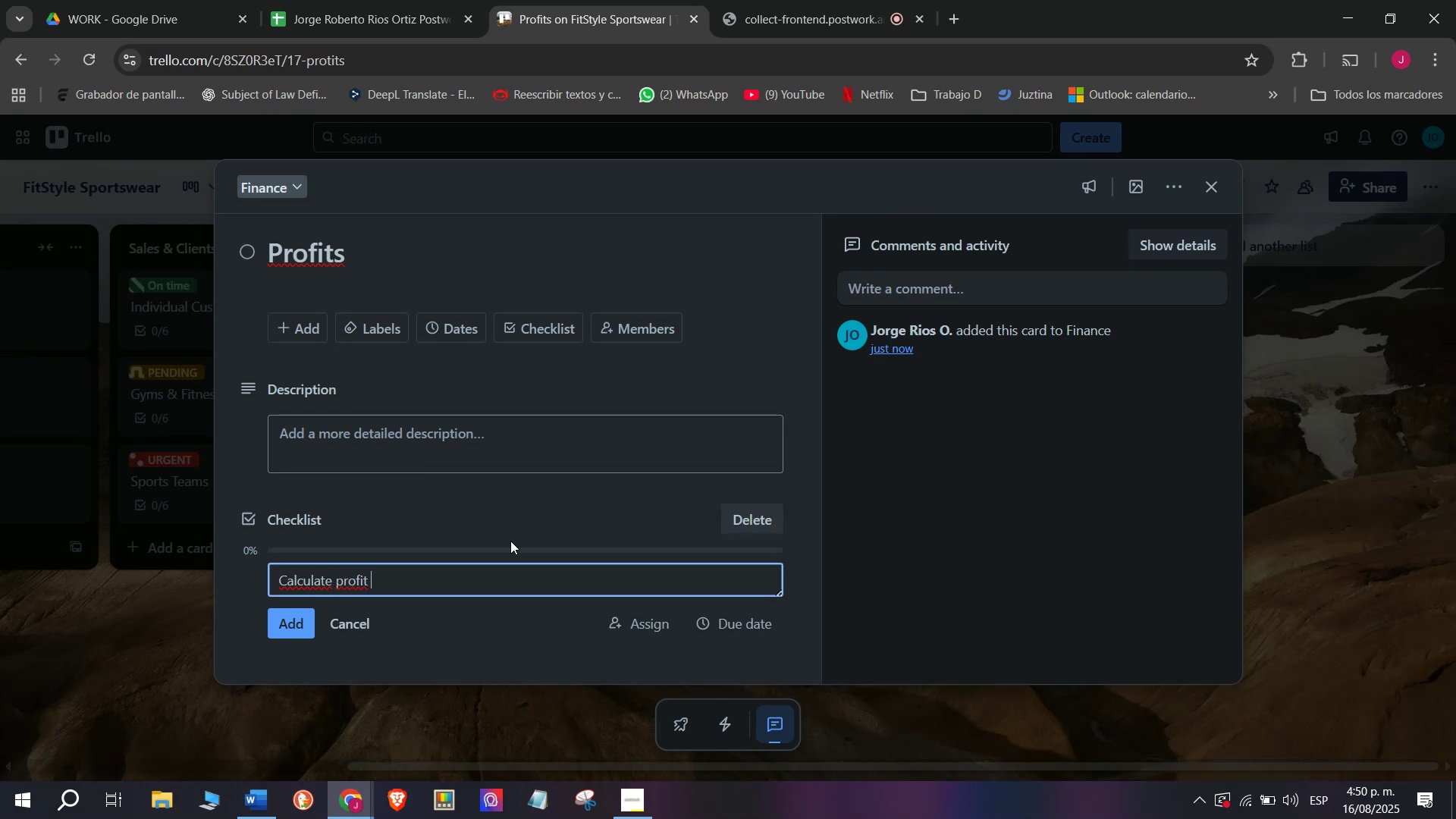 
type(margin)
 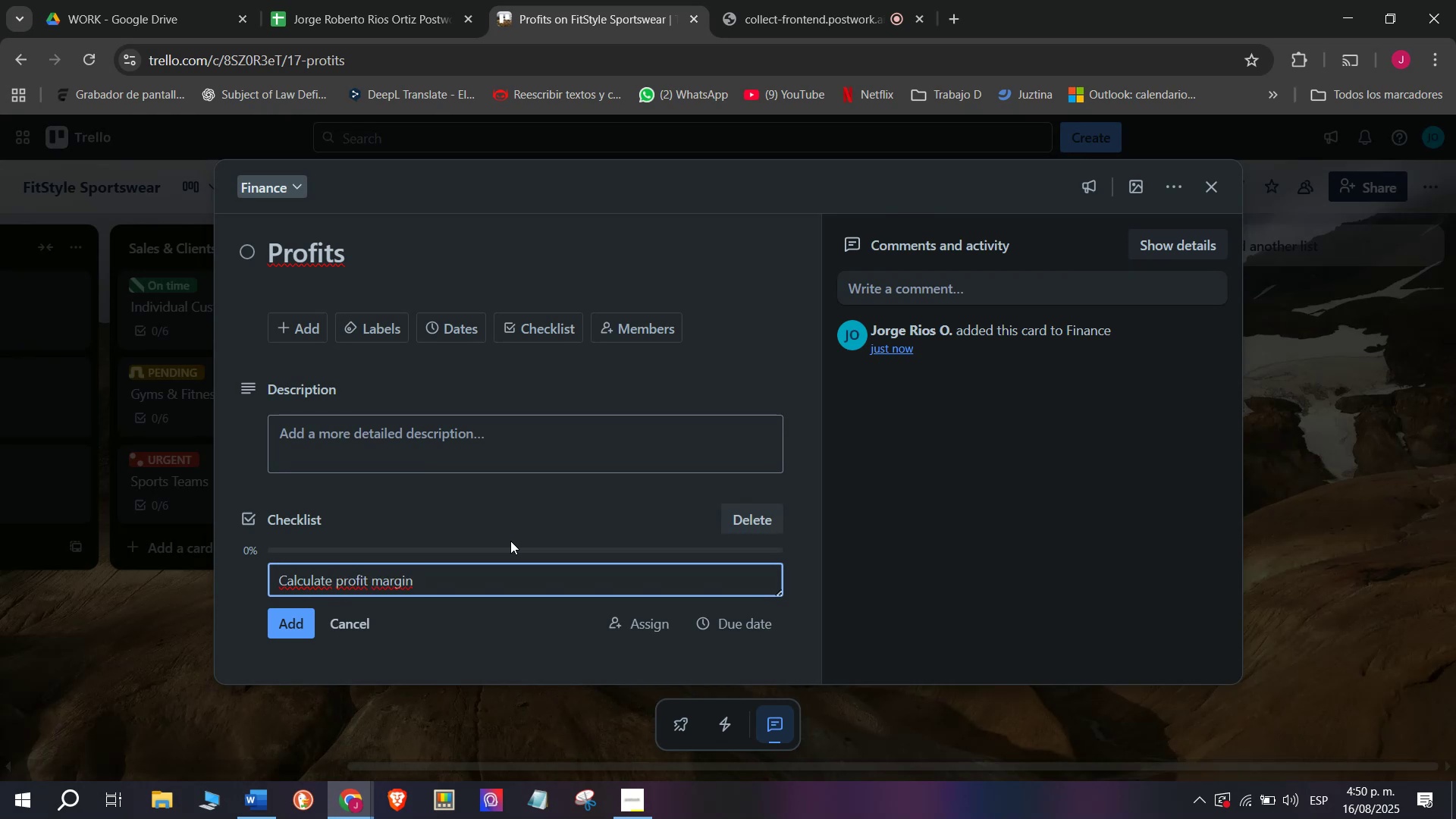 
key(S)
 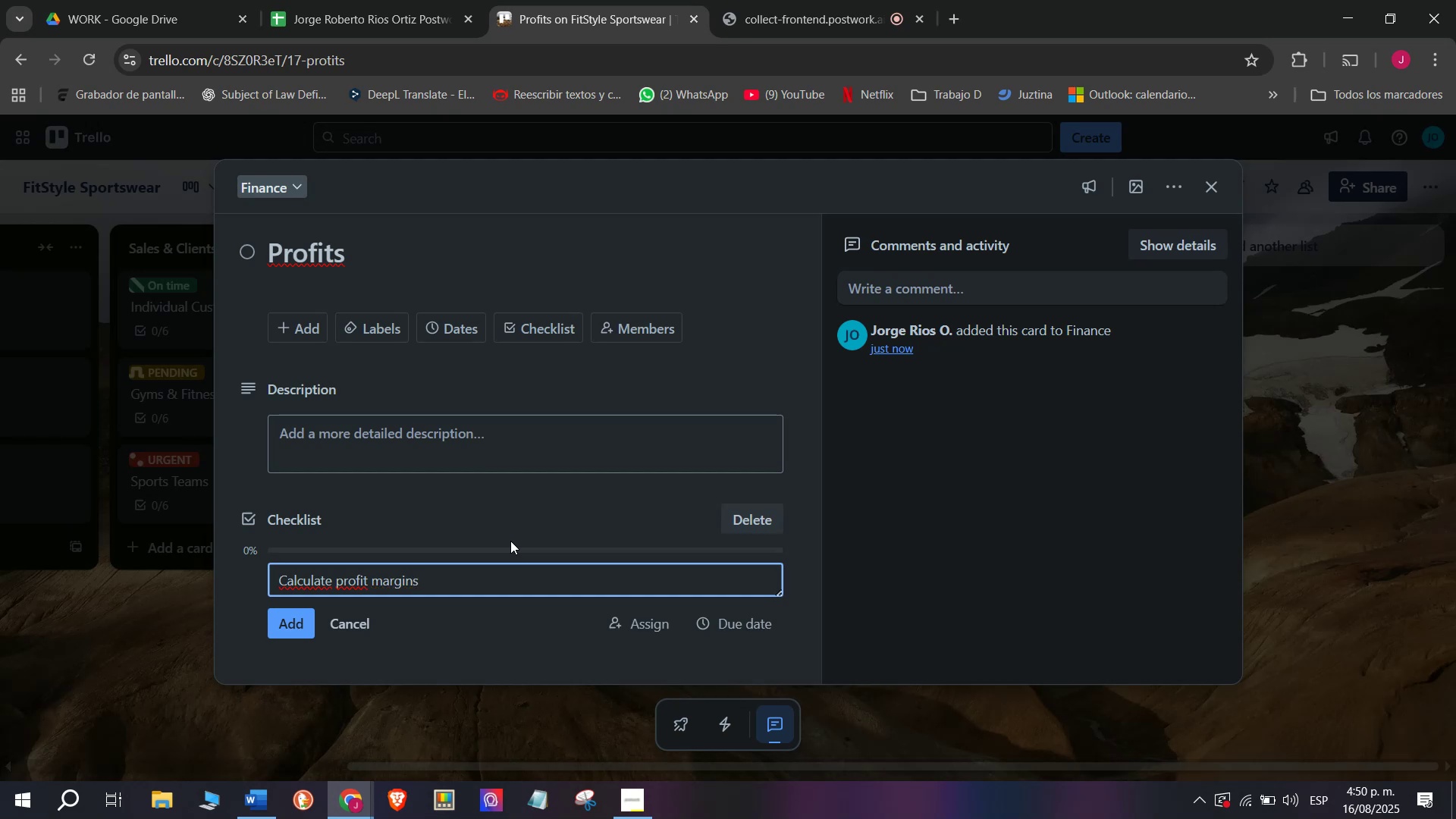 
key(Enter)
 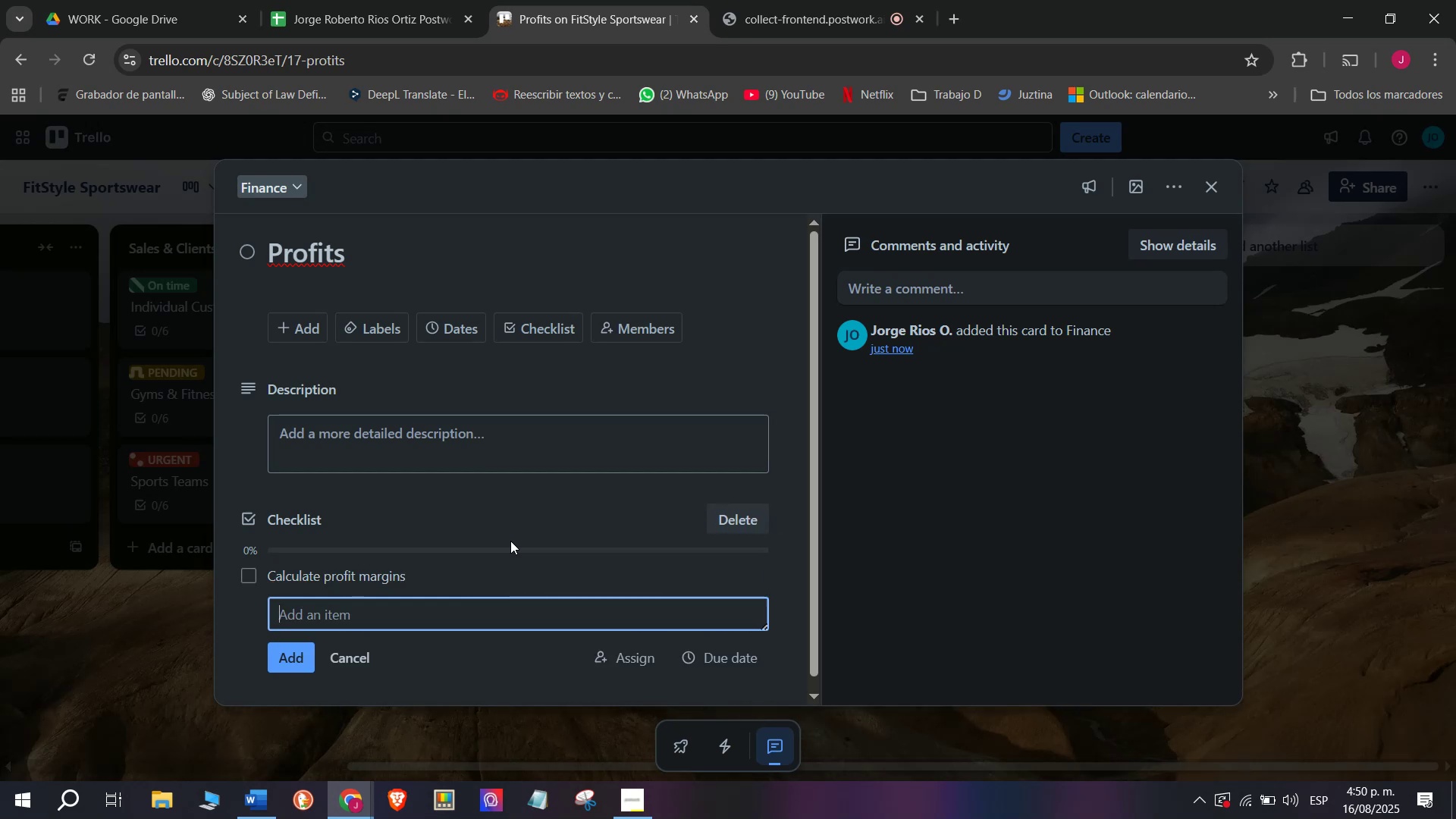 
type(Compare per )
 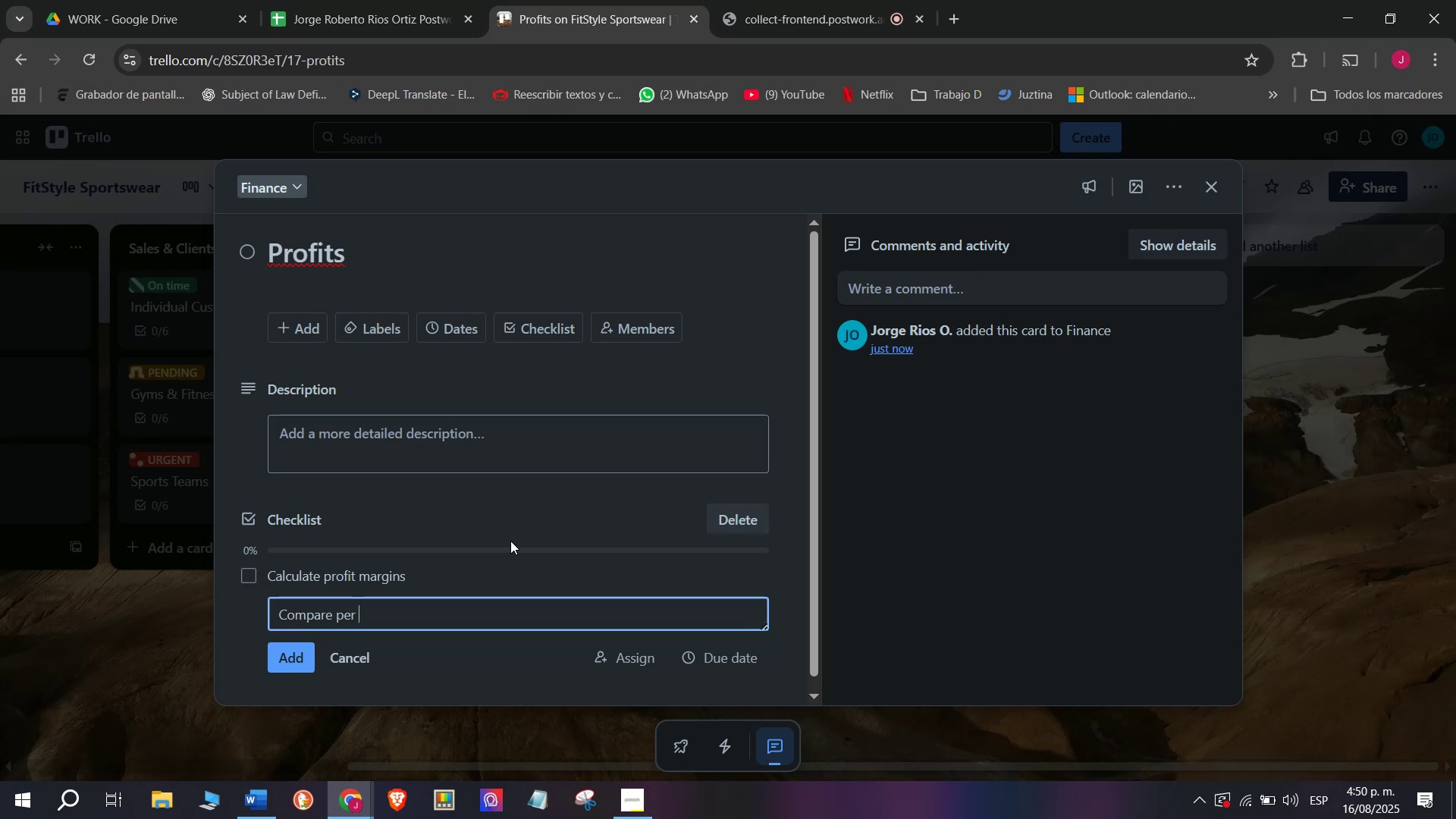 
type(collection )
 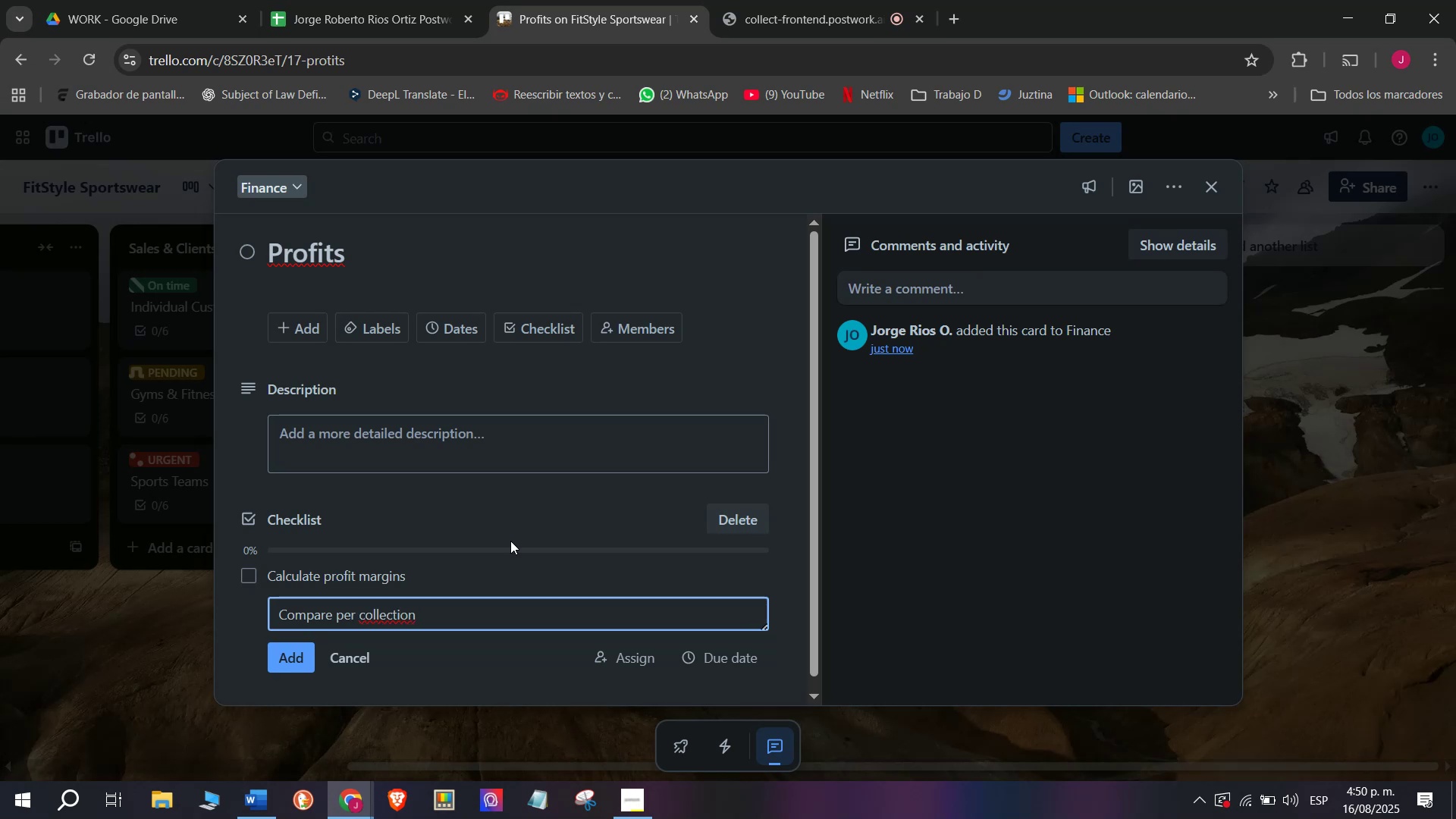 
key(Enter)
 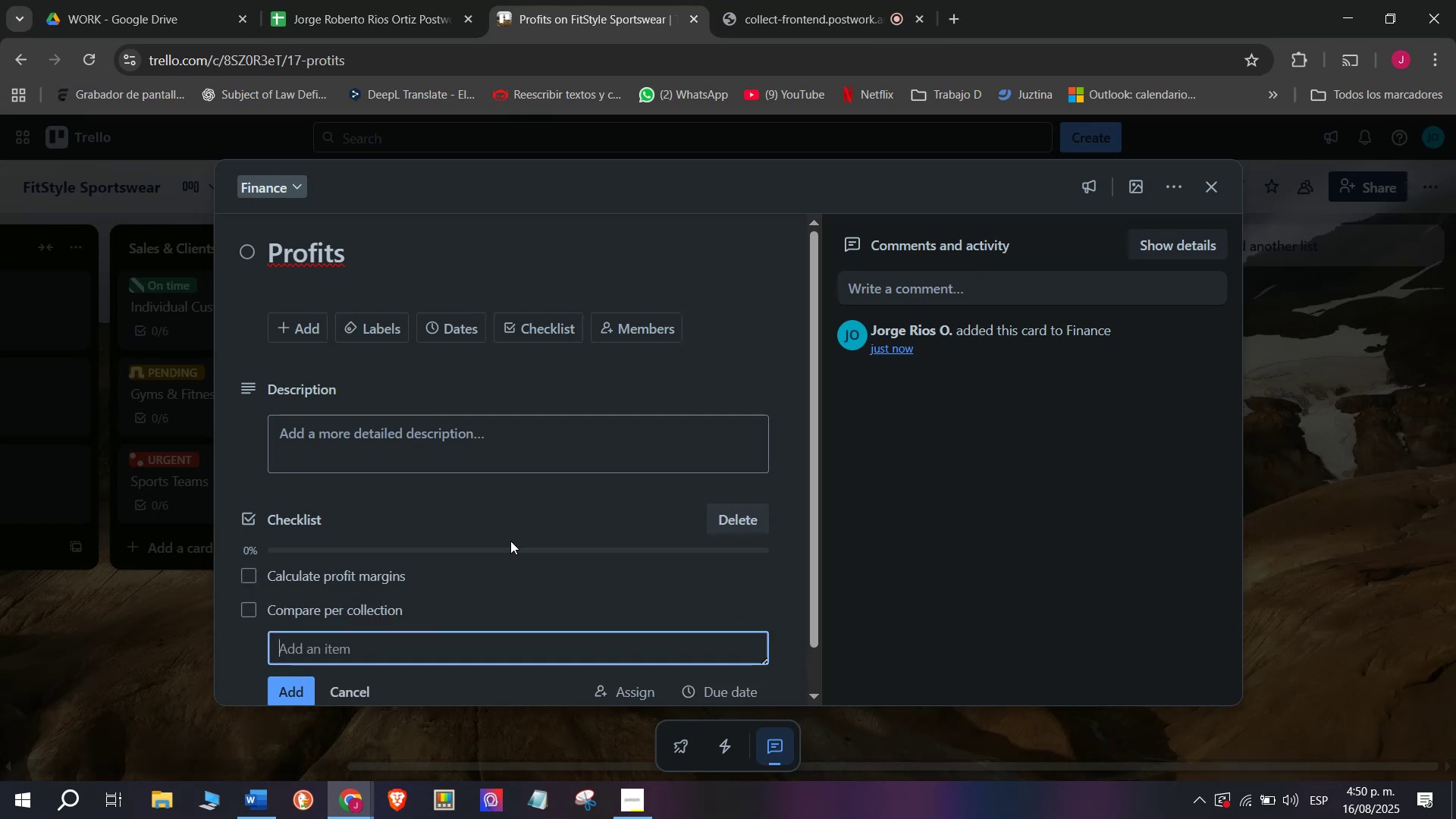 
type(Adjust pricing )
 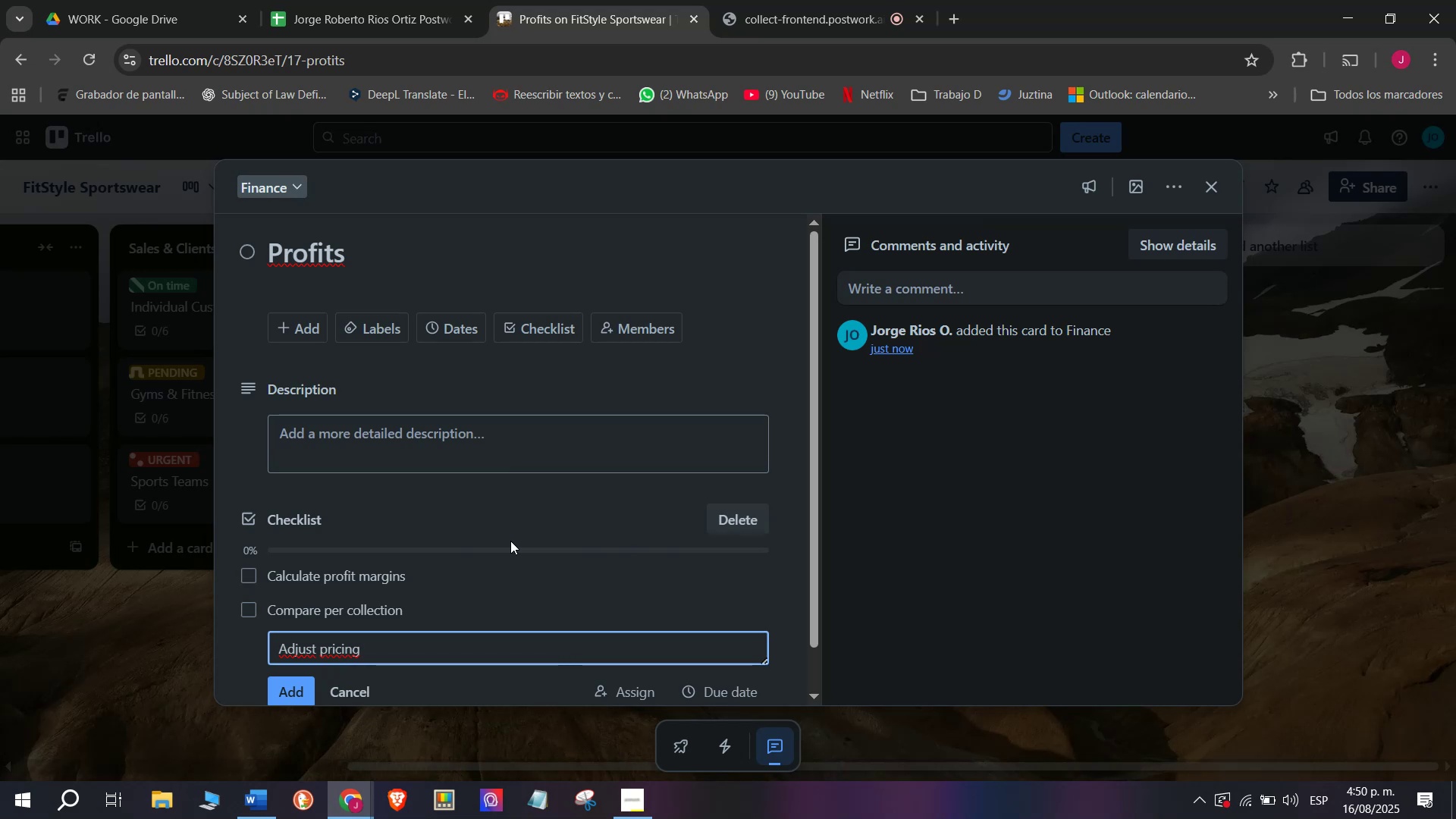 
type(stra)
 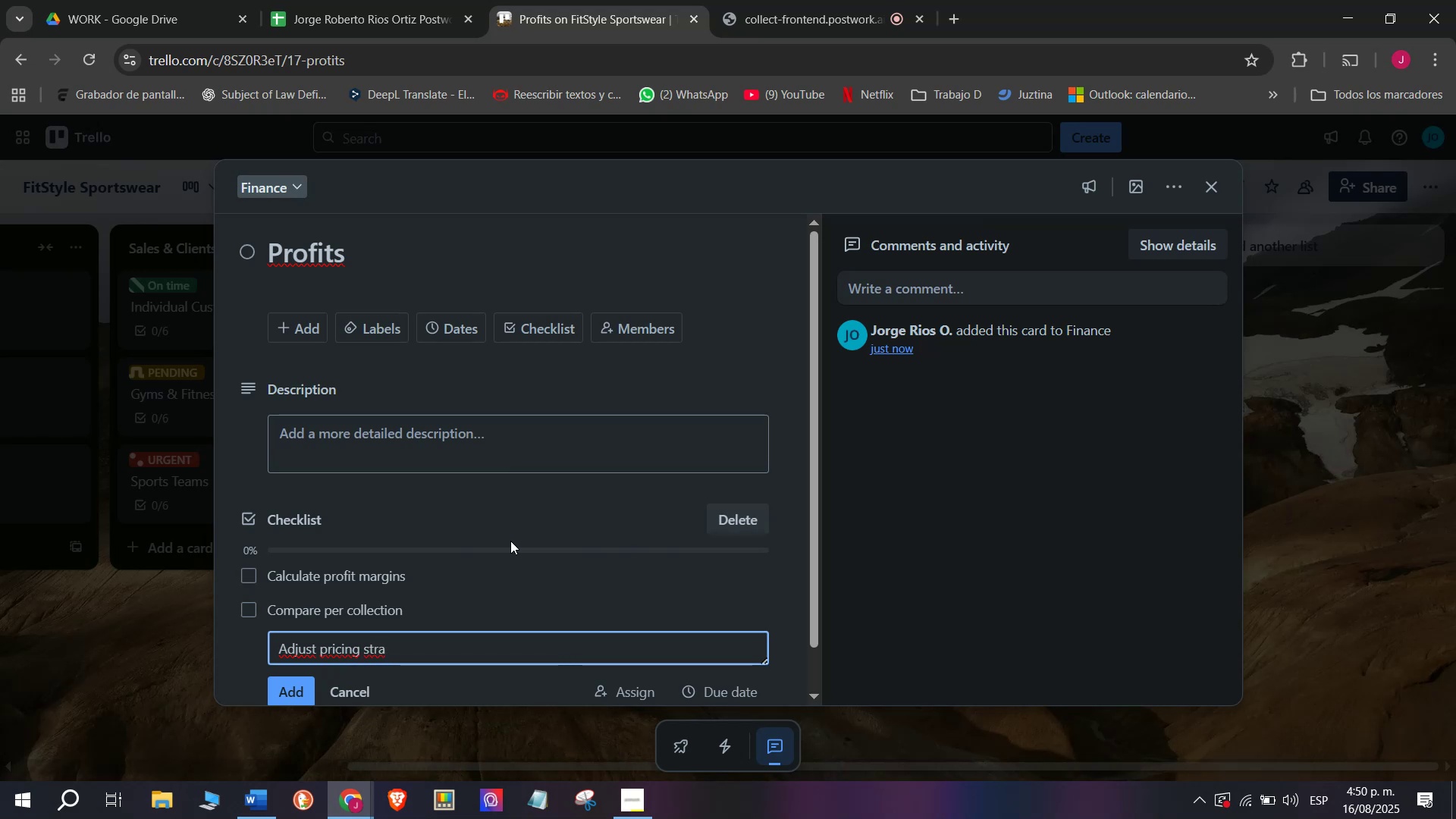 
type(tegy)
 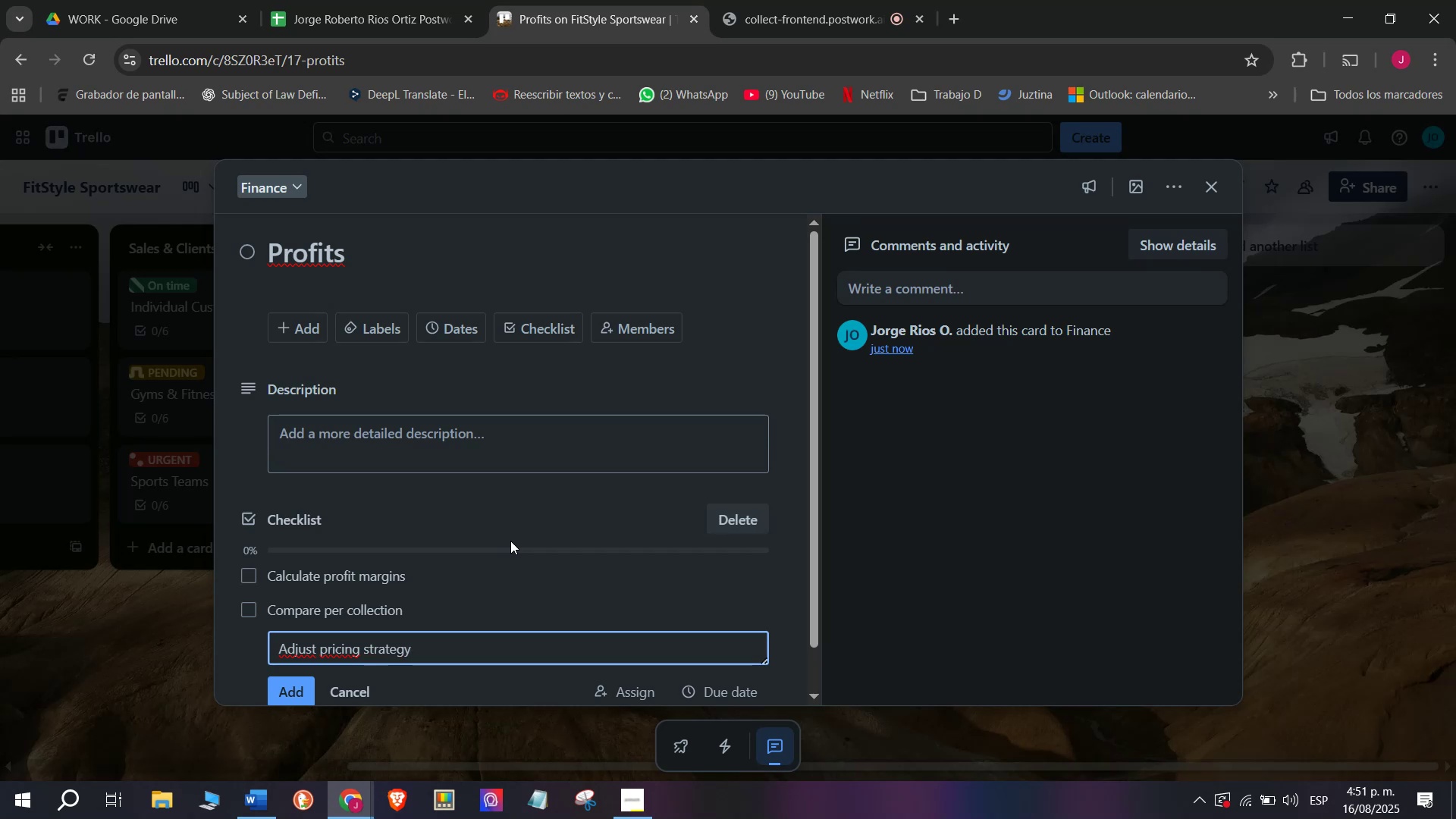 
key(Enter)
 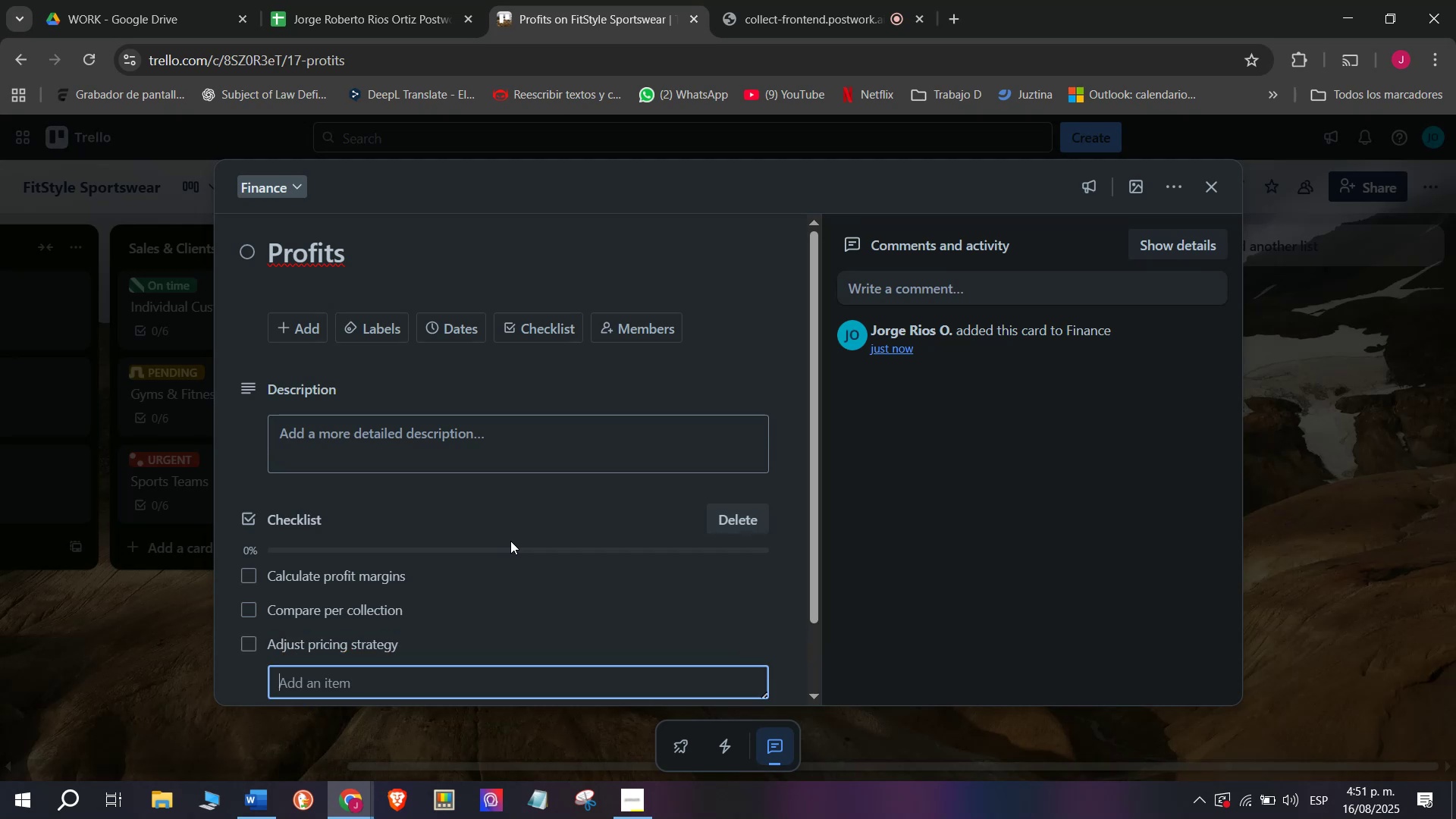 
type(Forecast )
 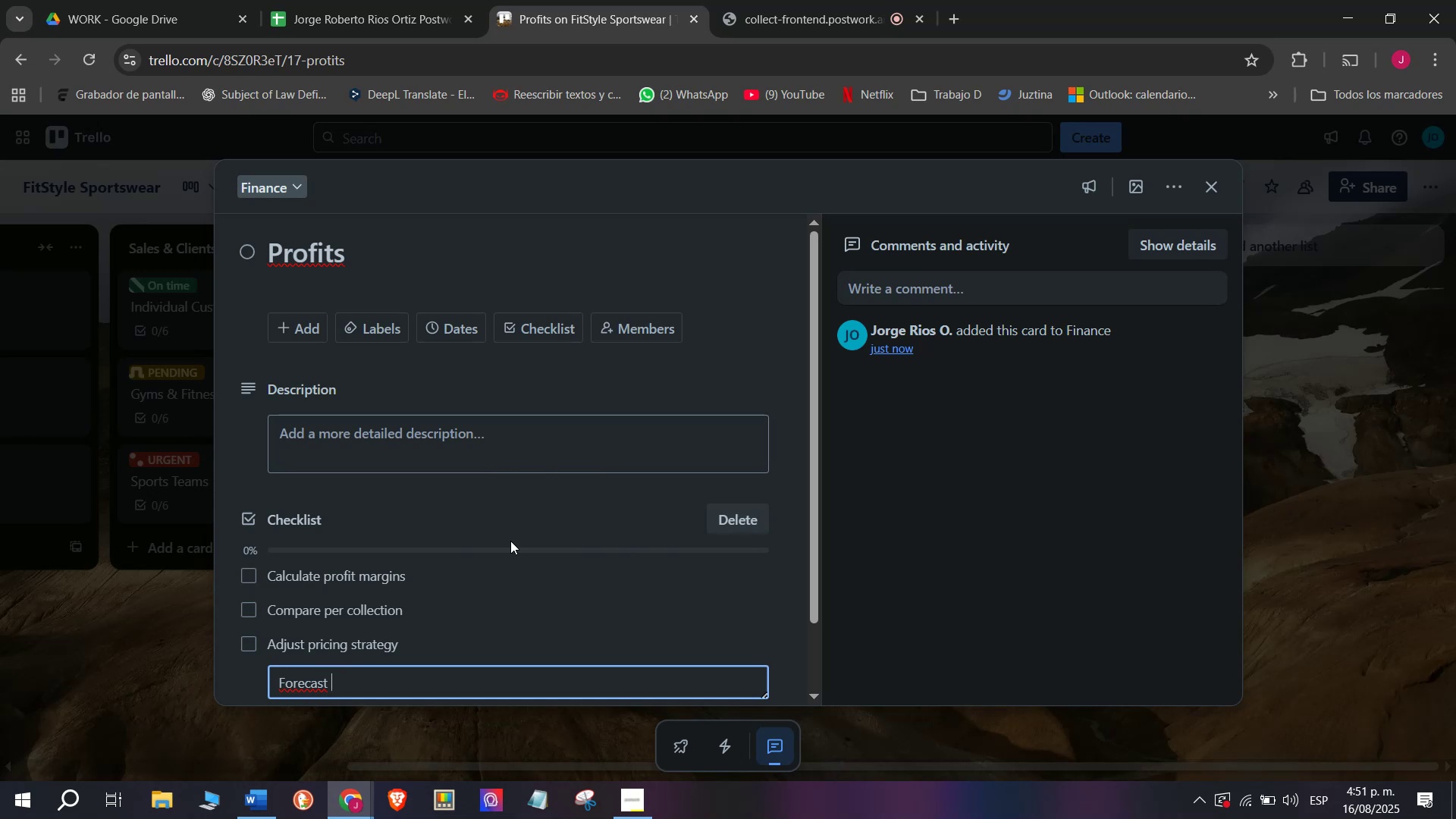 
type(earnings)
 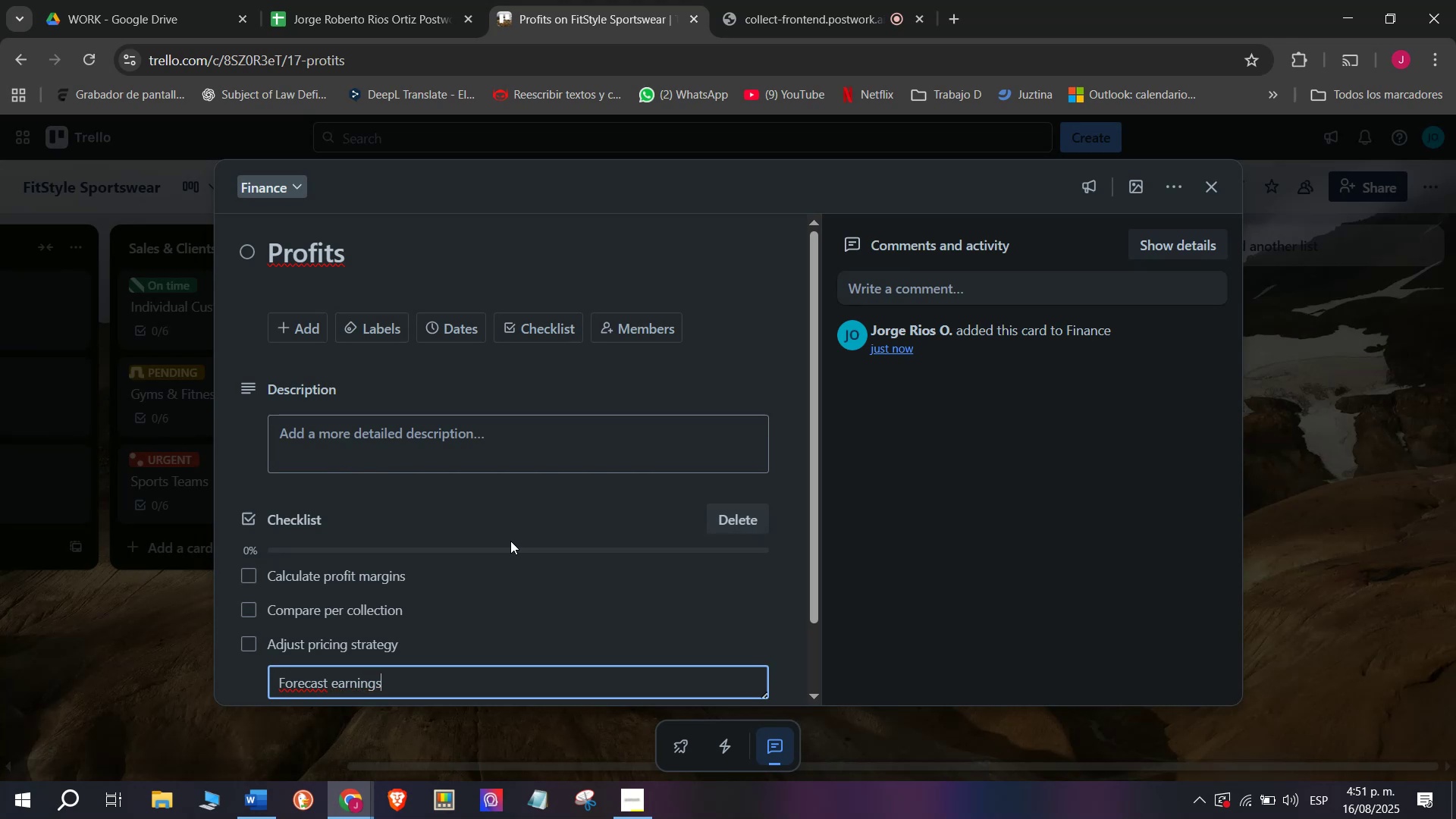 
key(Enter)
 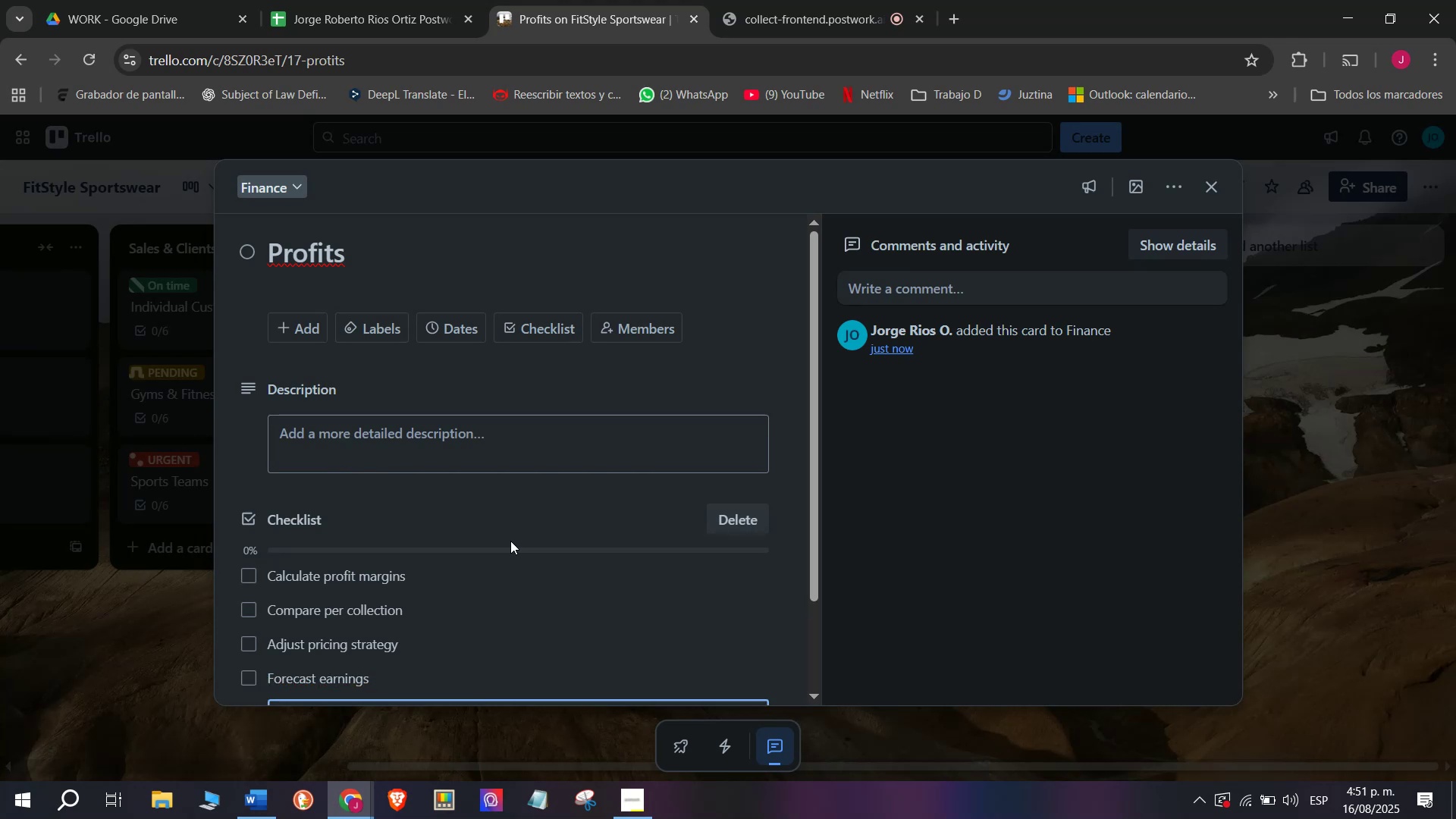 
type(Evaluate ROI)
 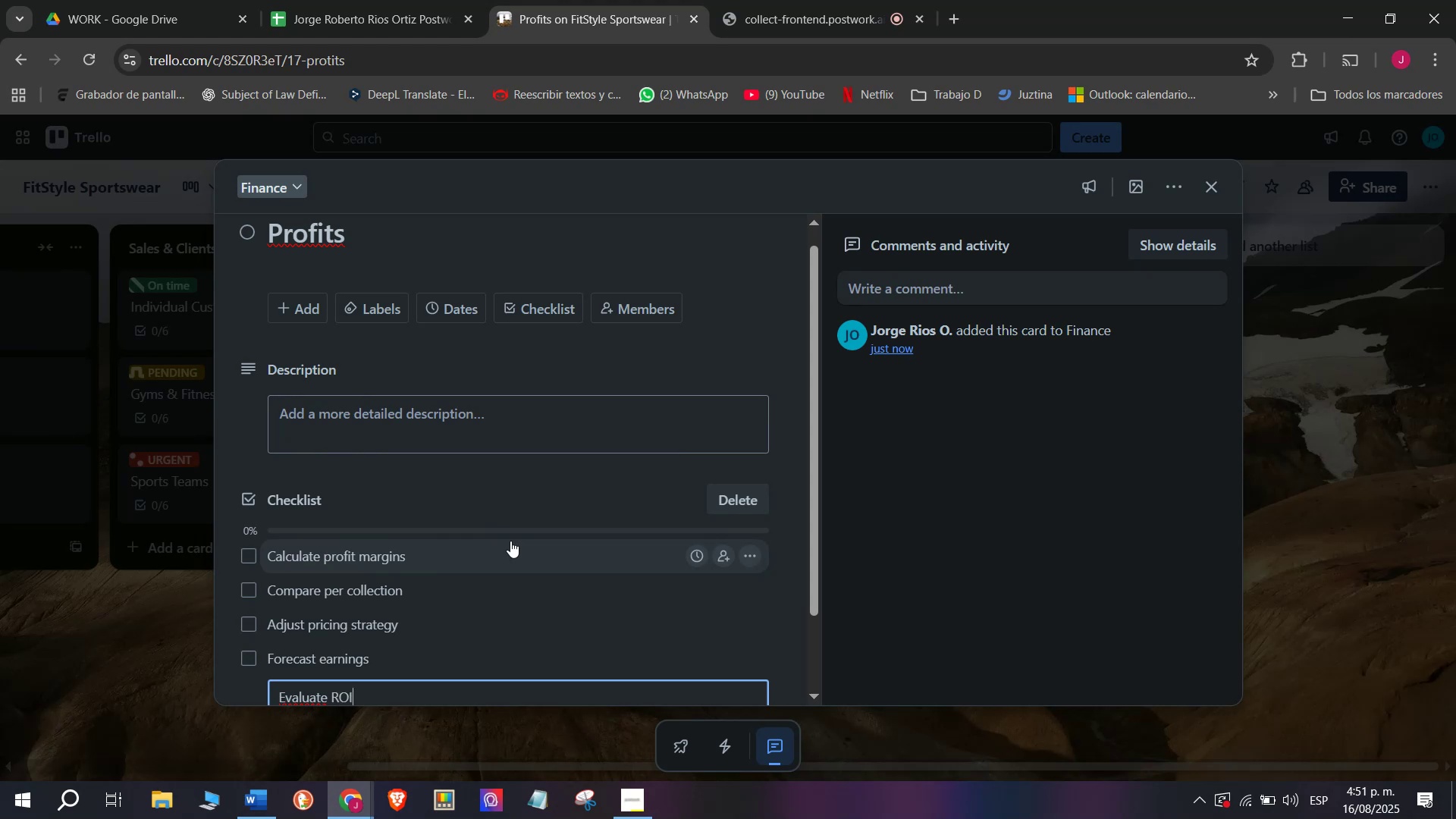 
key(Enter)
 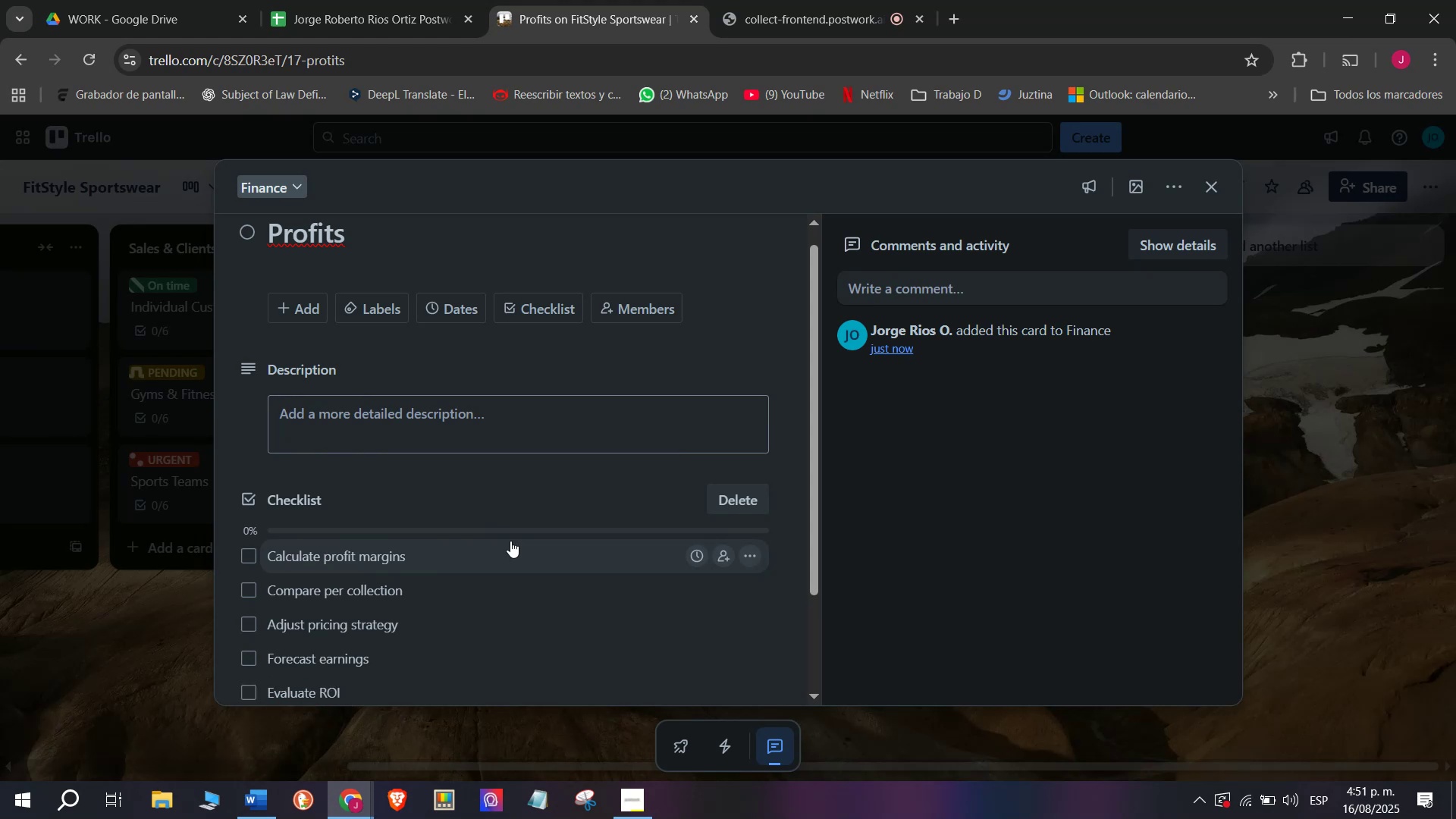 
type(Report to directo)
 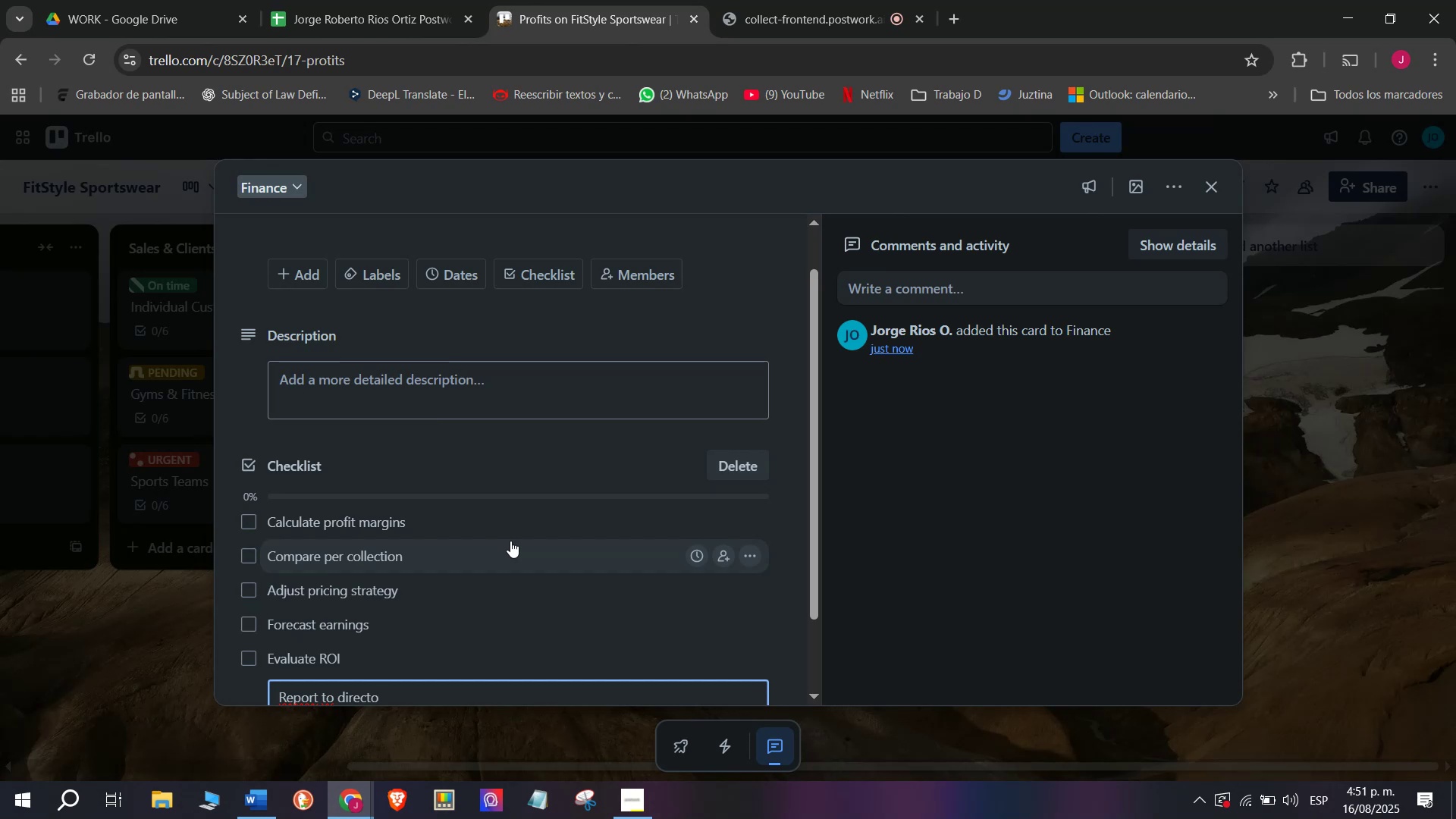 
type(rs)
 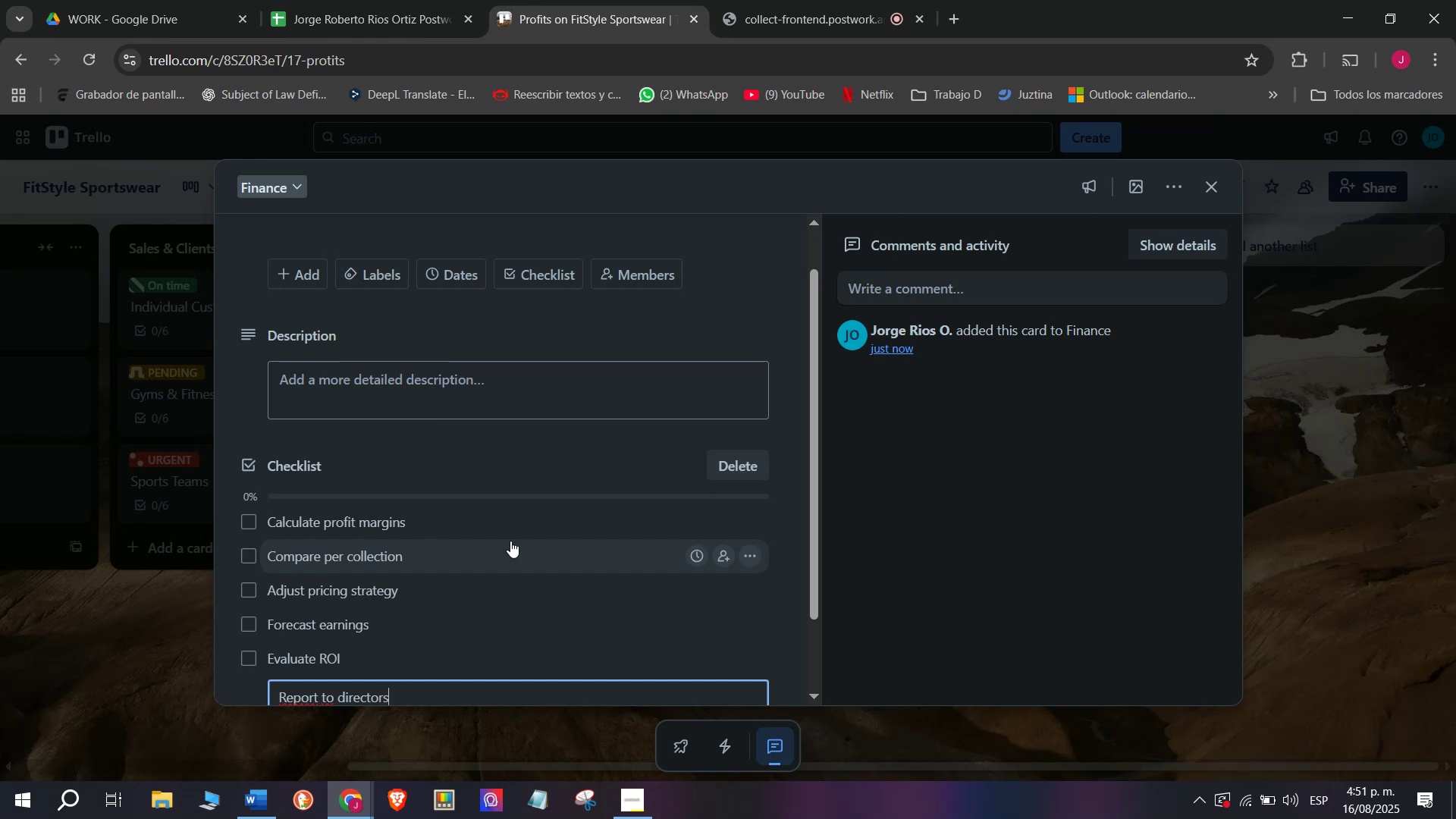 
key(Enter)
 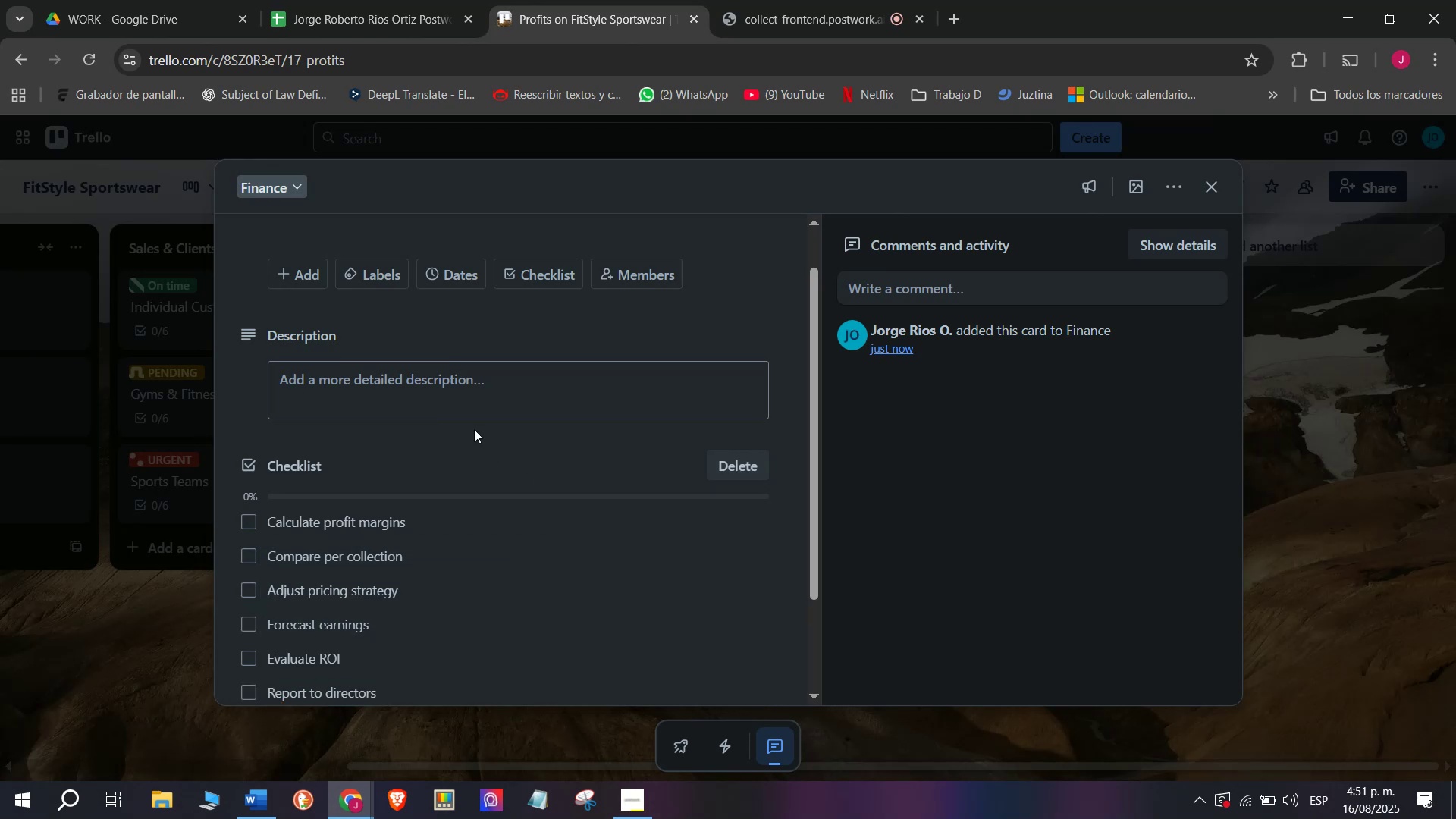 
left_click([378, 275])
 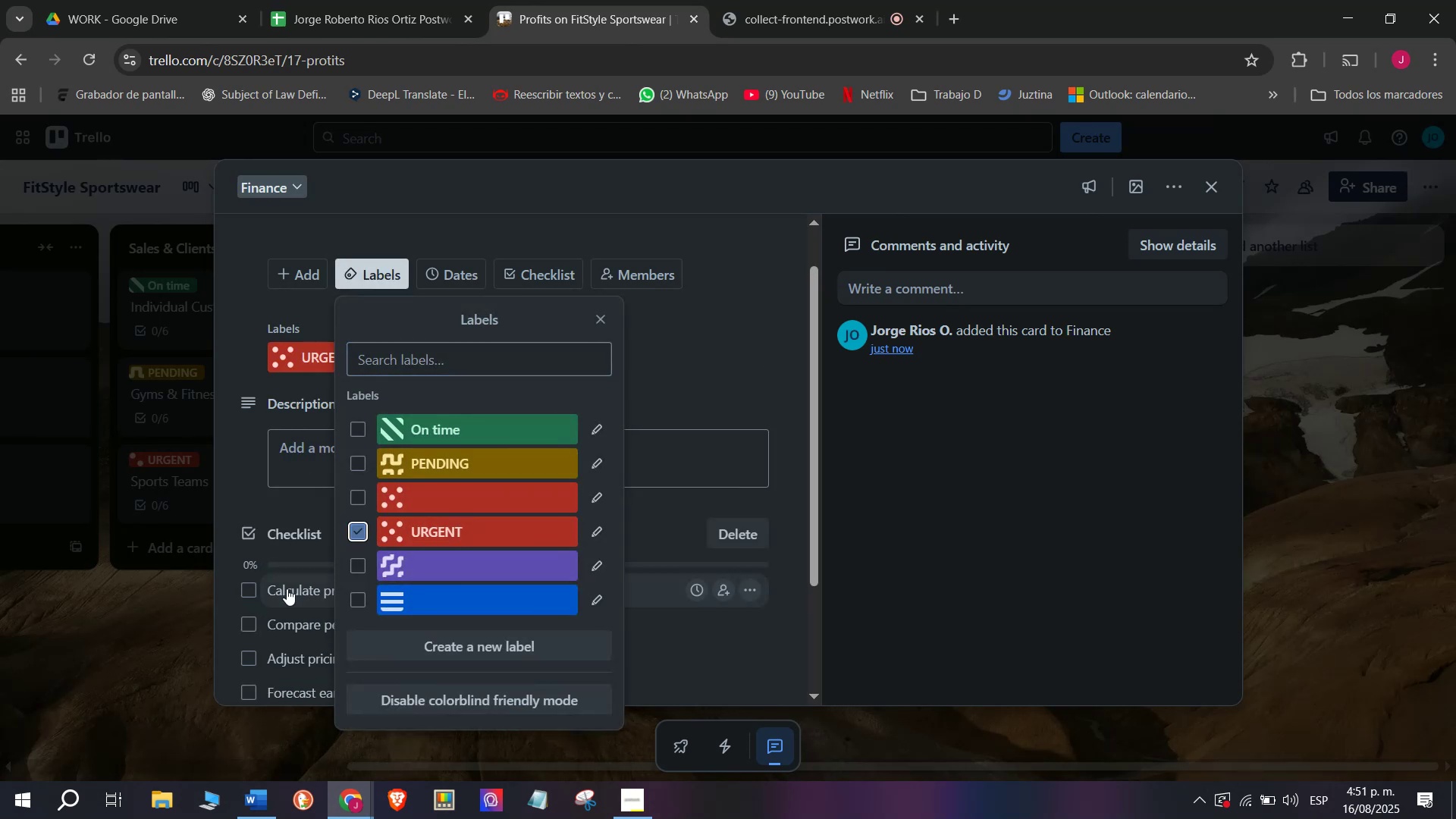 
double_click([140, 659])
 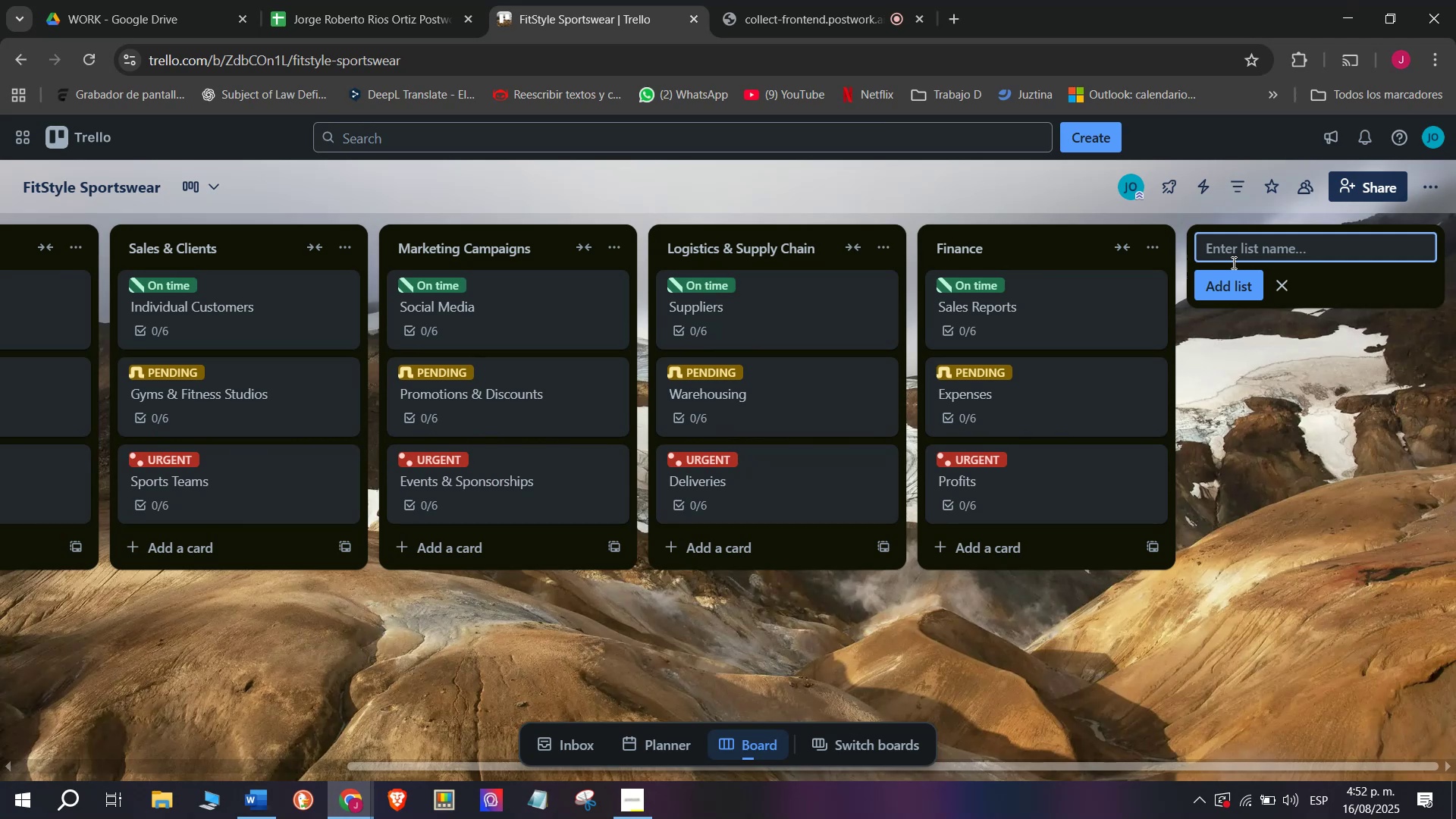 
wait(17.98)
 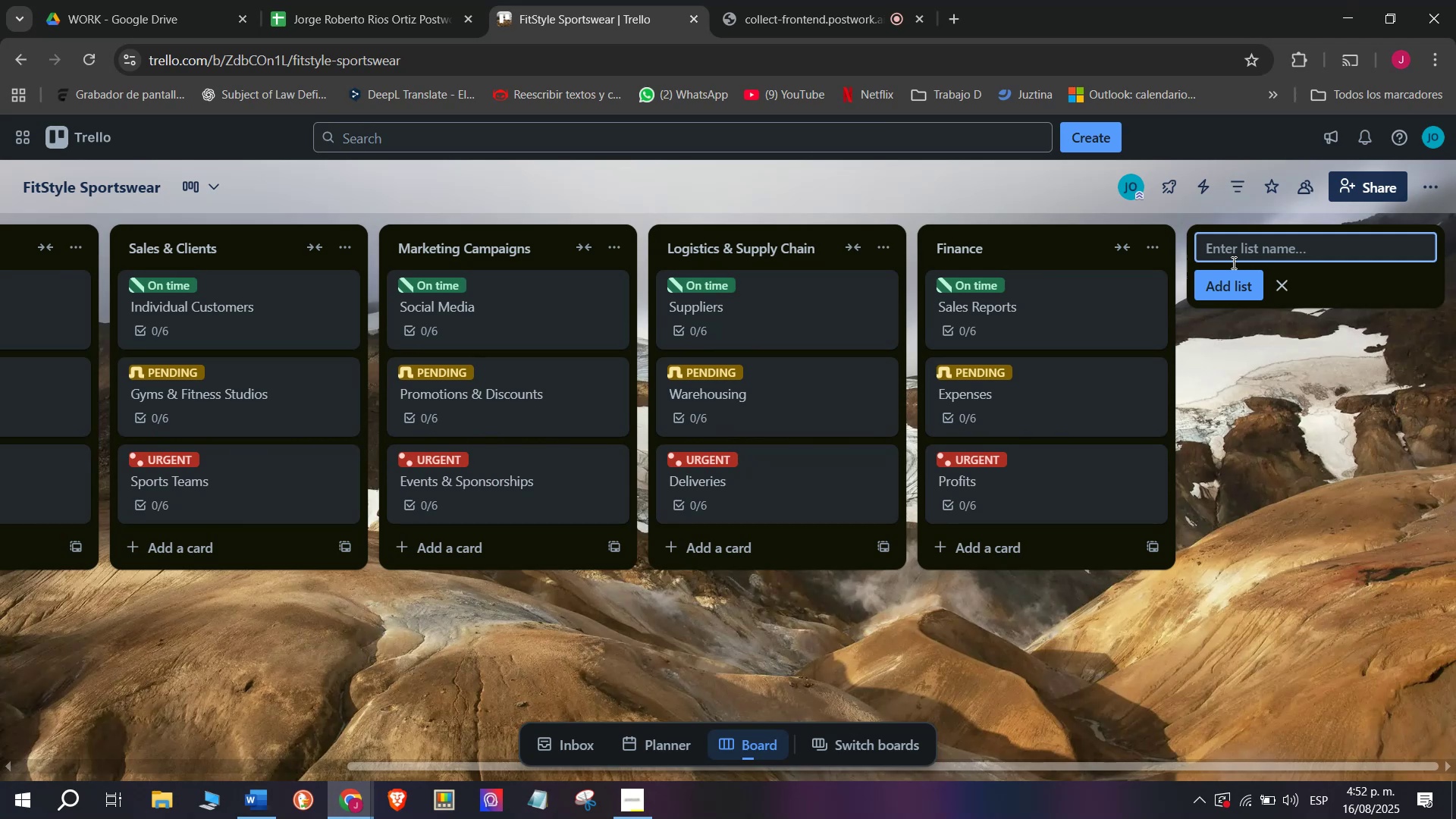 
type(Customer Service)
 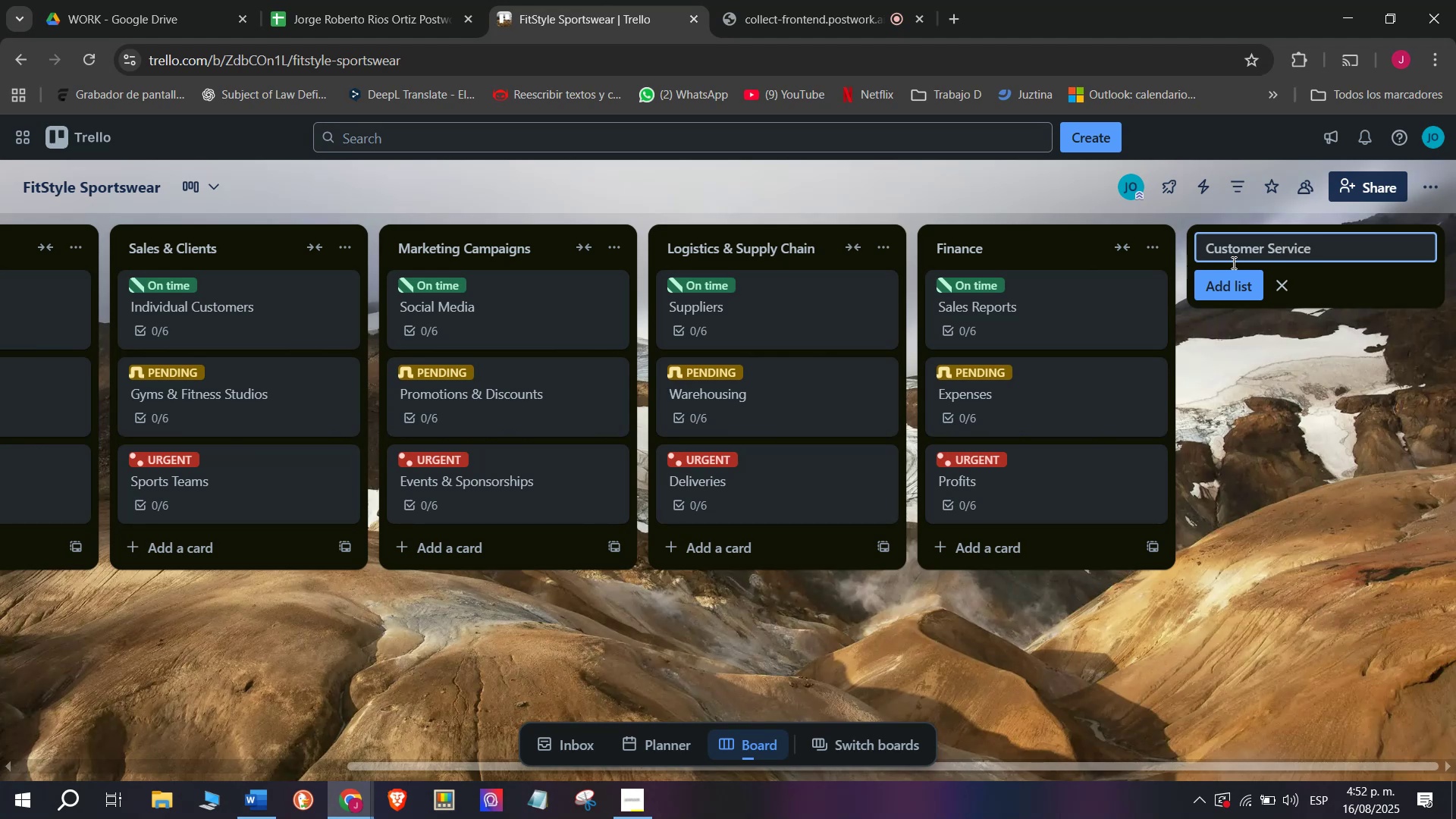 
key(Enter)
 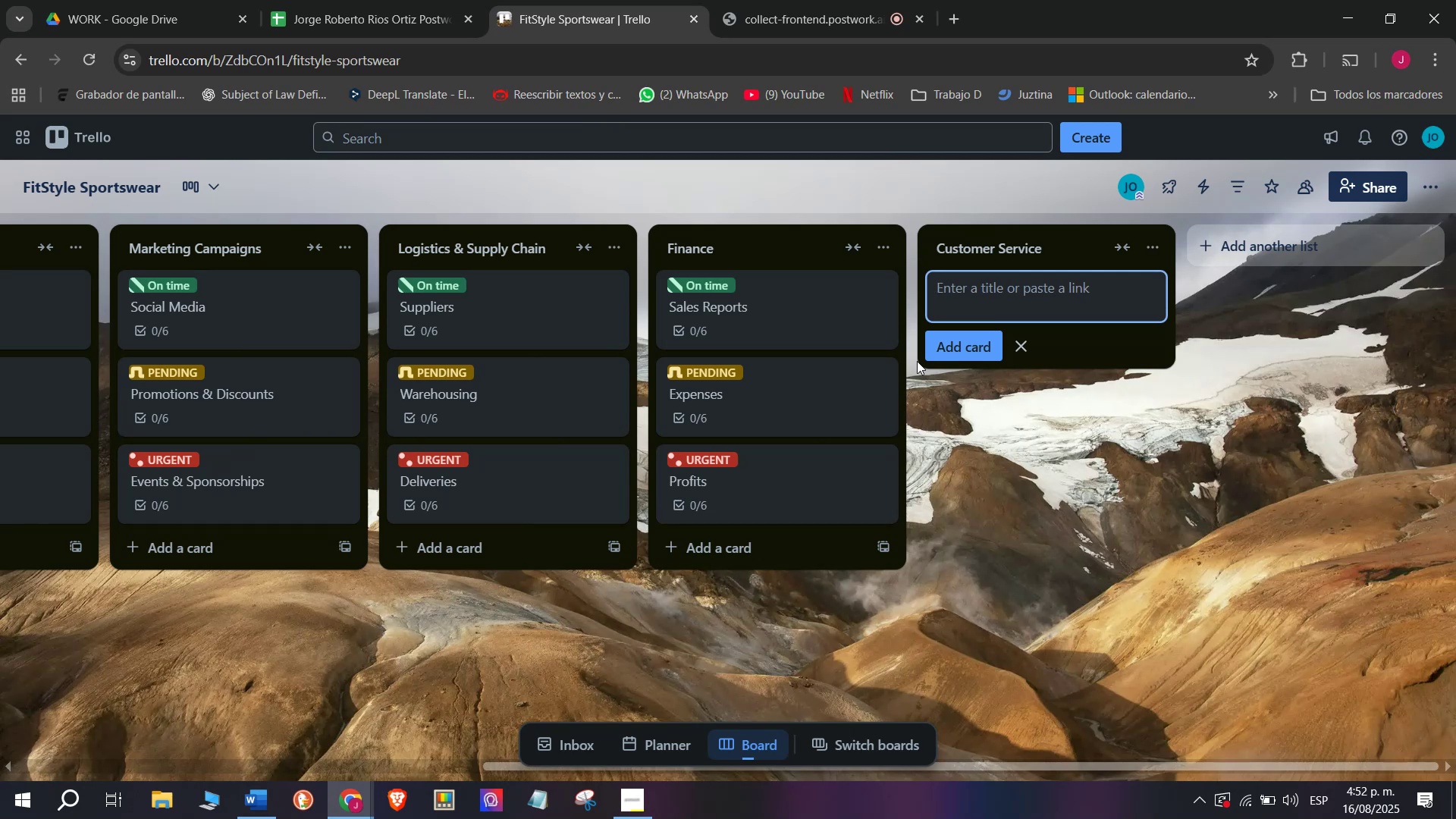 
wait(6.69)
 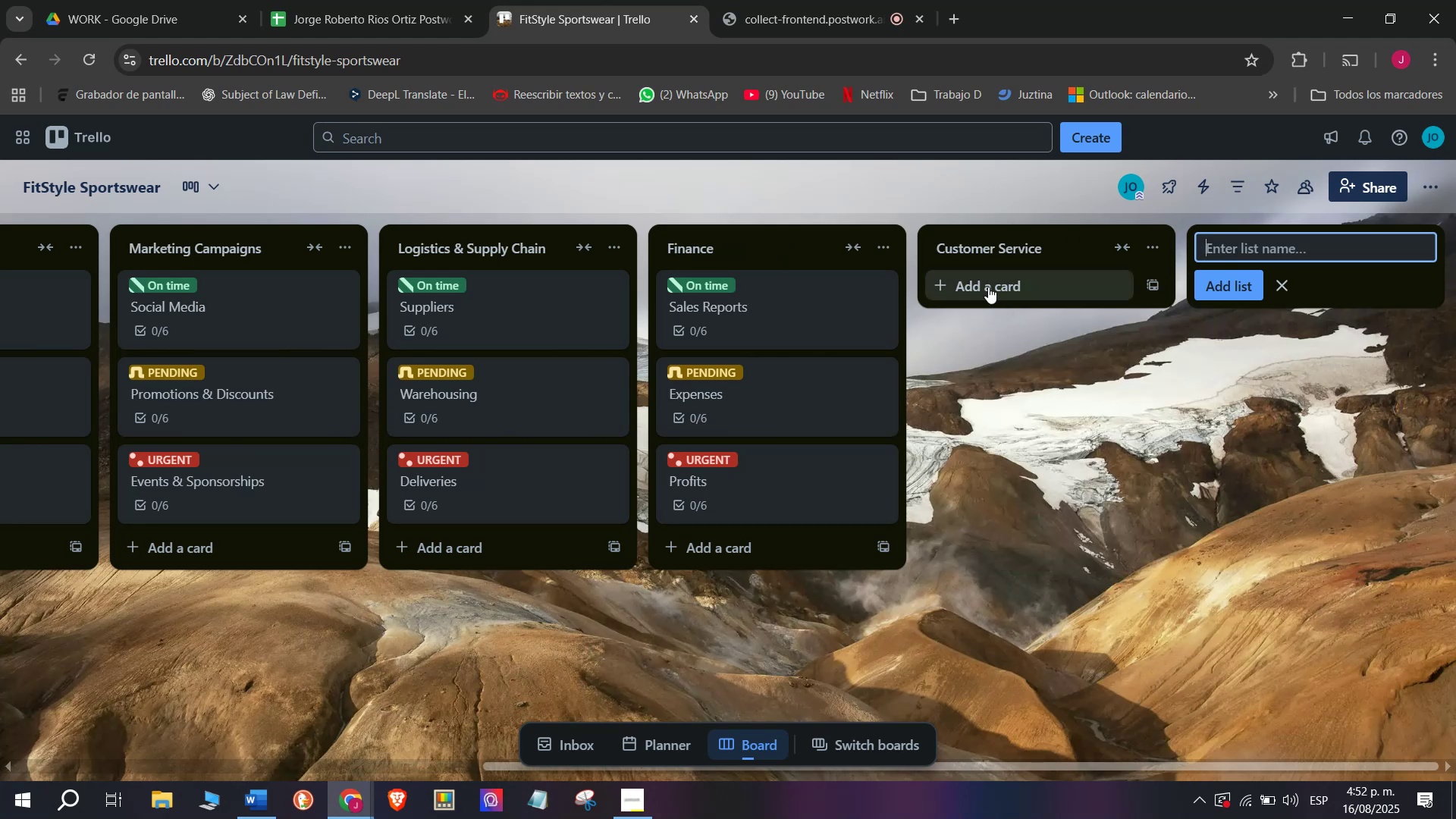 
type(In)
 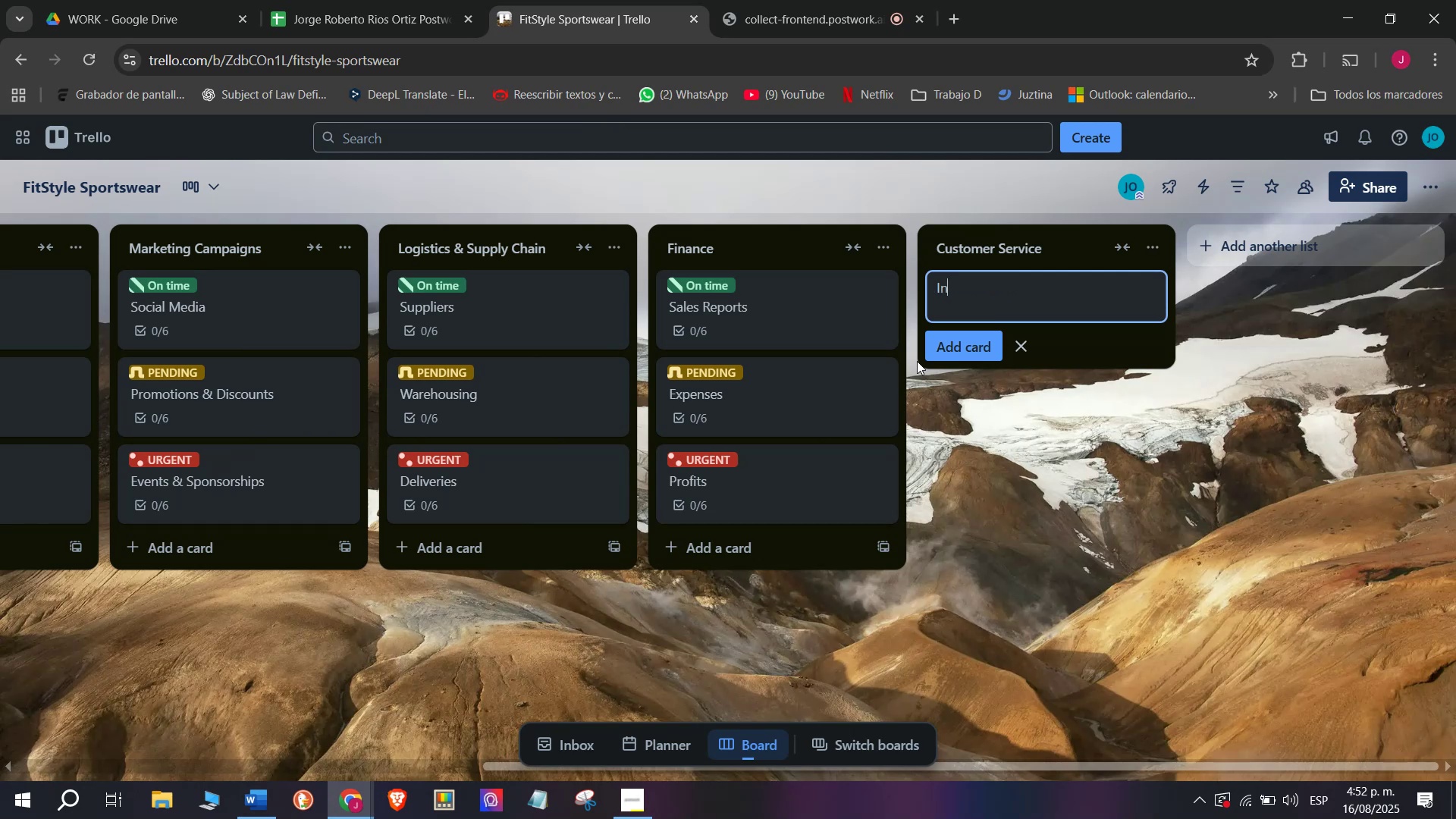 
type(quiries)
 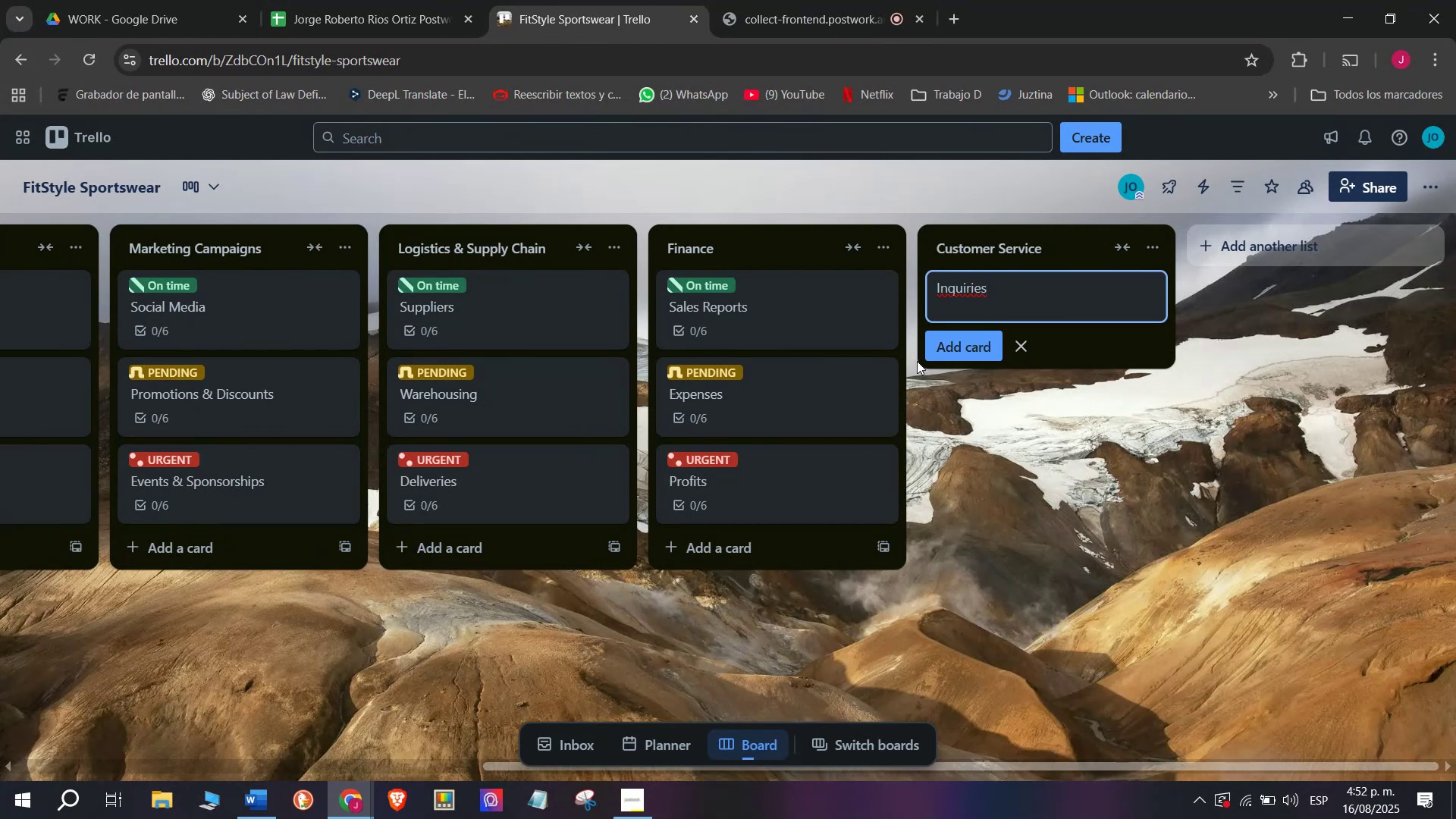 
key(Enter)
 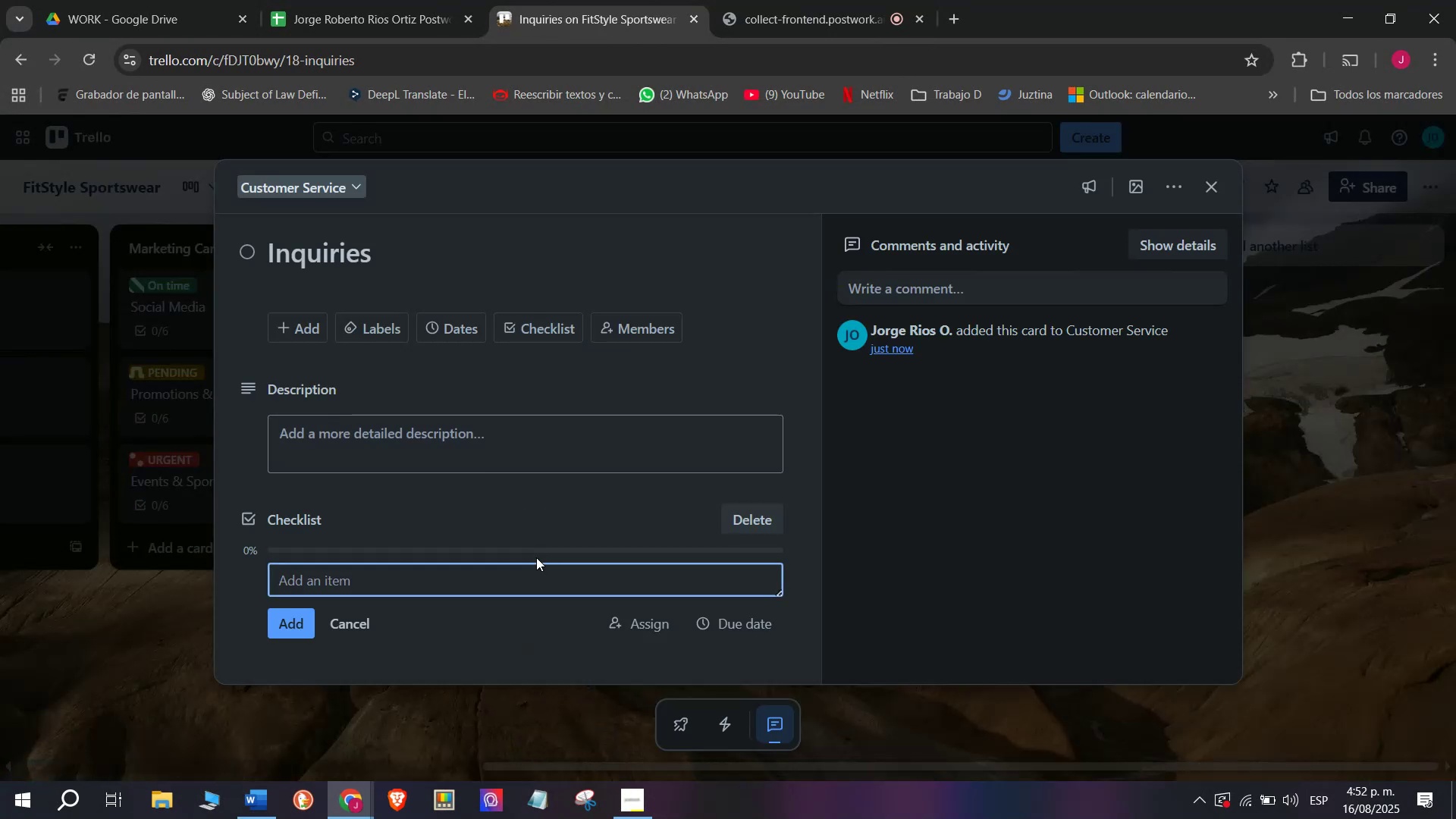 
wait(10.28)
 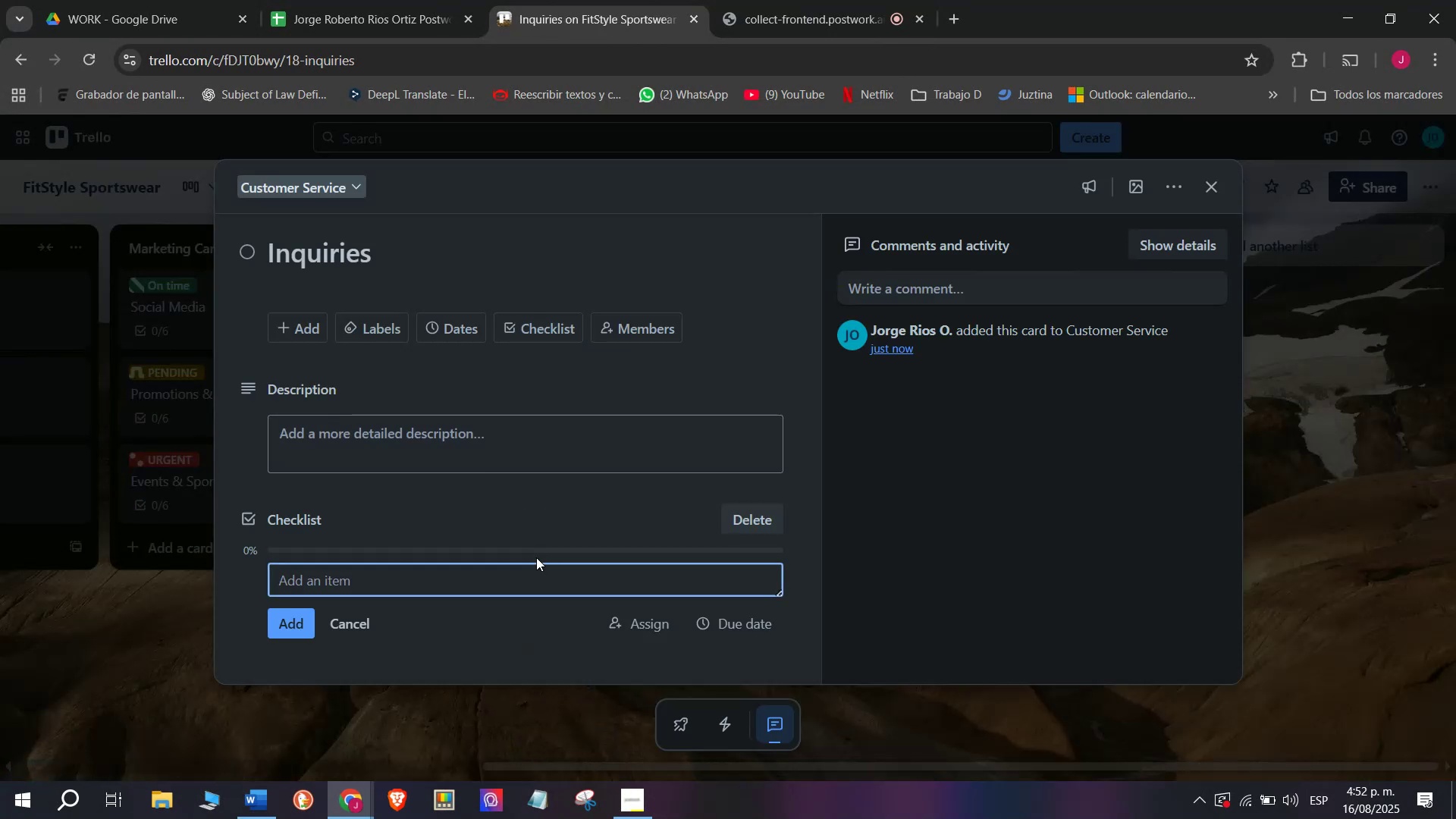 
type(Respond to product question)
 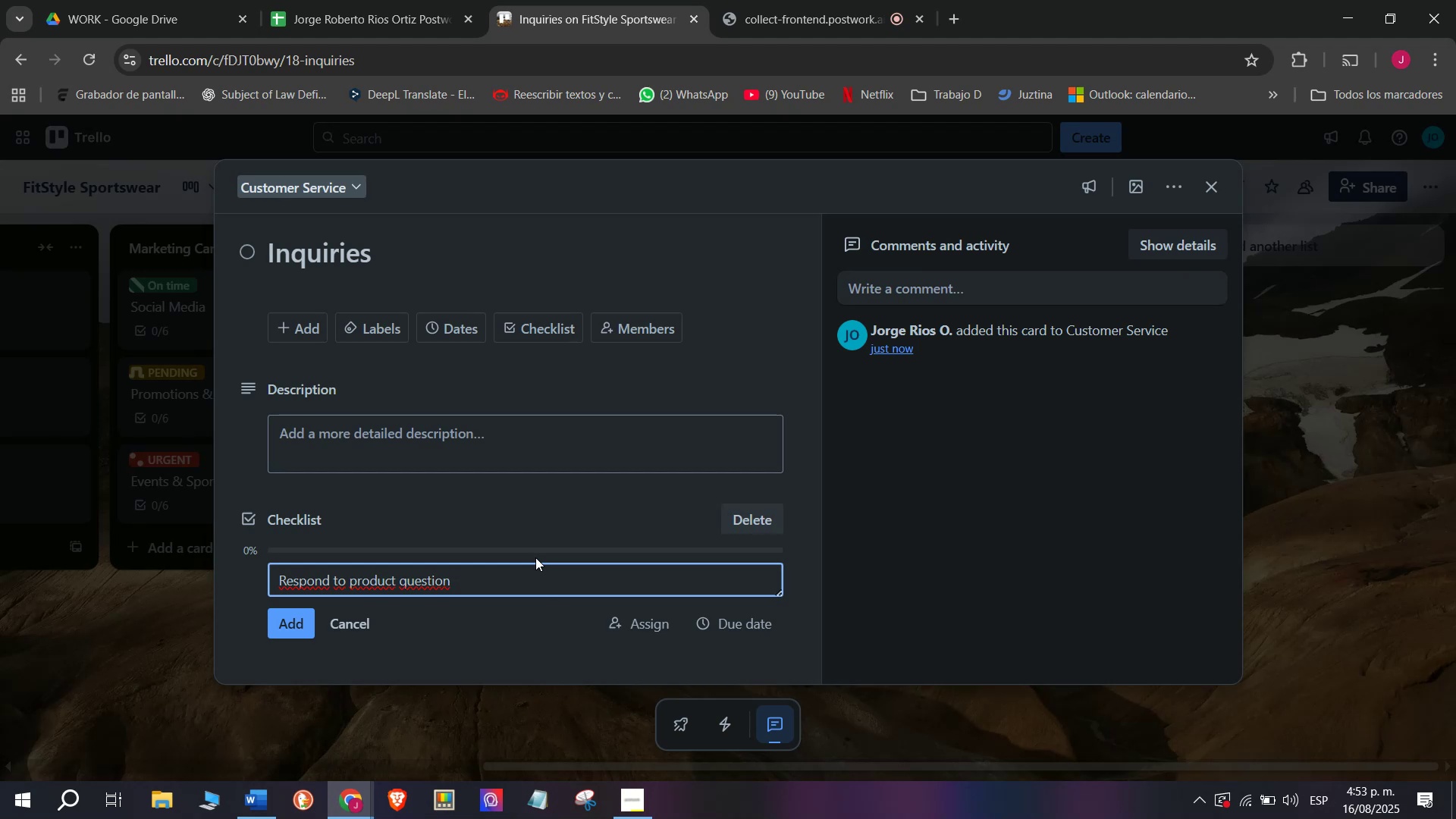 
key(S)
 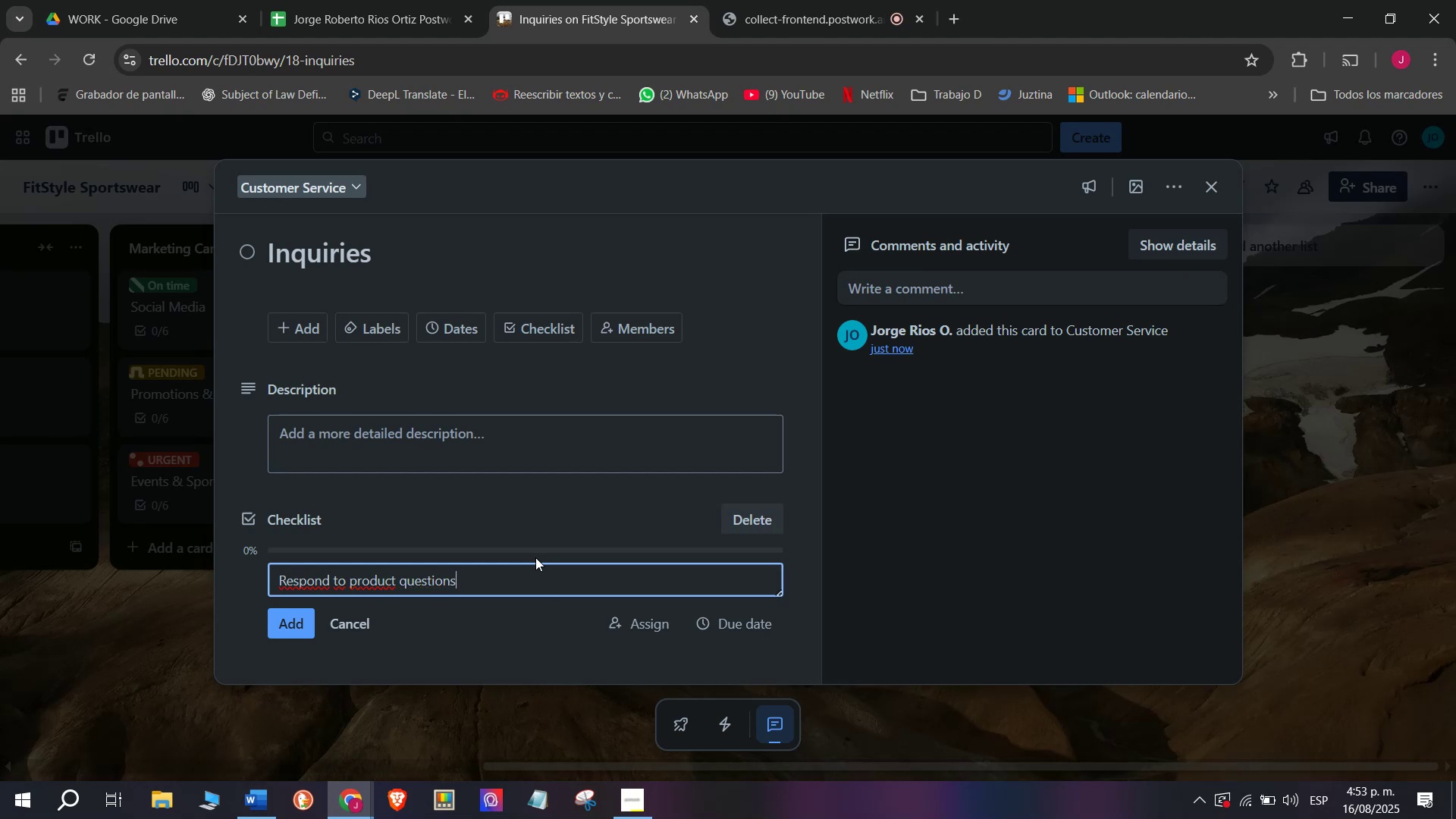 
key(Enter)
 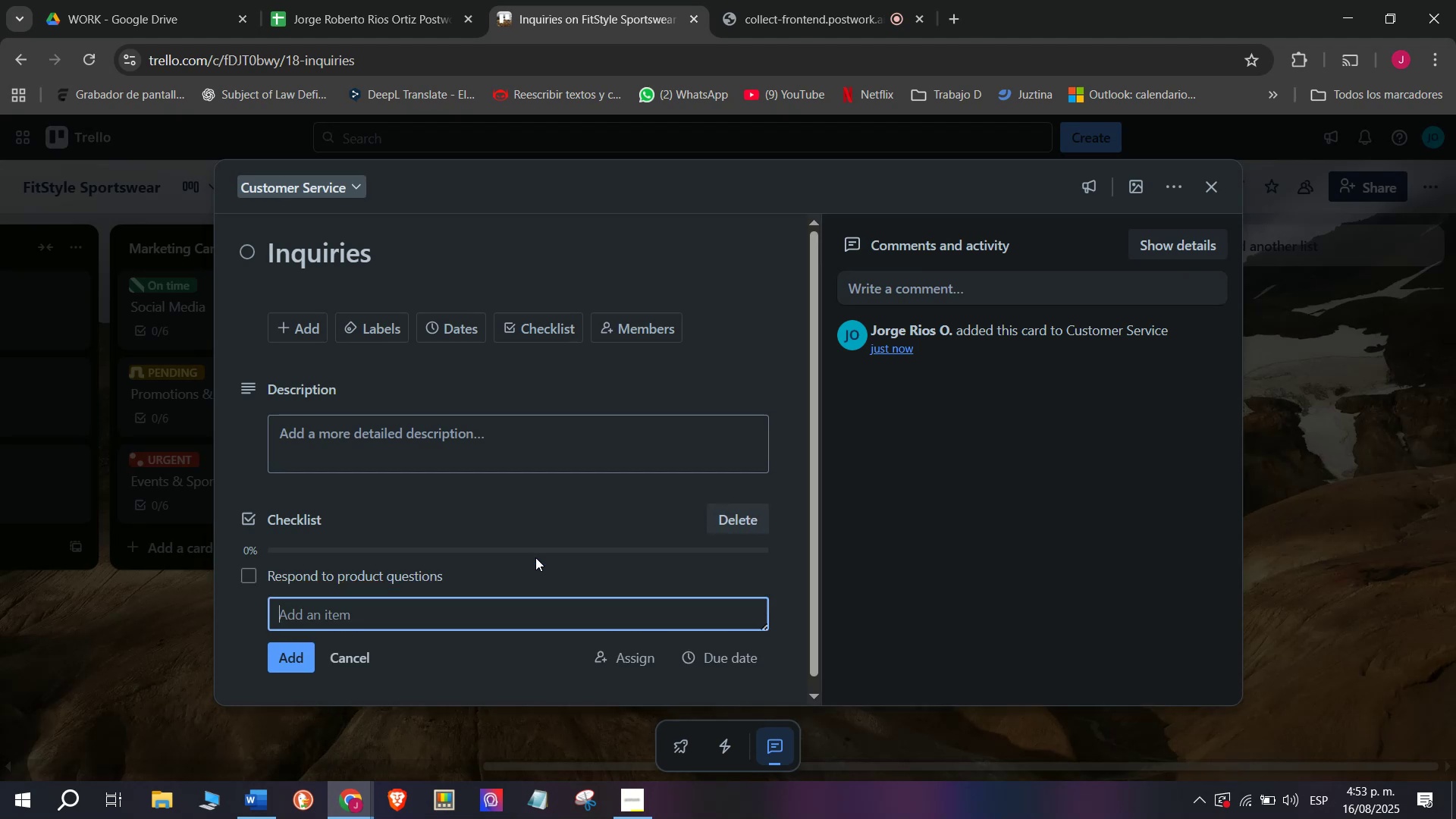 
type(Share size )
 